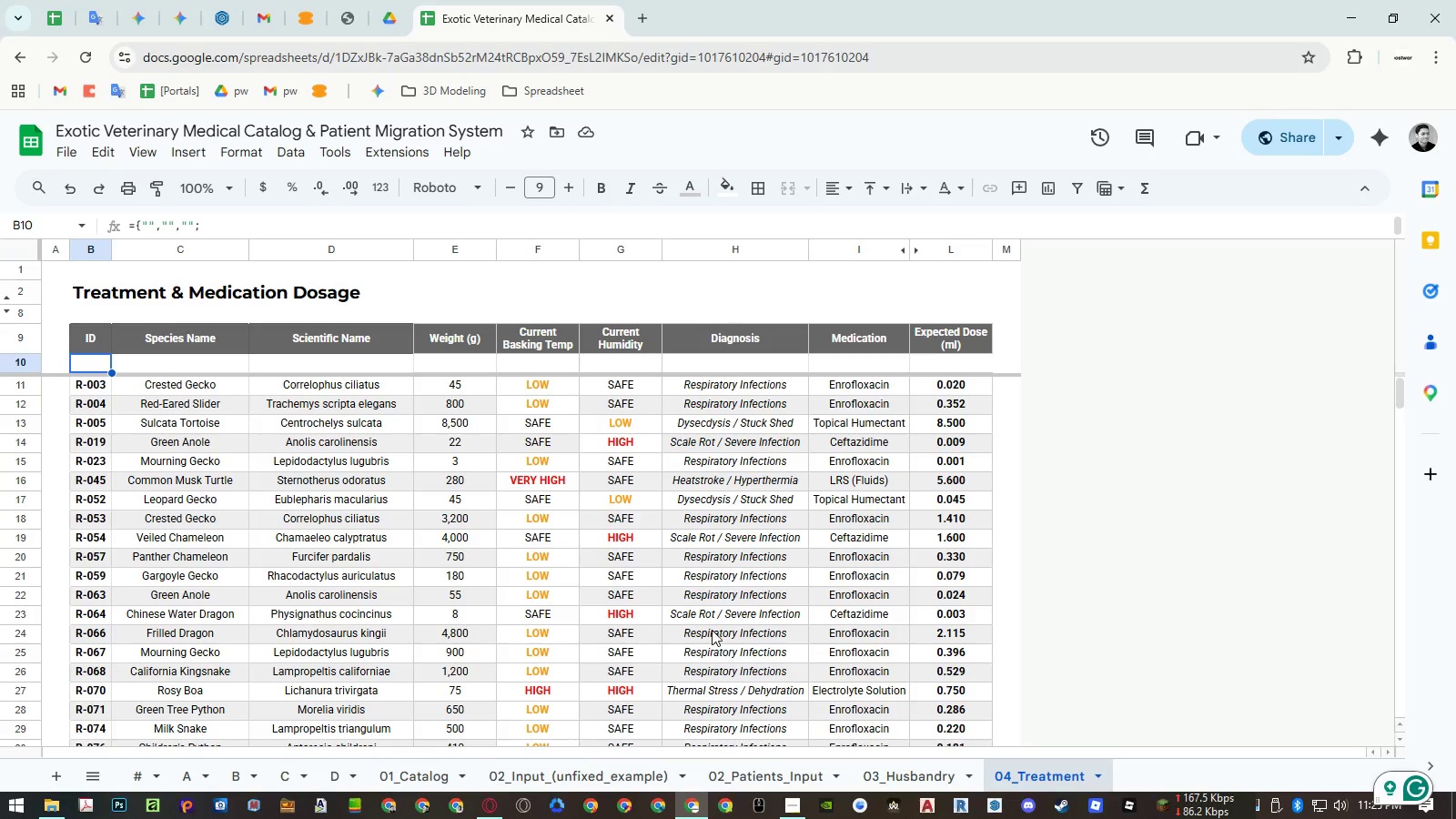 
left_click([711, 629])
 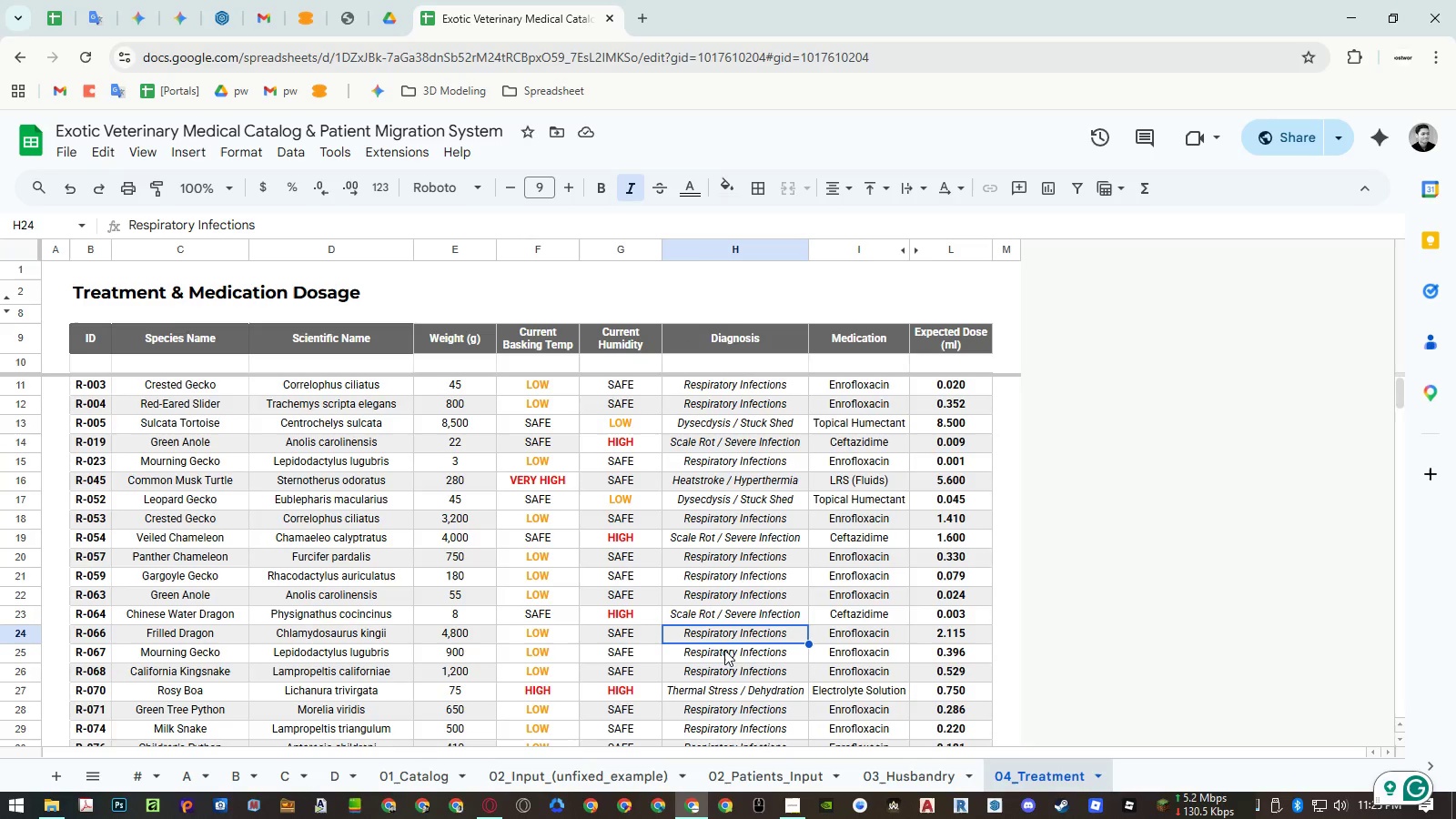 
left_click([903, 770])
 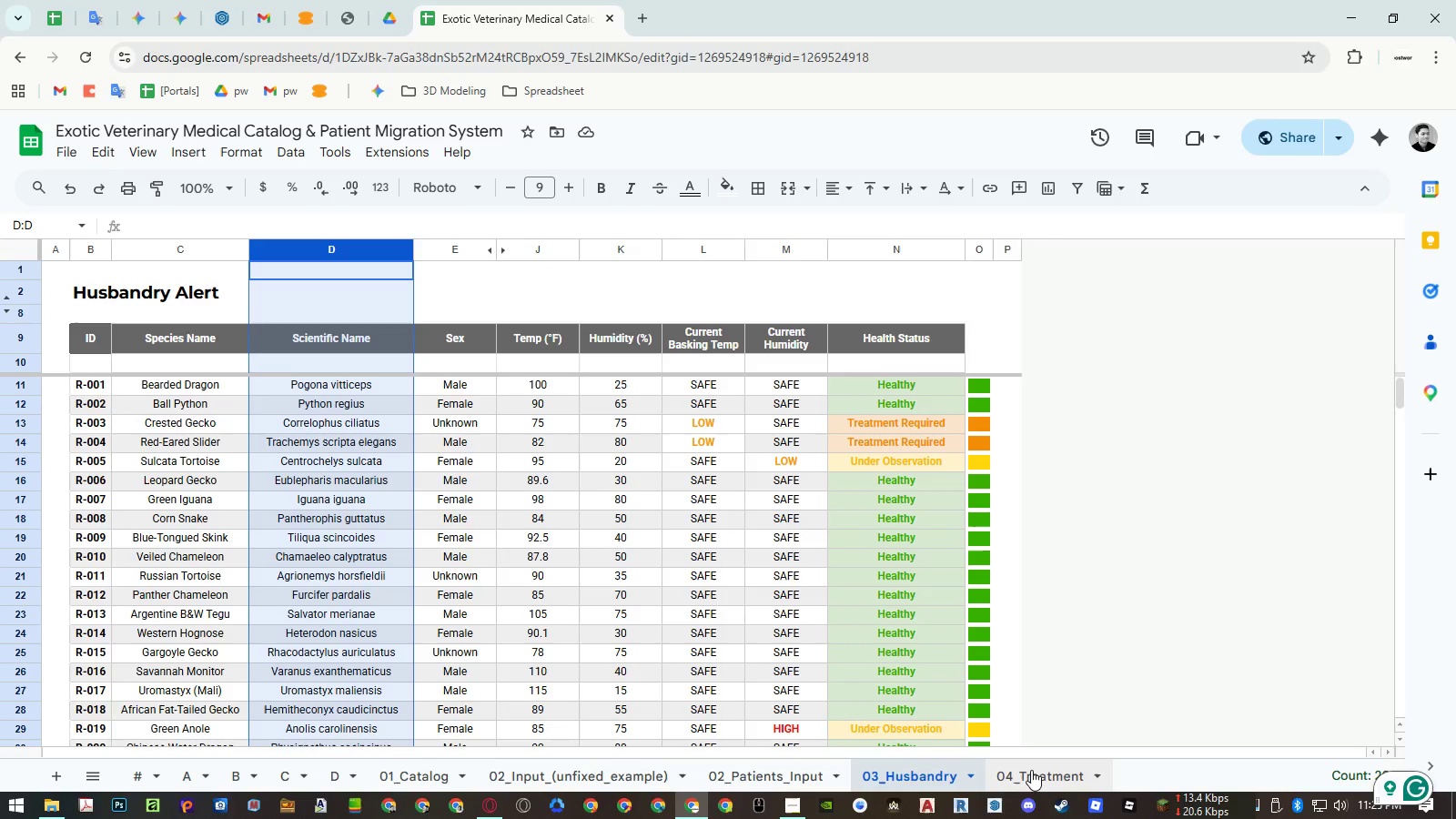 
left_click([1032, 770])
 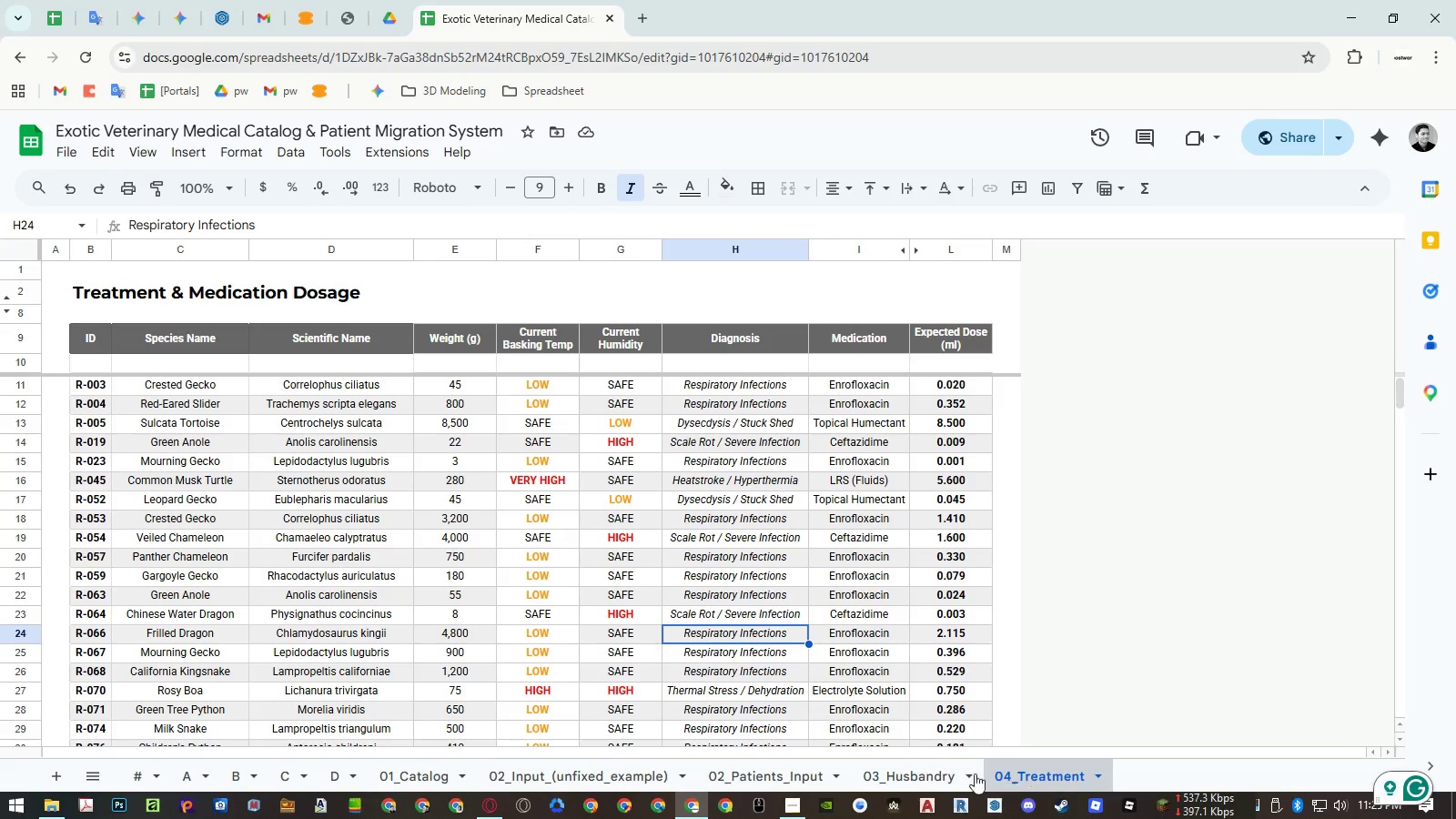 
left_click([925, 771])
 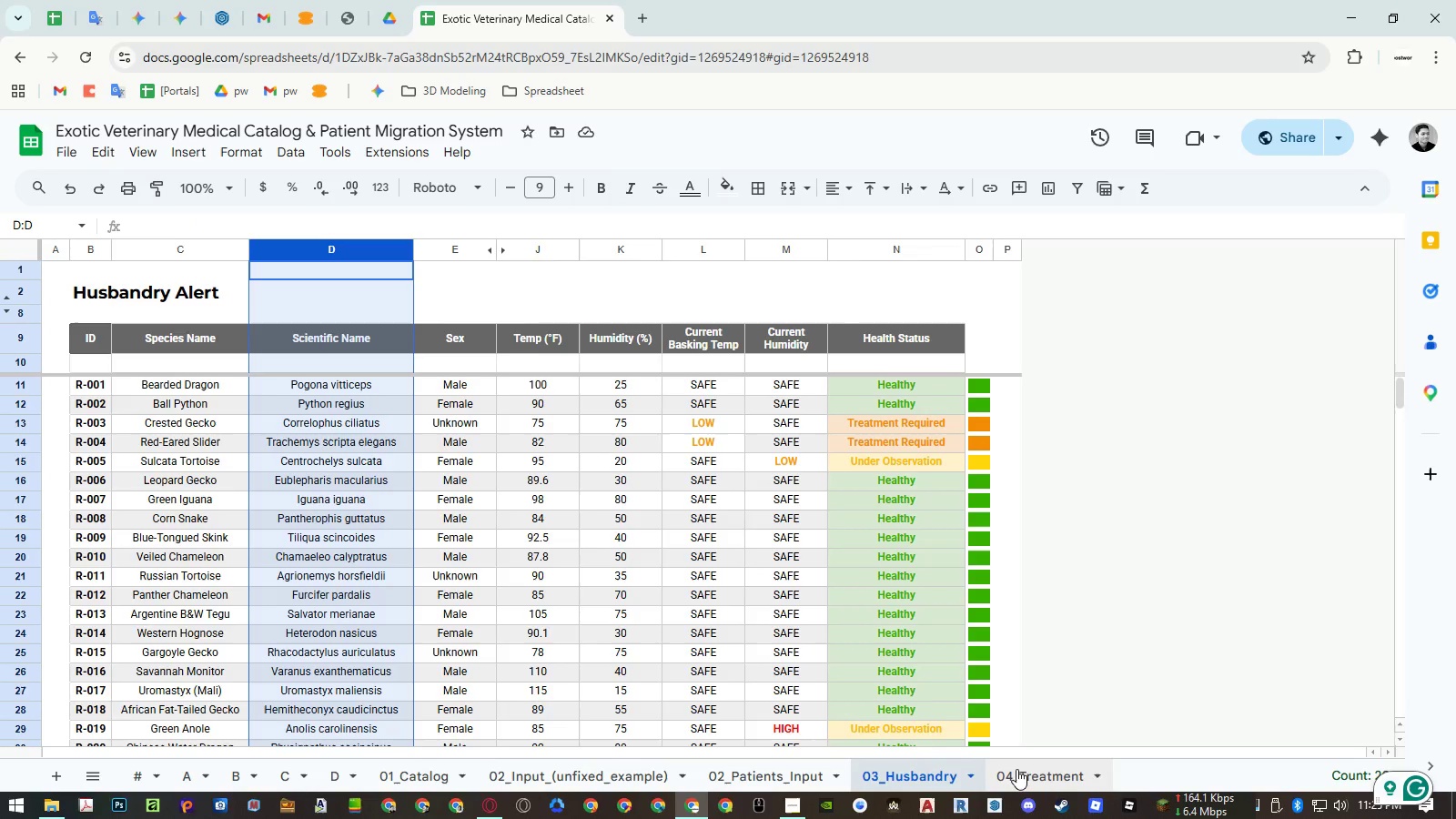 
left_click([1020, 770])
 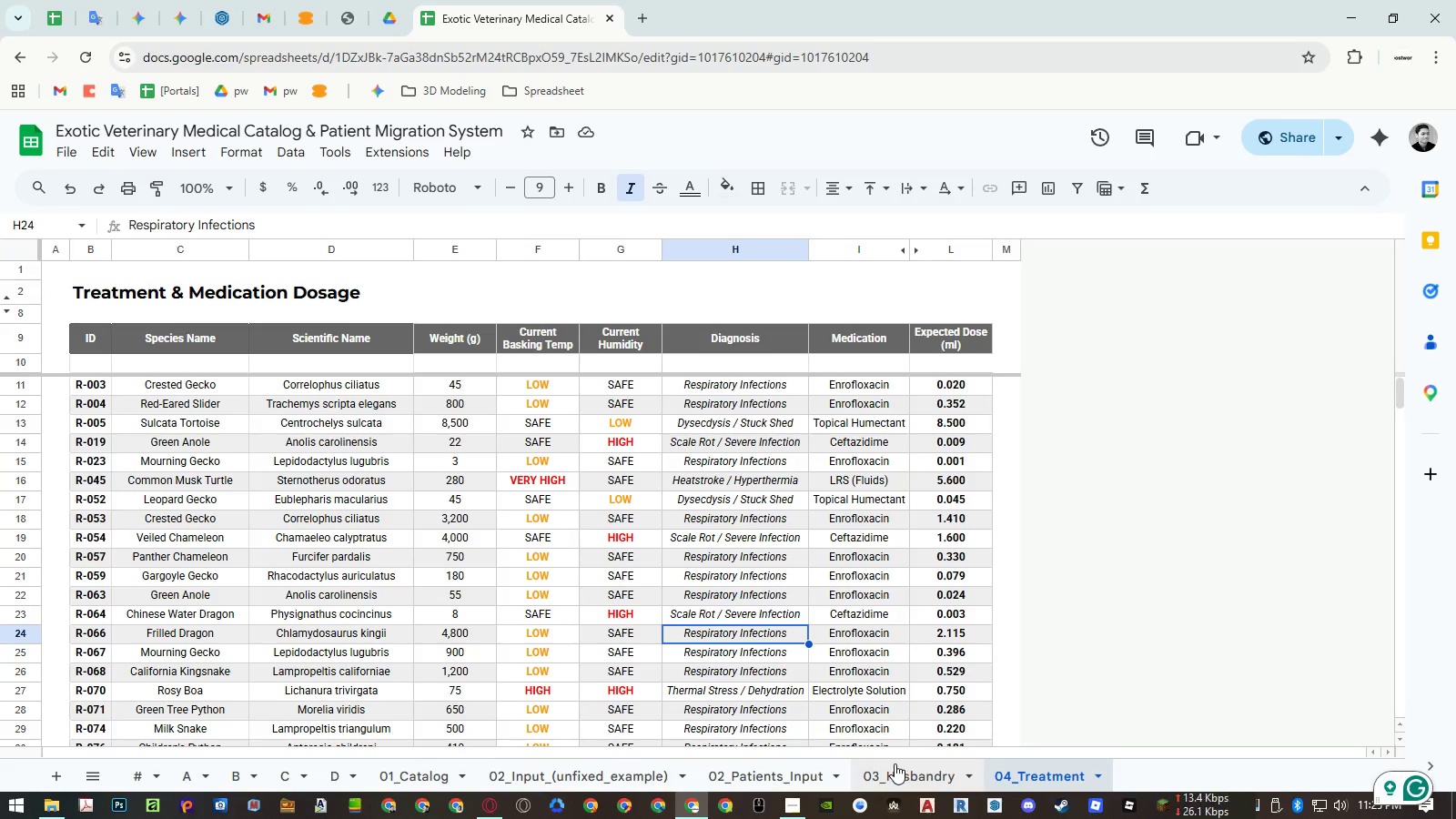 
left_click([892, 763])
 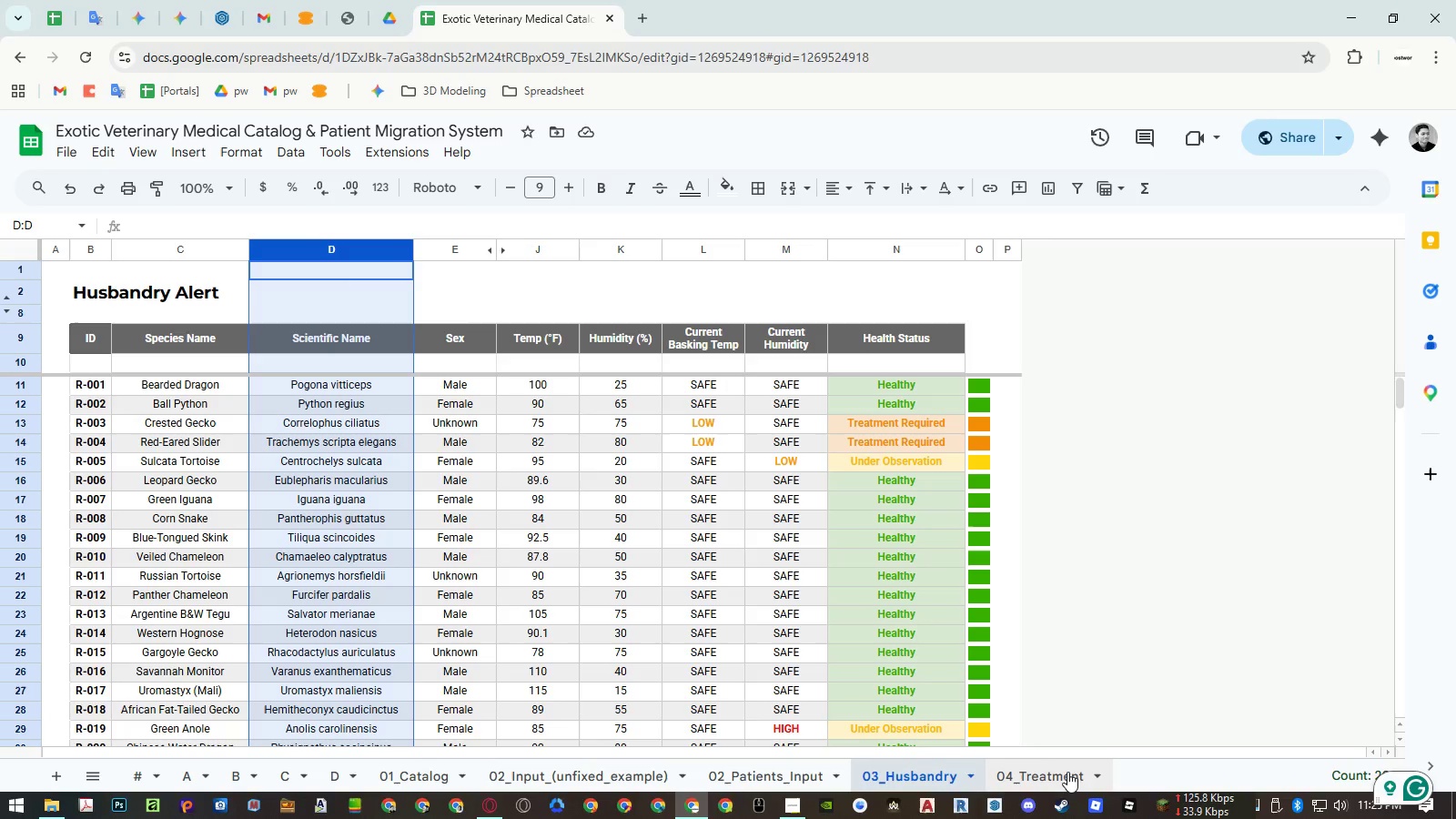 
left_click([1067, 772])
 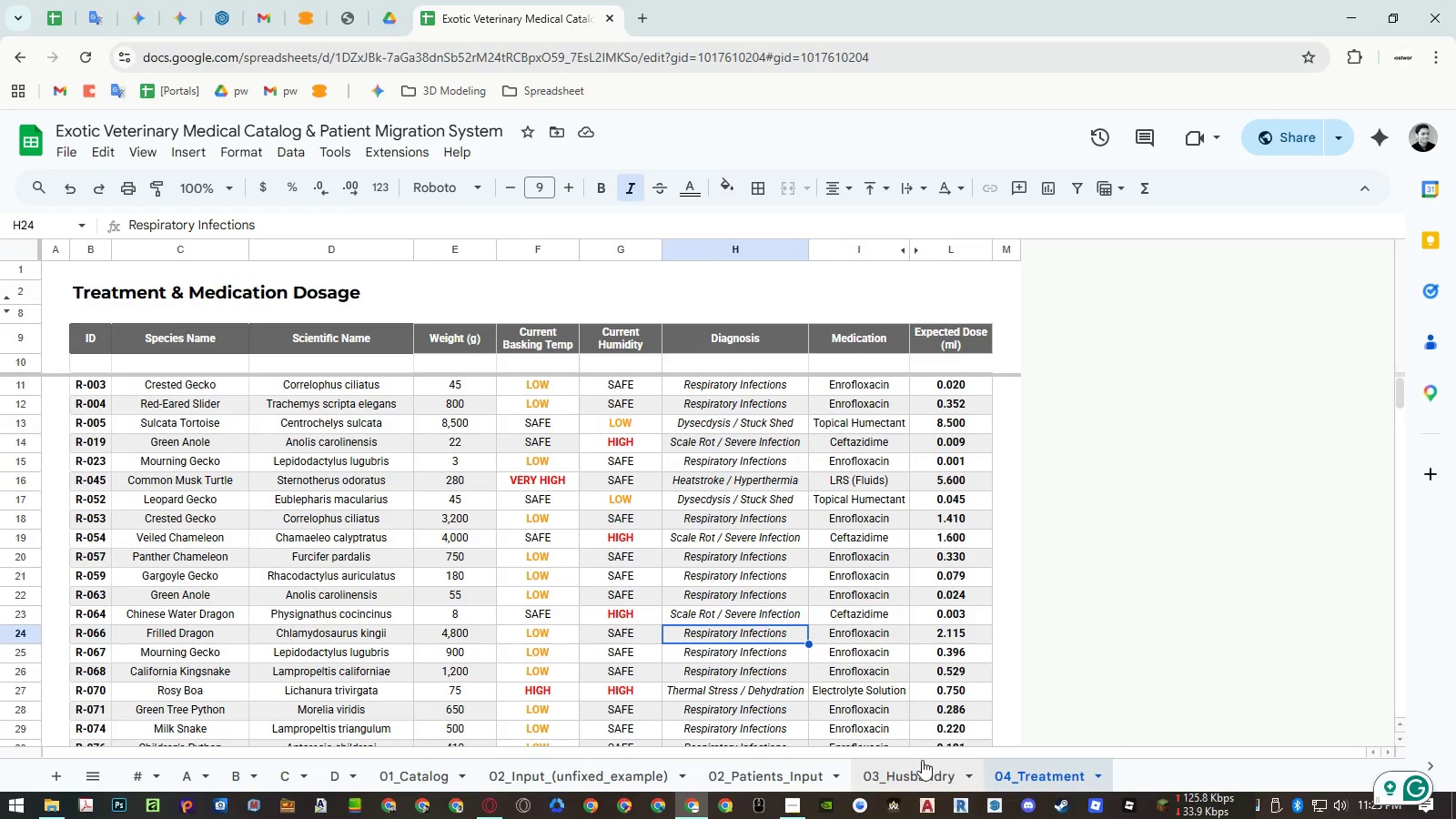 
left_click([918, 766])
 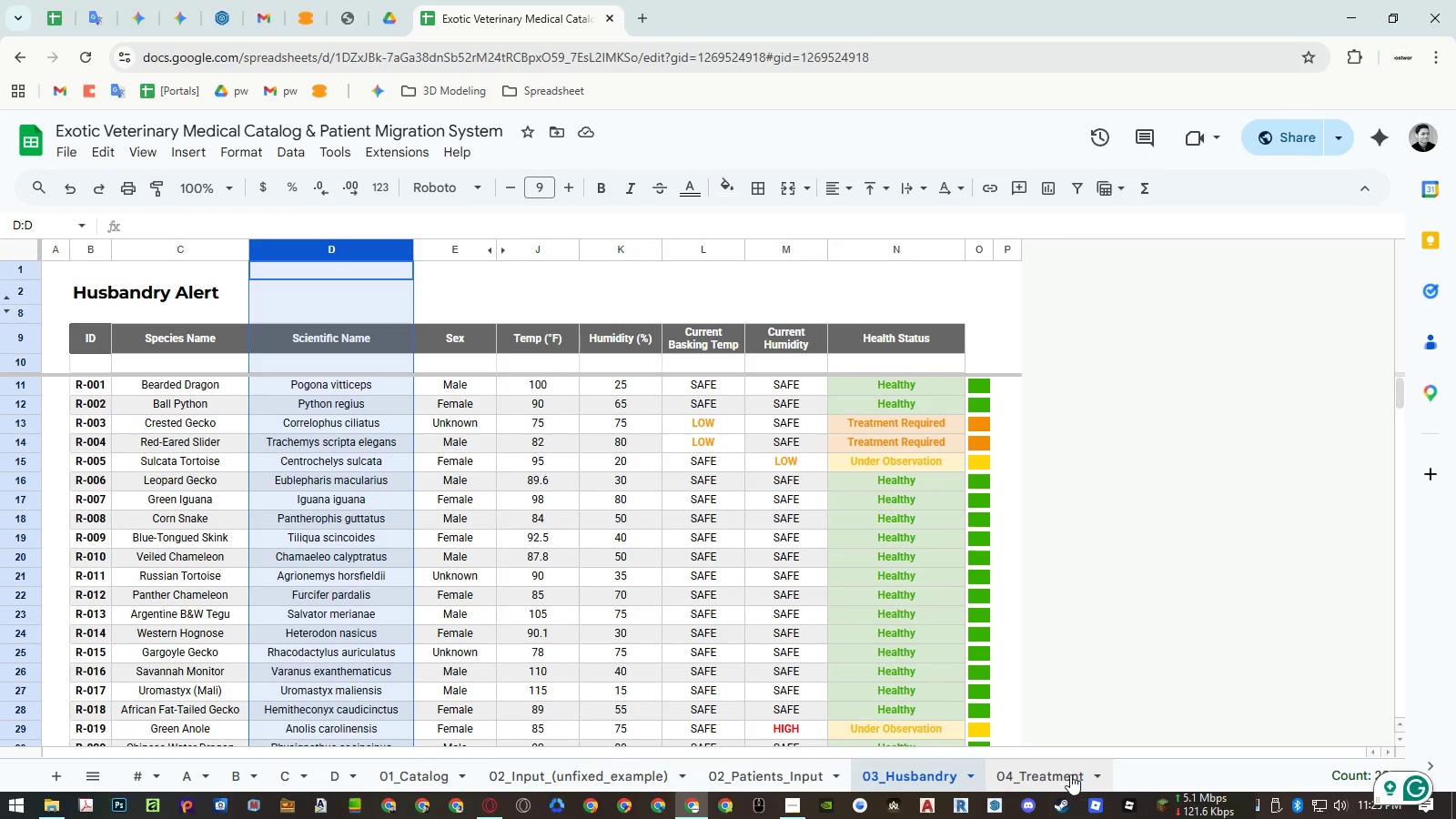 
left_click([1066, 774])
 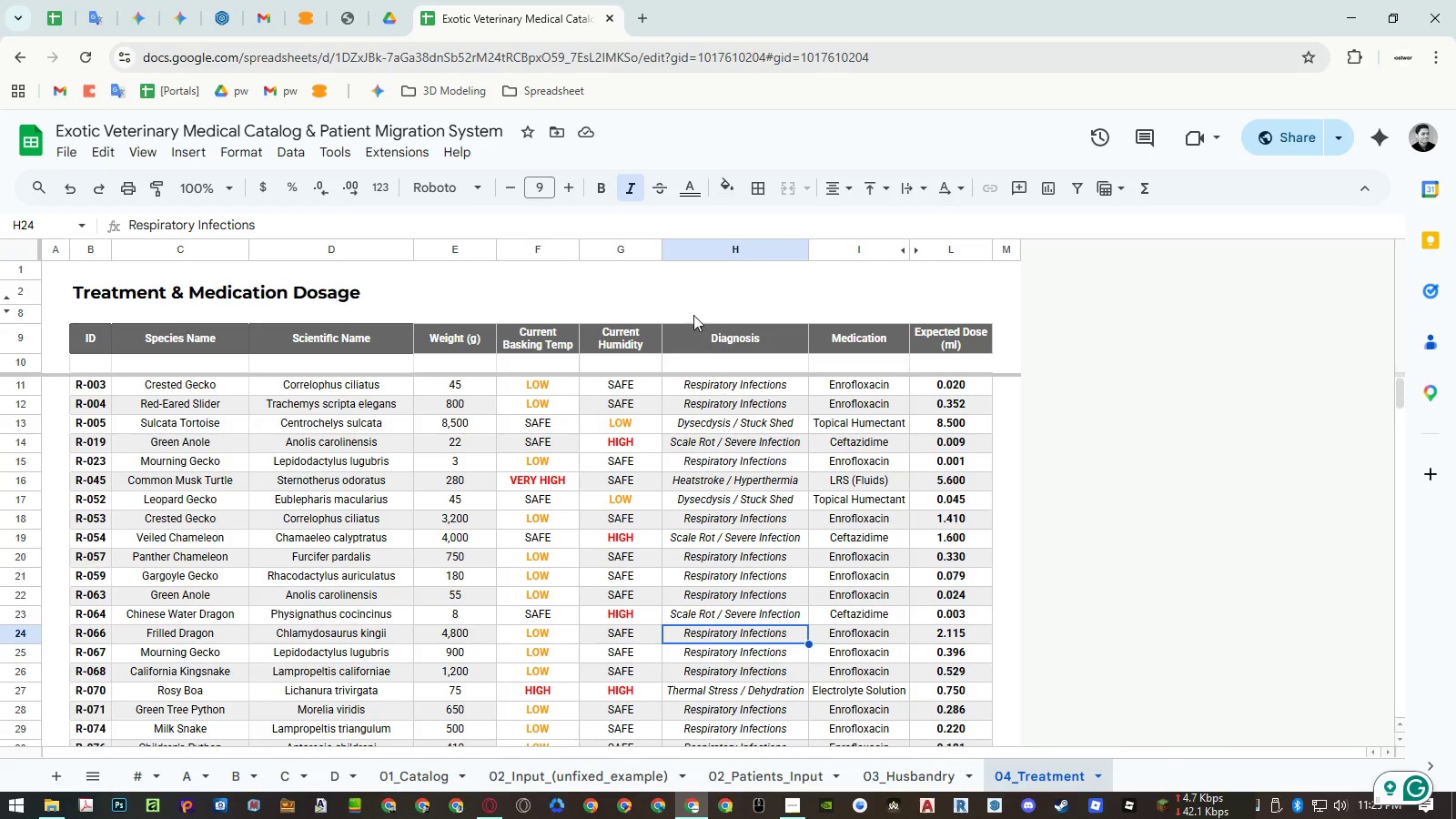 
right_click([758, 243])
 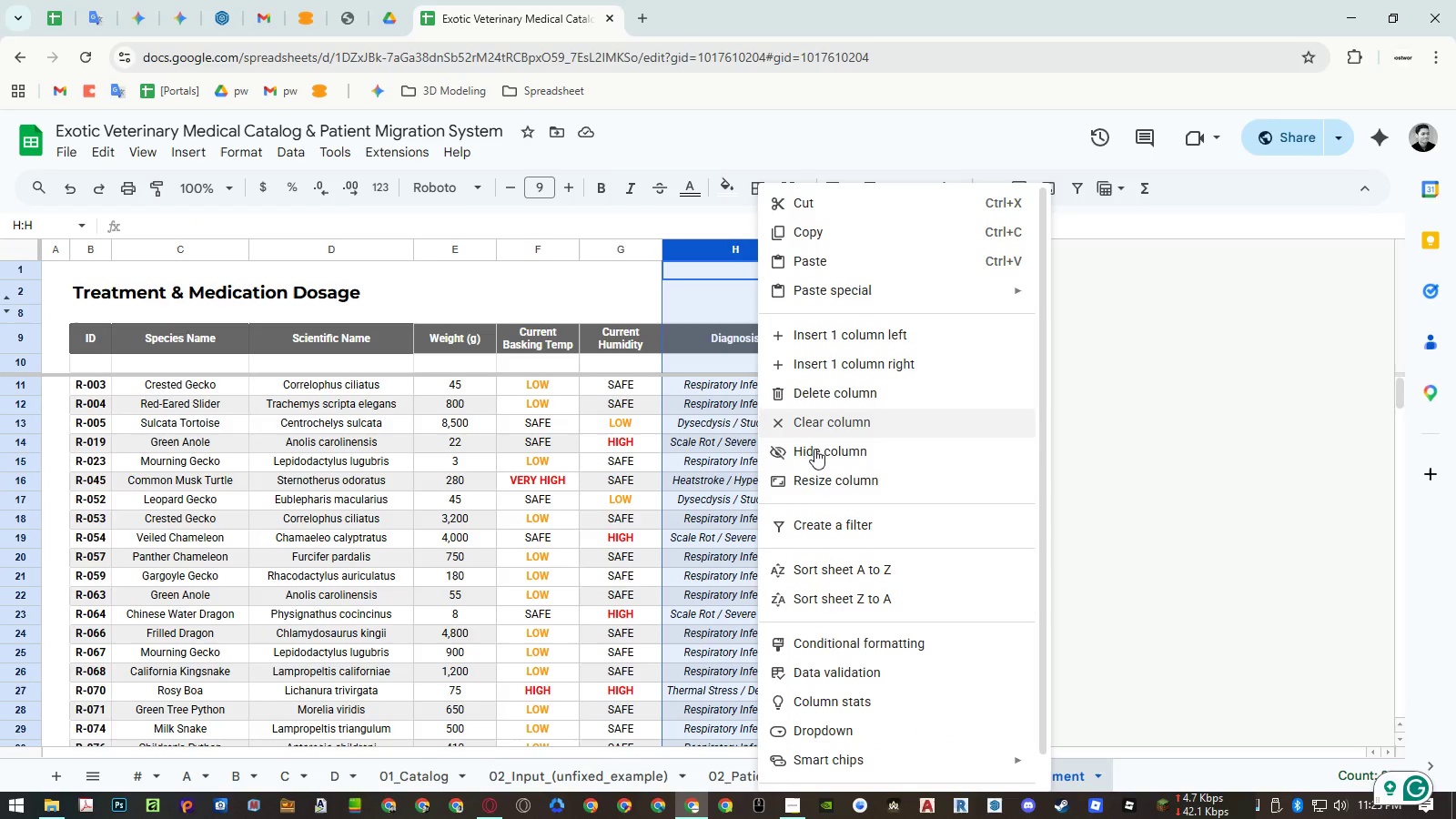 
left_click([820, 490])
 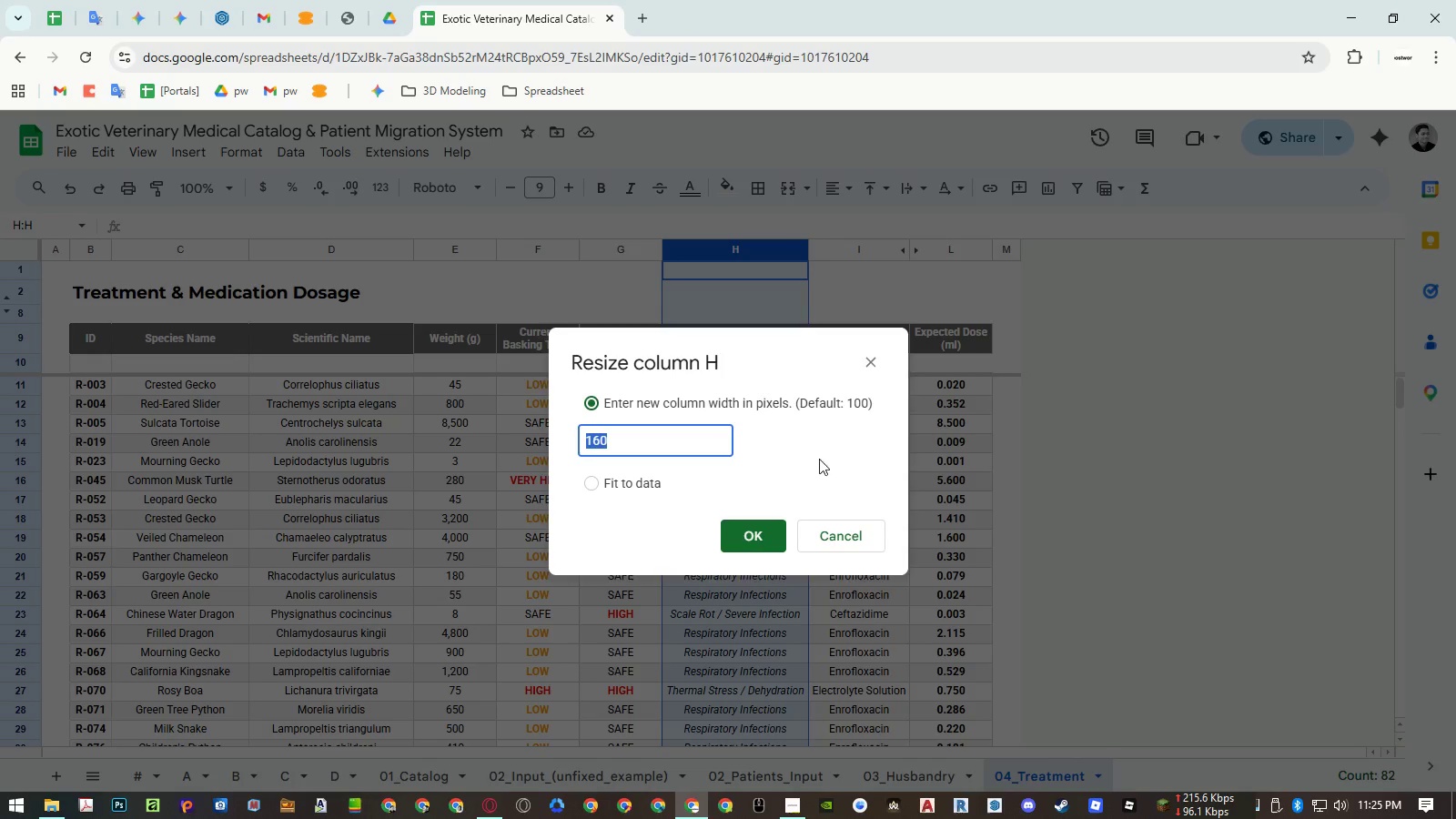 
key(Escape)
 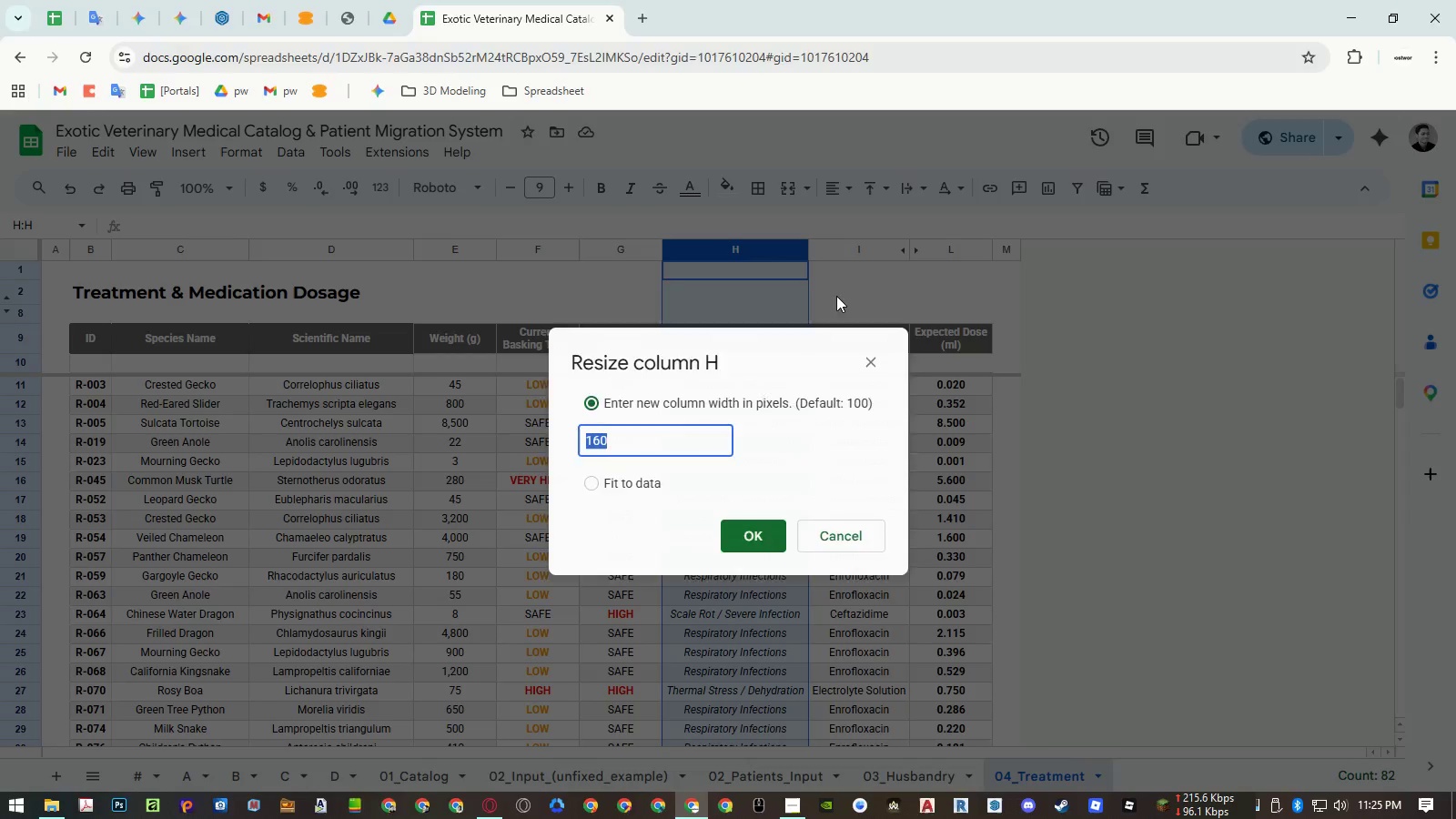 
key(Escape)
 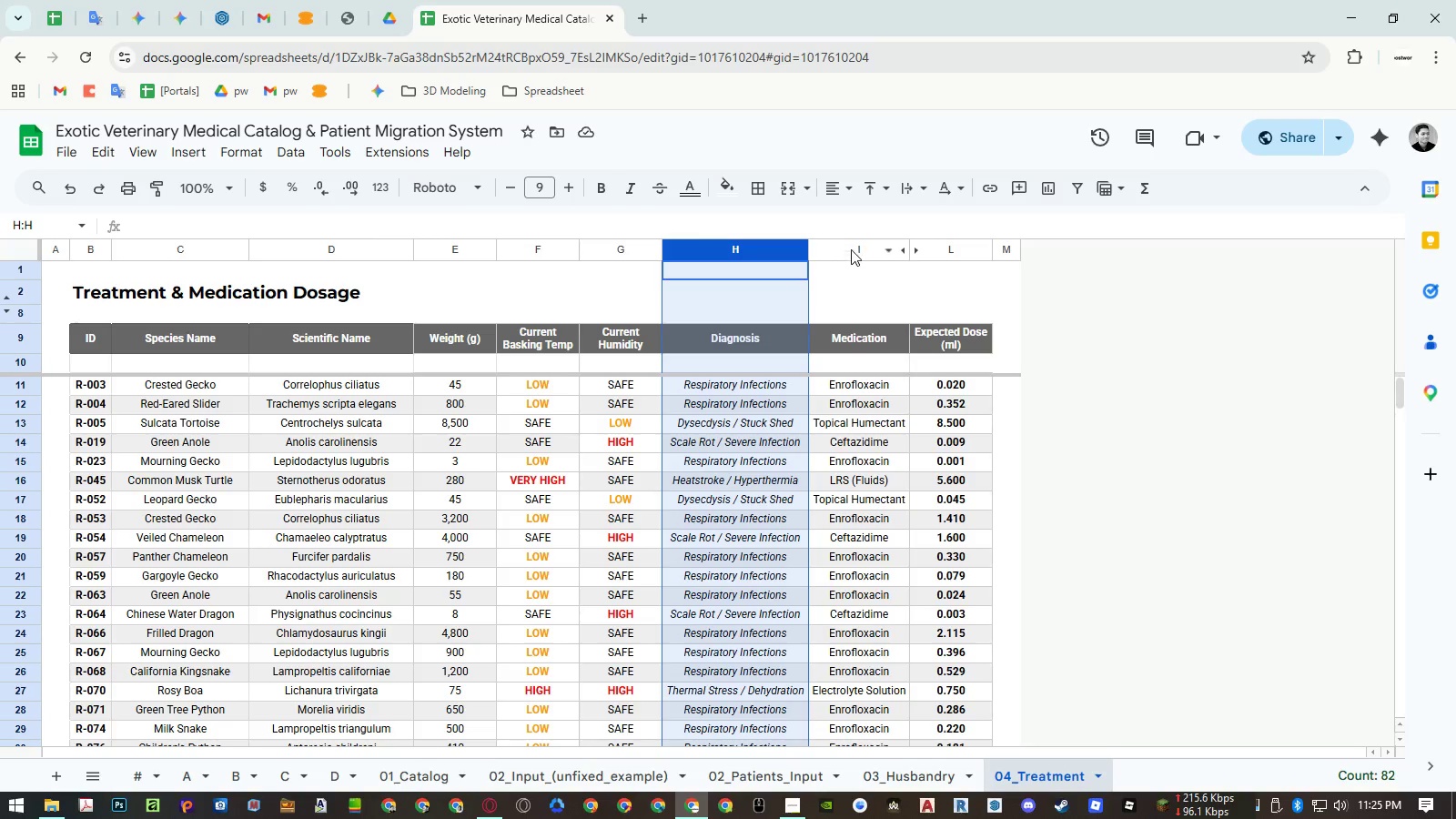 
right_click([851, 249])
 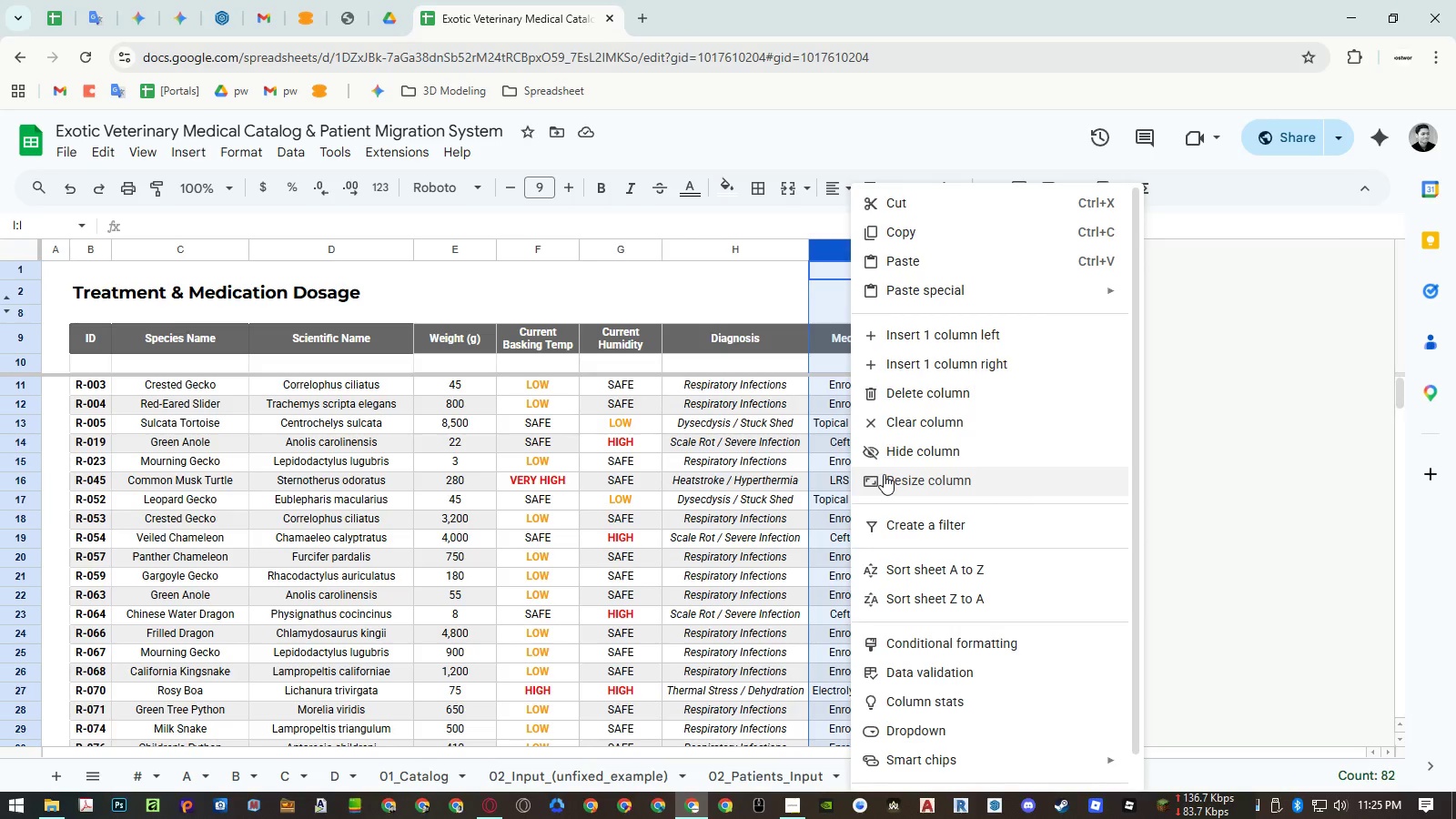 
left_click([723, 502])
 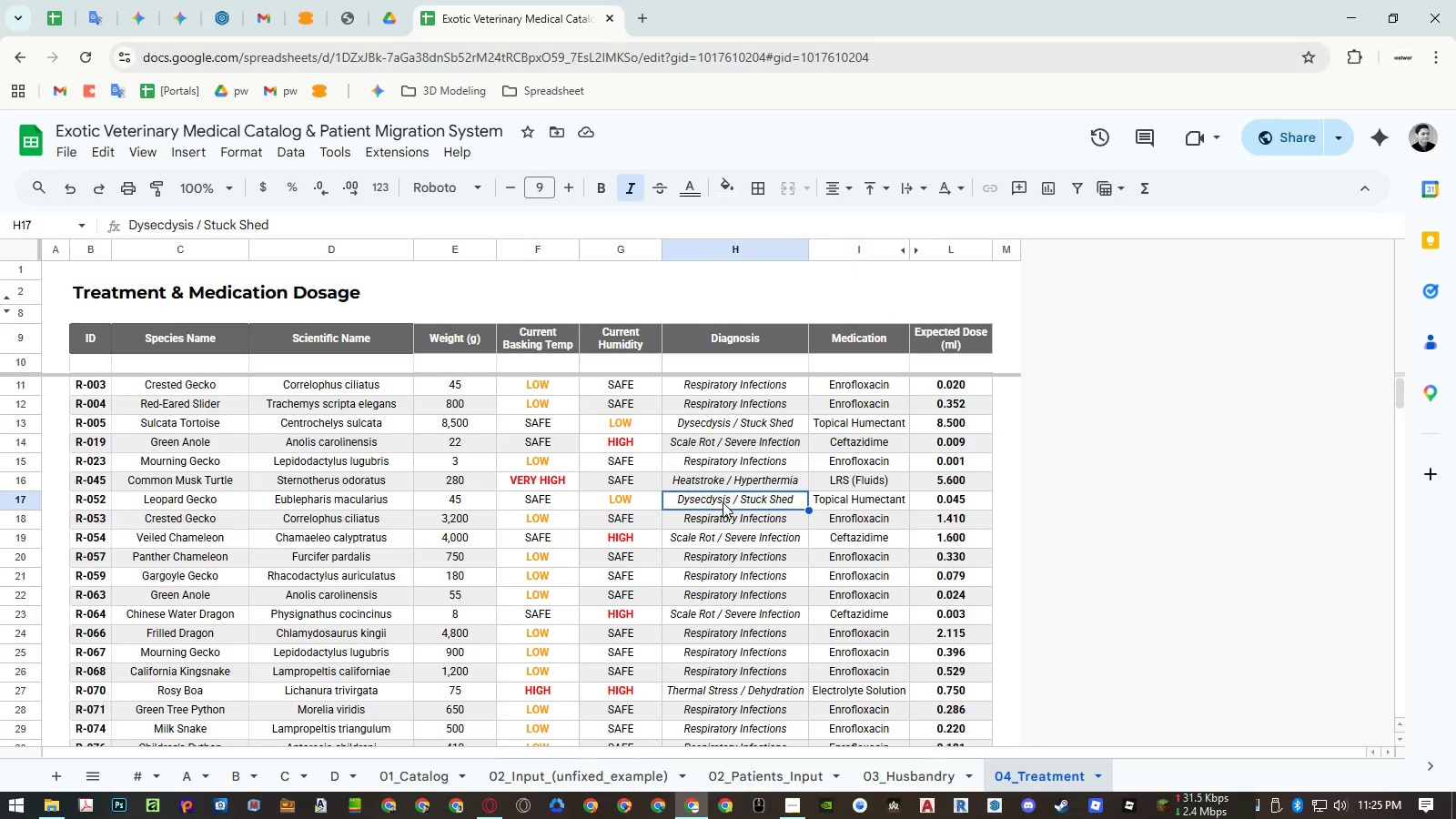 
key(Meta+MetaLeft)
 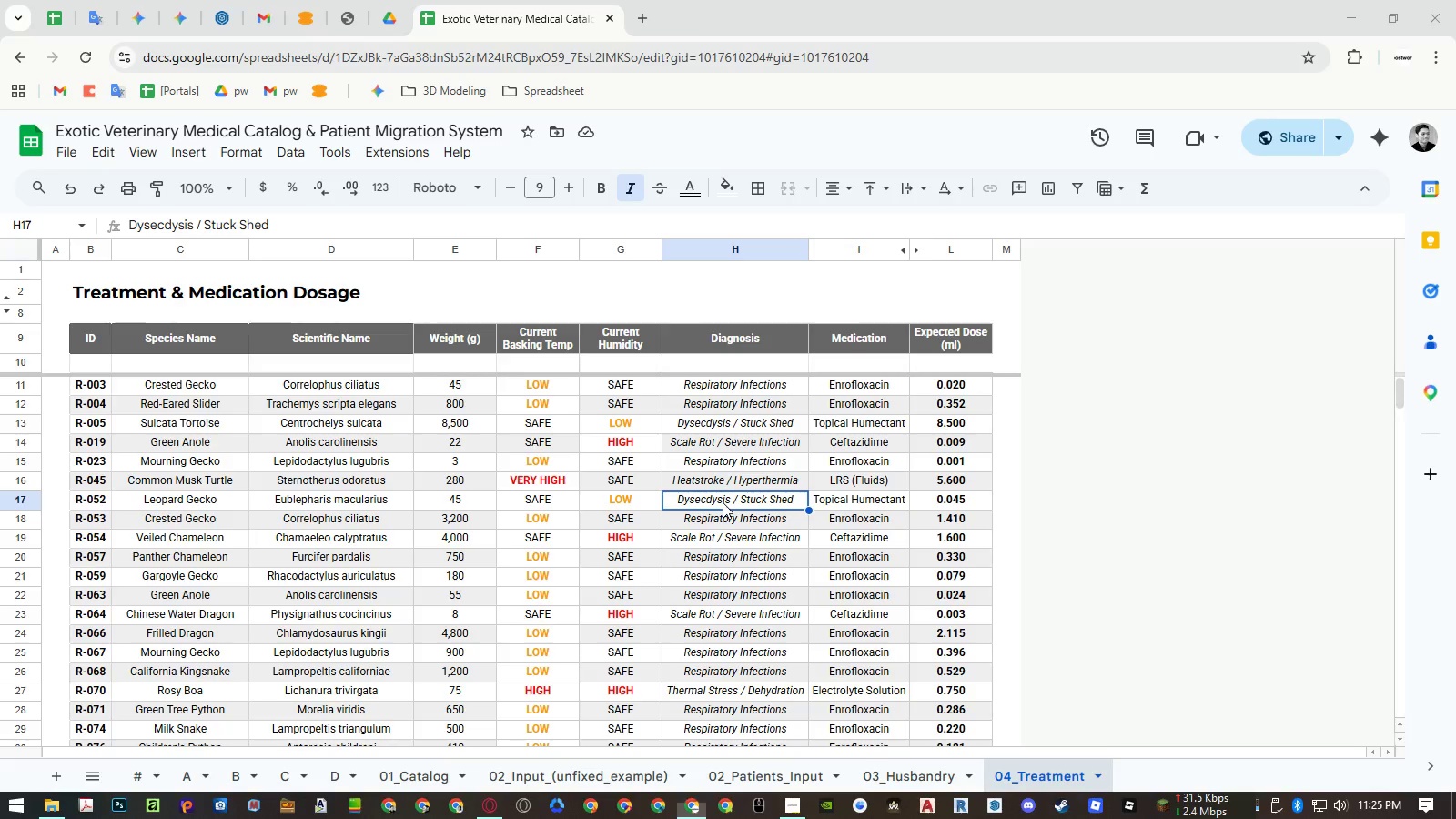 
type(calc)
 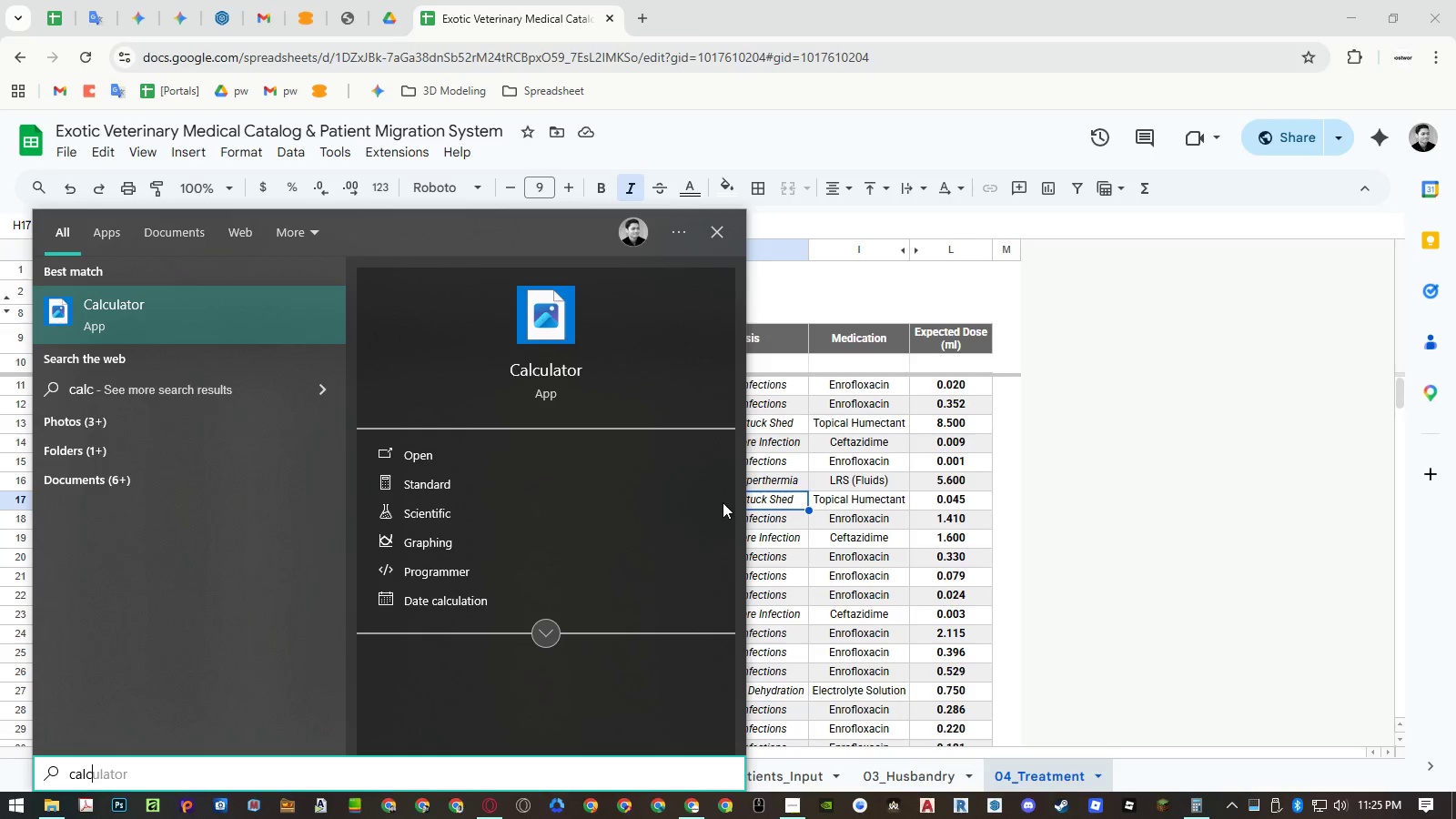 
key(Enter)
 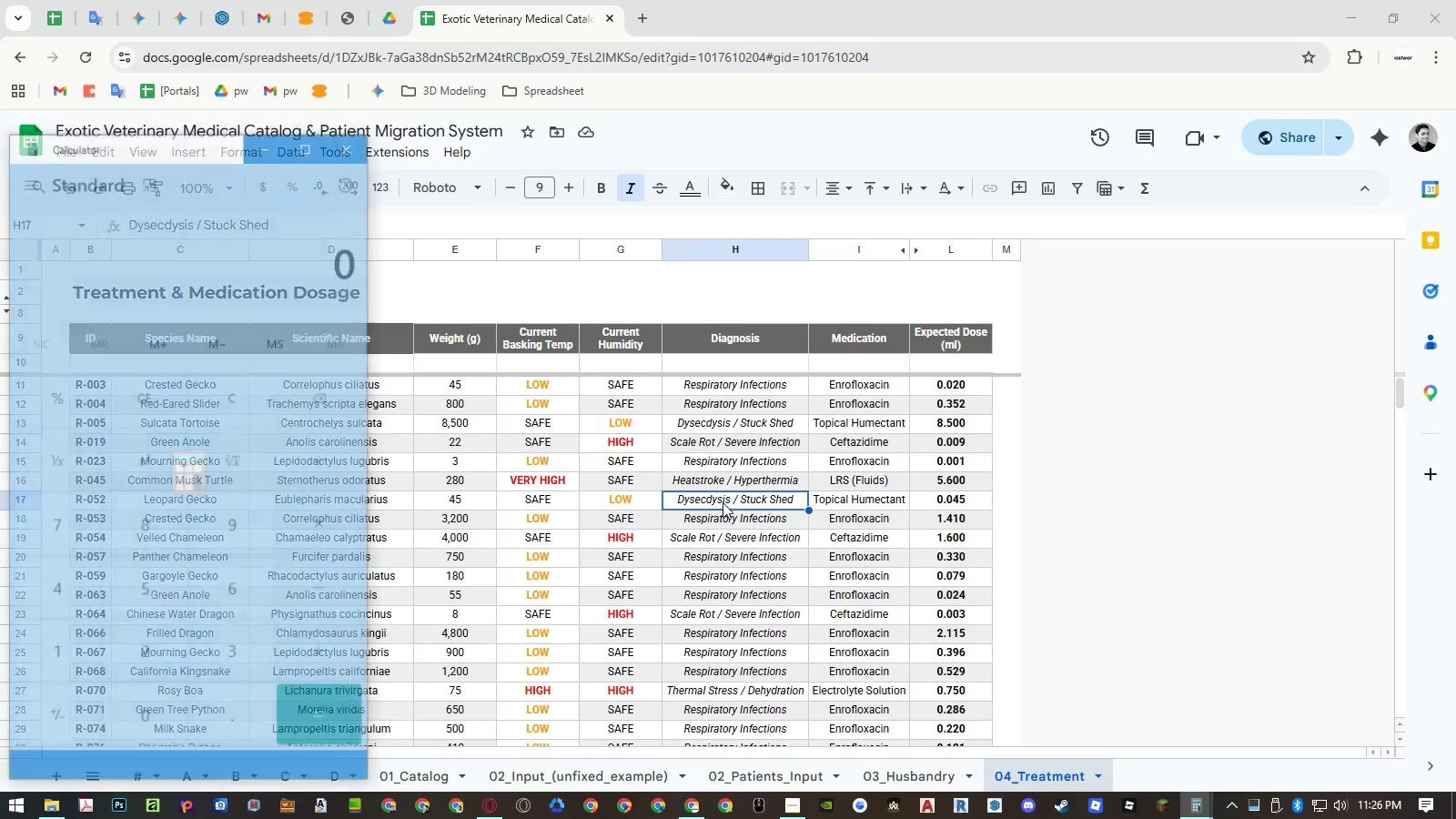 
key(Numpad1)
 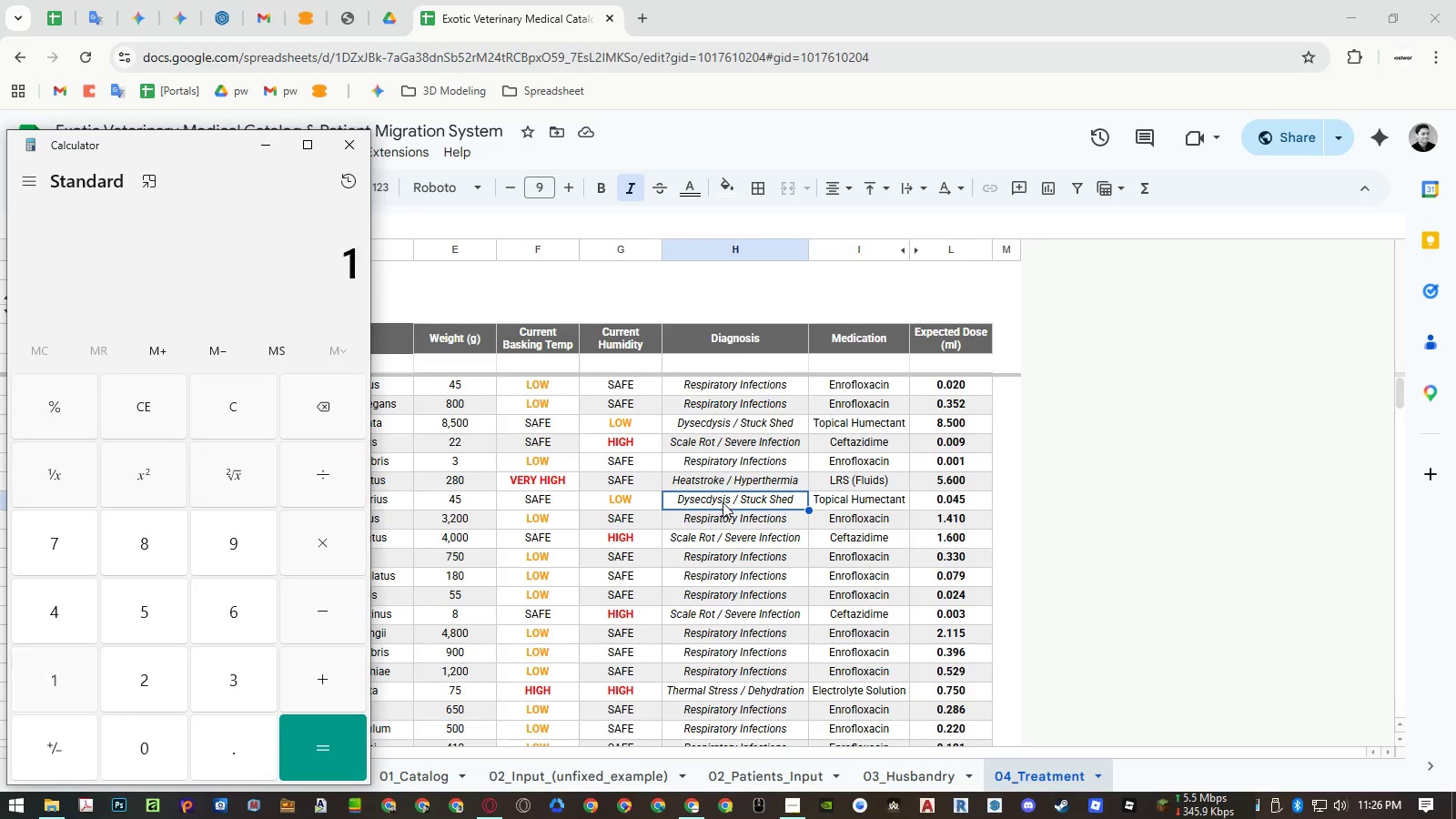 
key(Numpad6)
 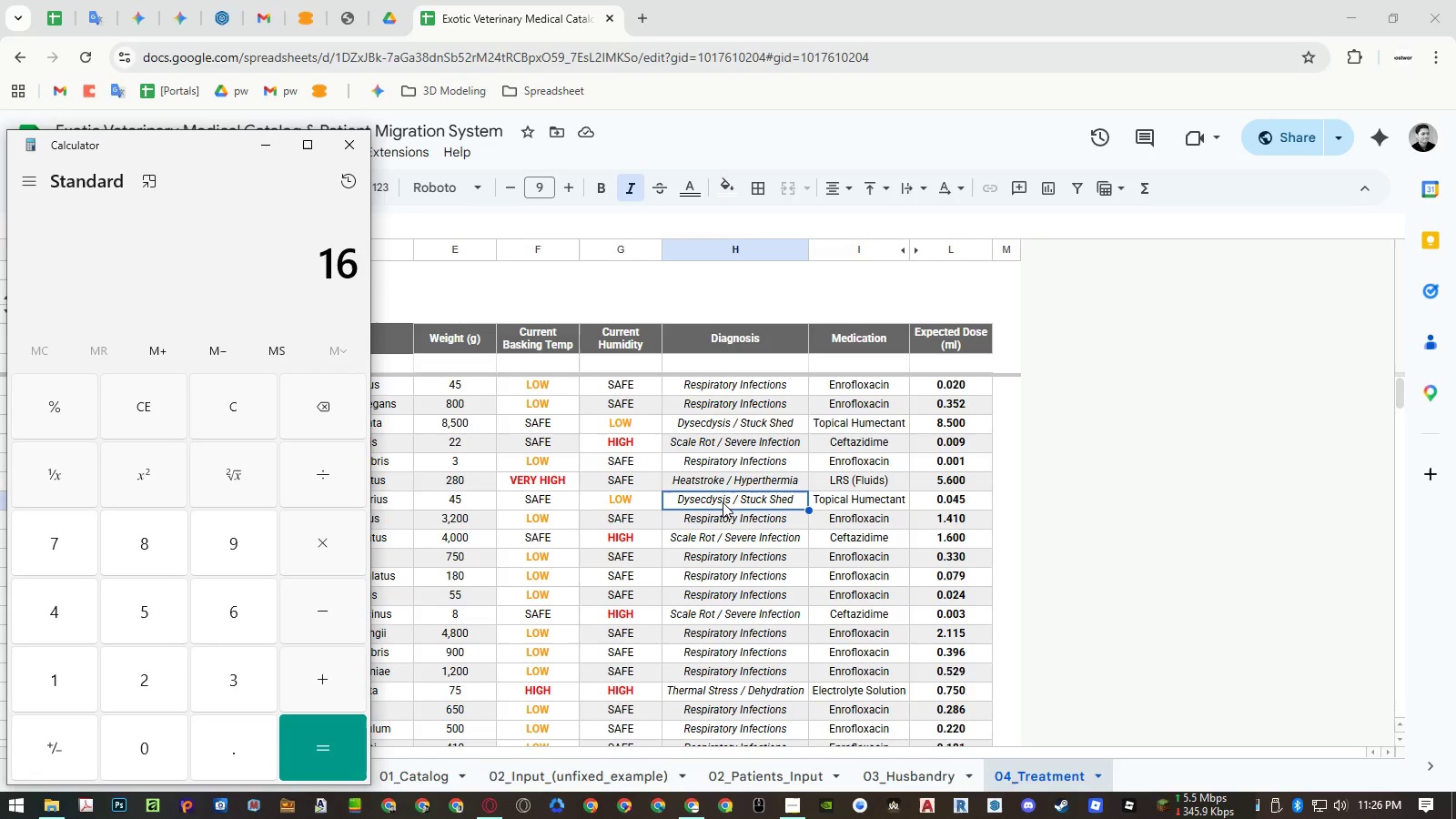 
key(Numpad0)
 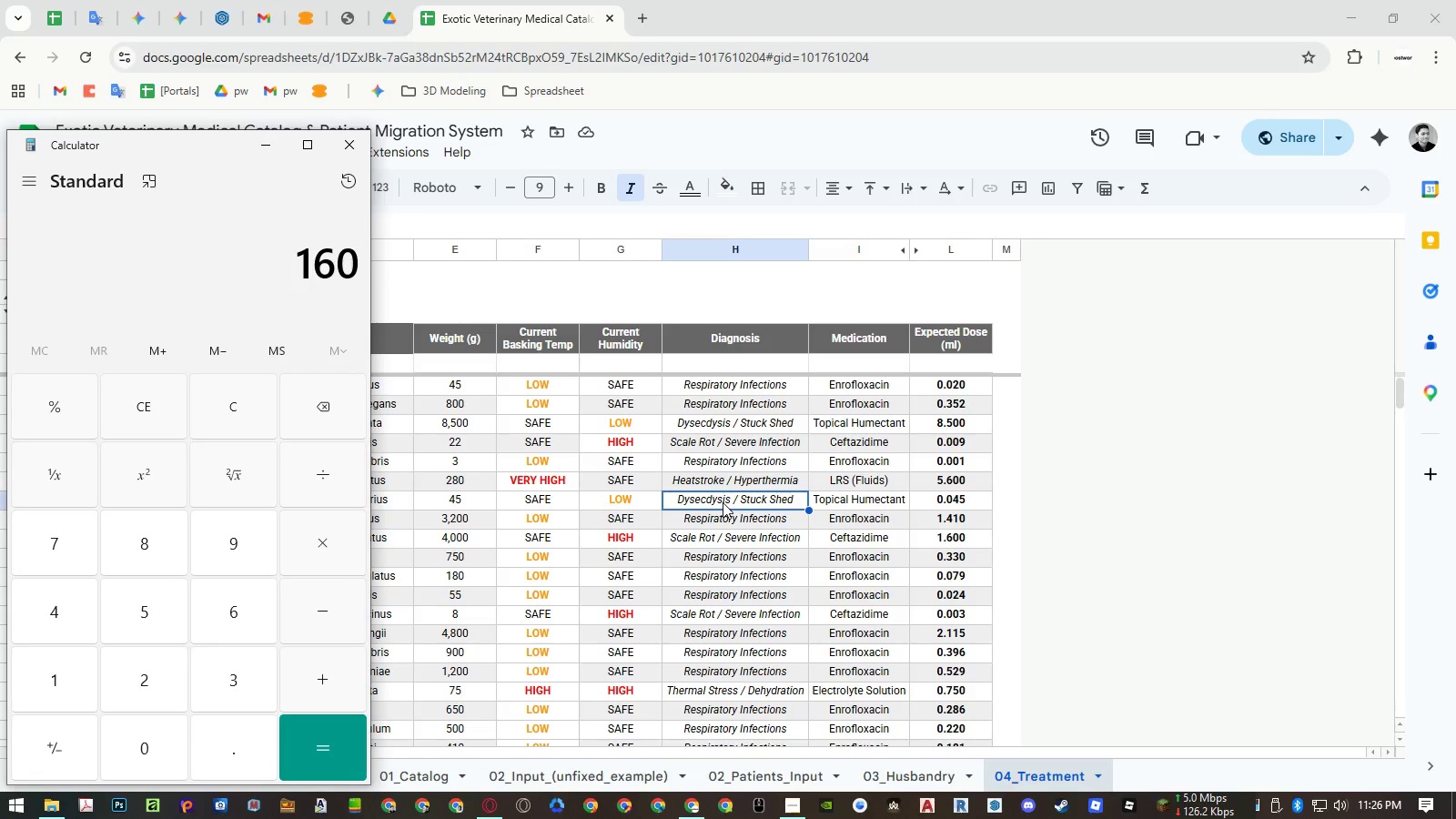 
key(NumpadAdd)
 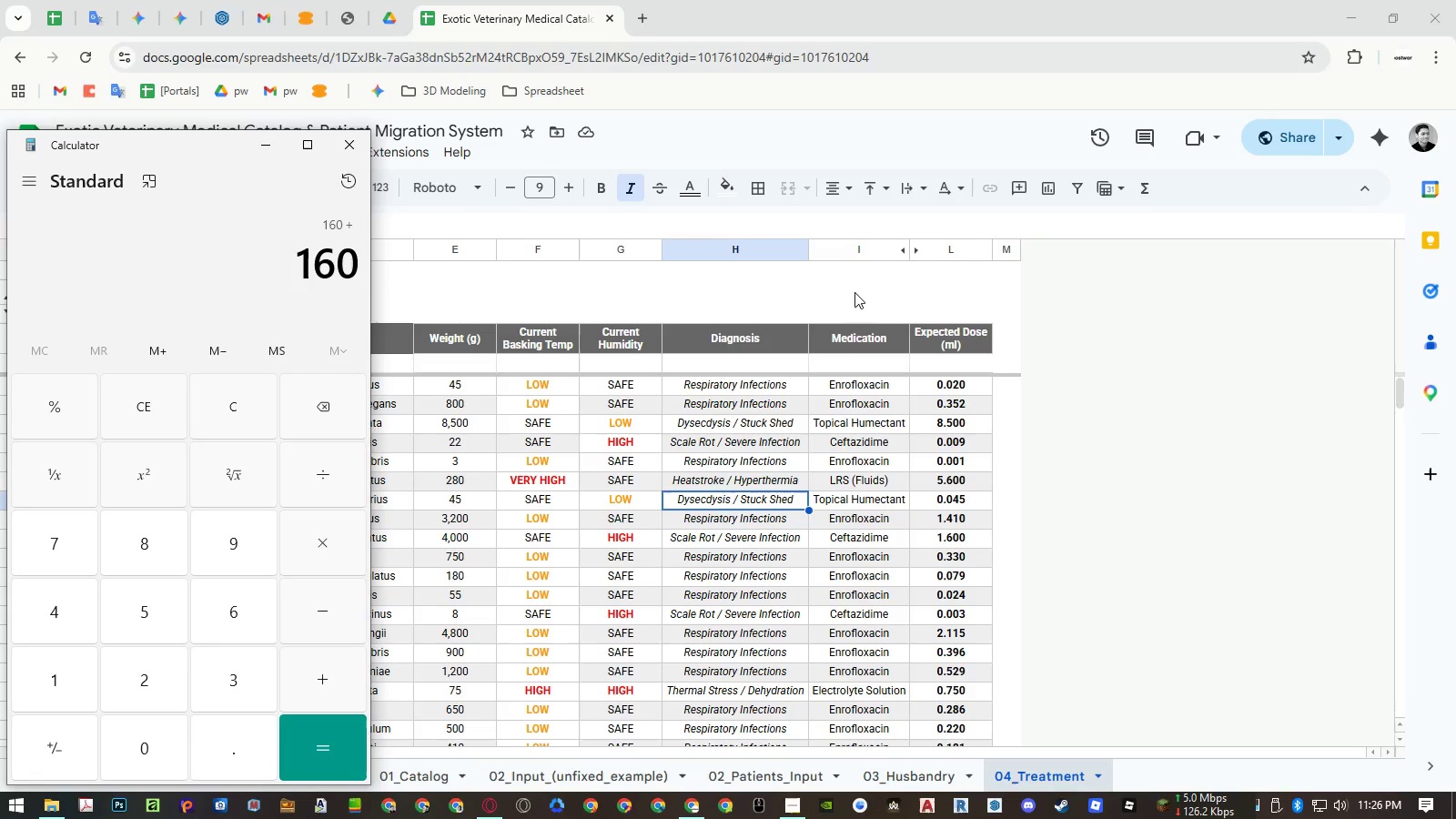 
right_click([849, 248])
 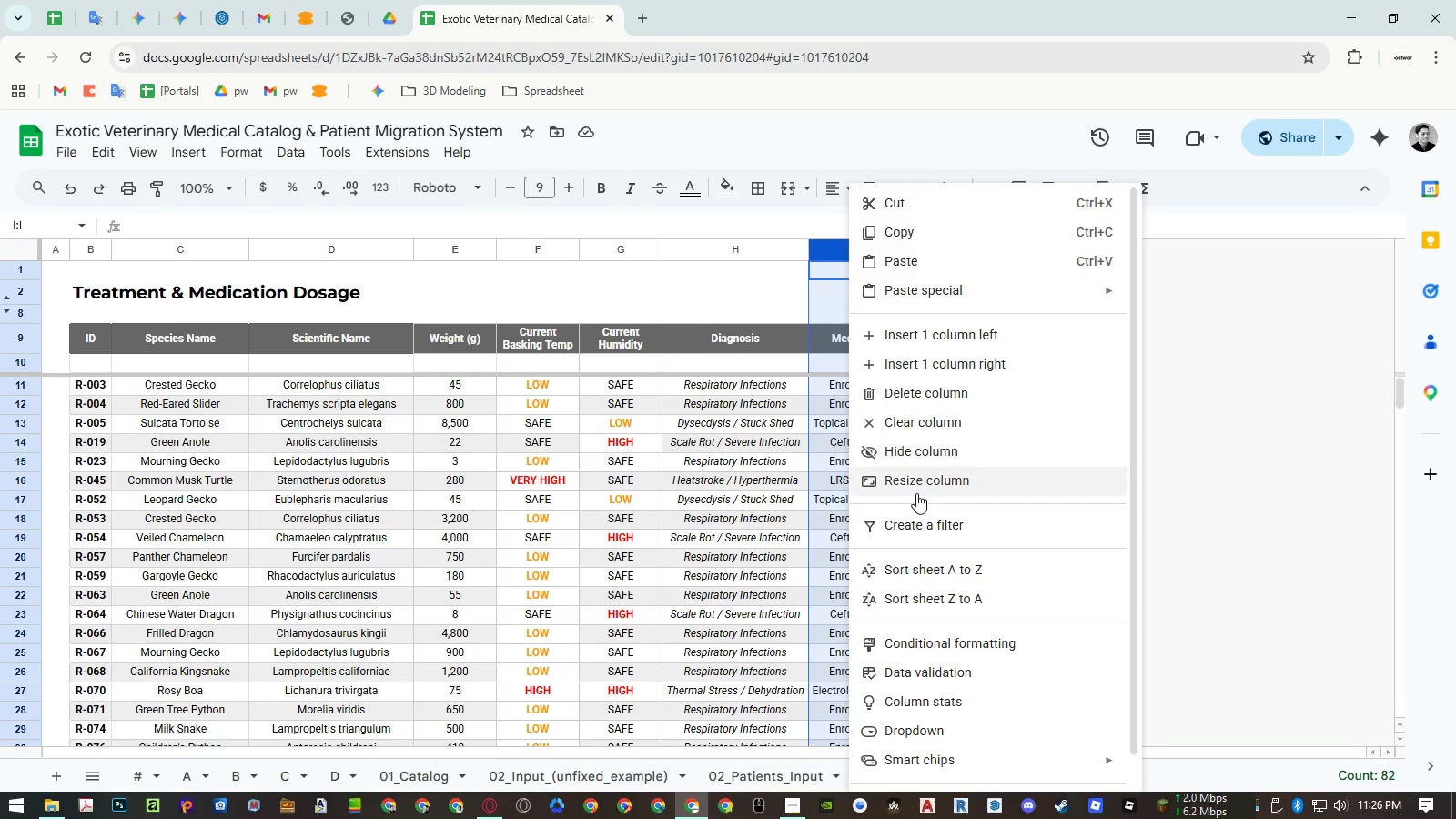 
left_click([916, 493])
 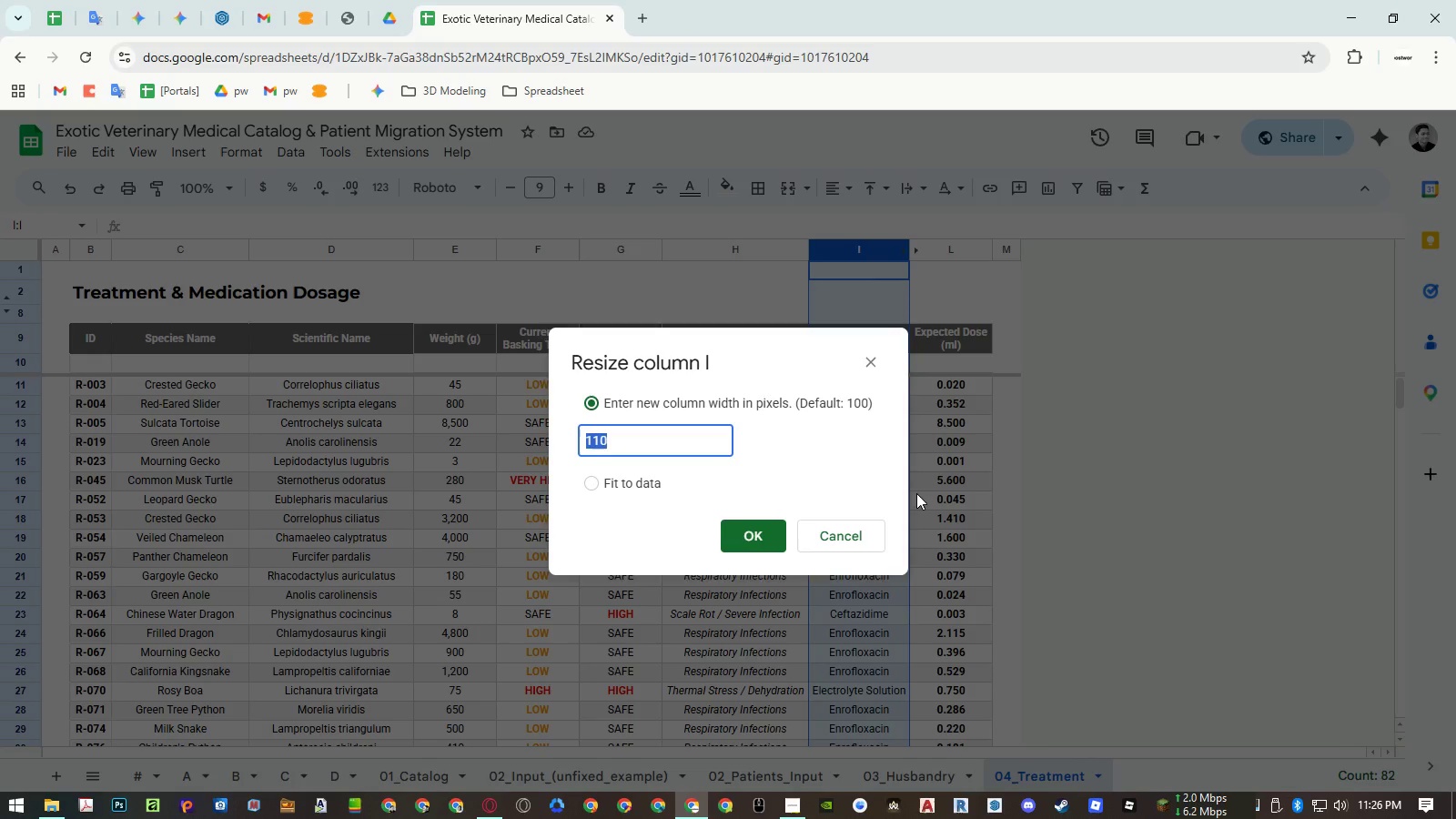 
key(Escape)
 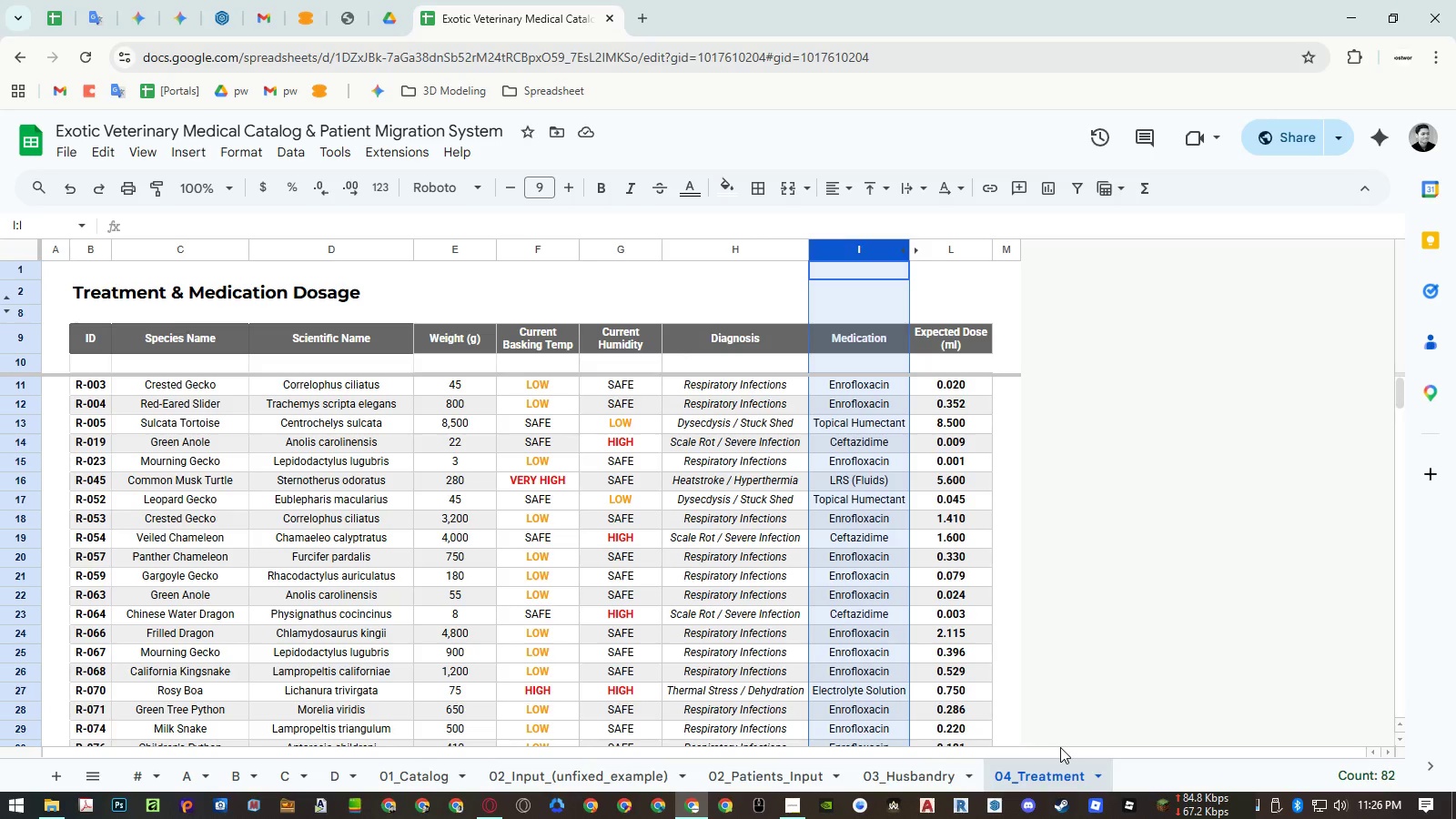 
key(Alt+Tab)
 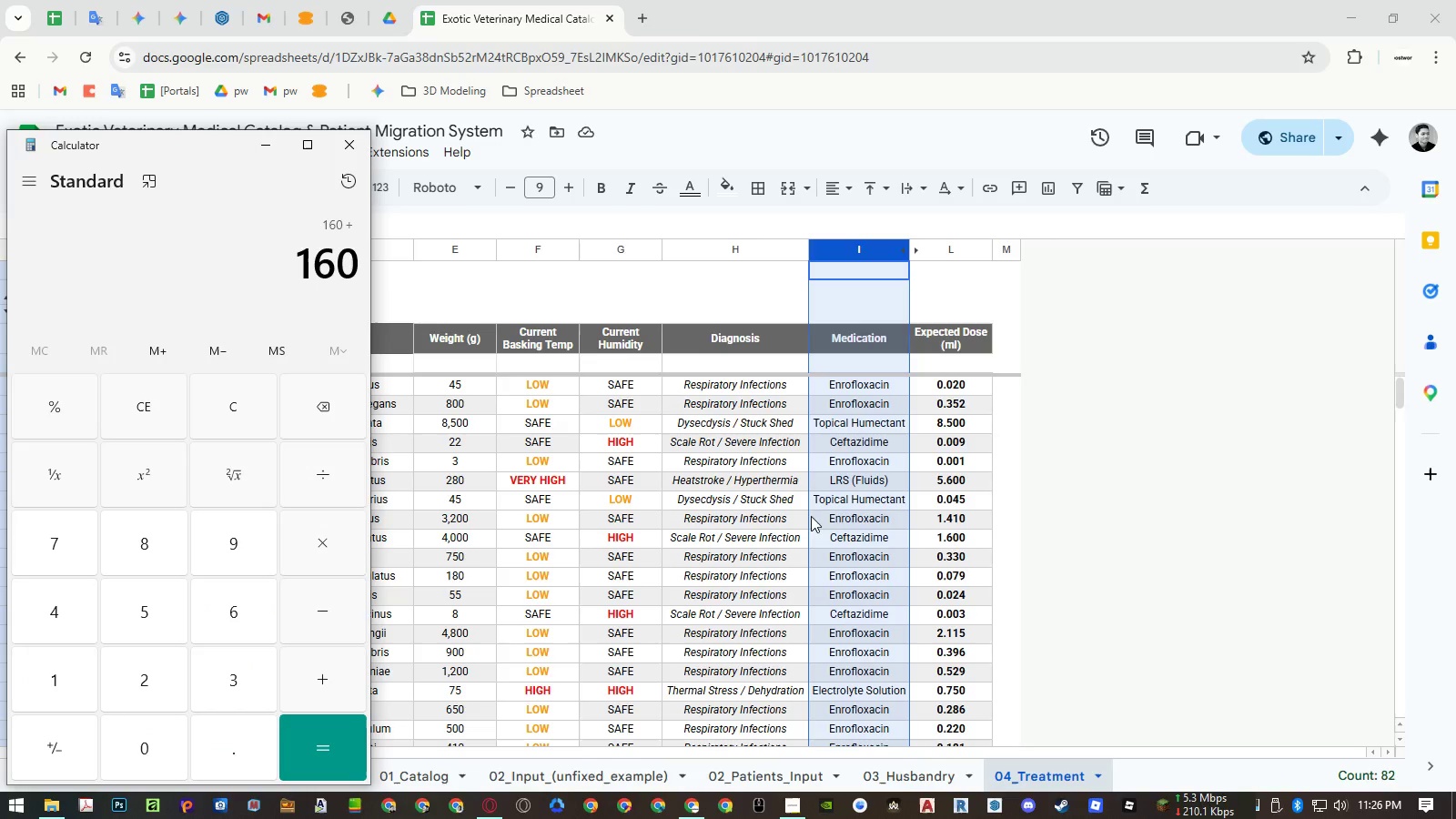 
key(Numpad1)
 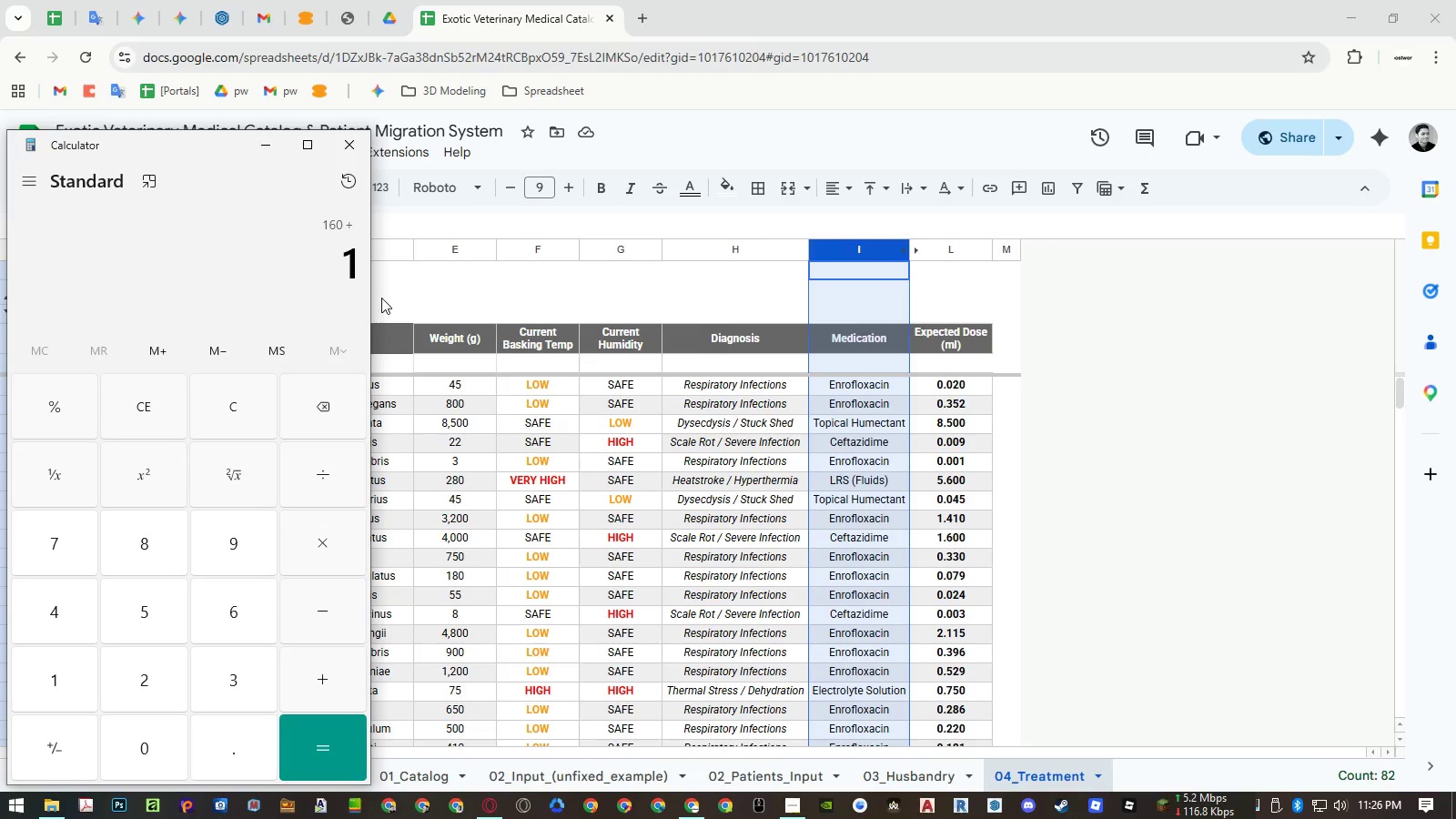 
key(Numpad1)
 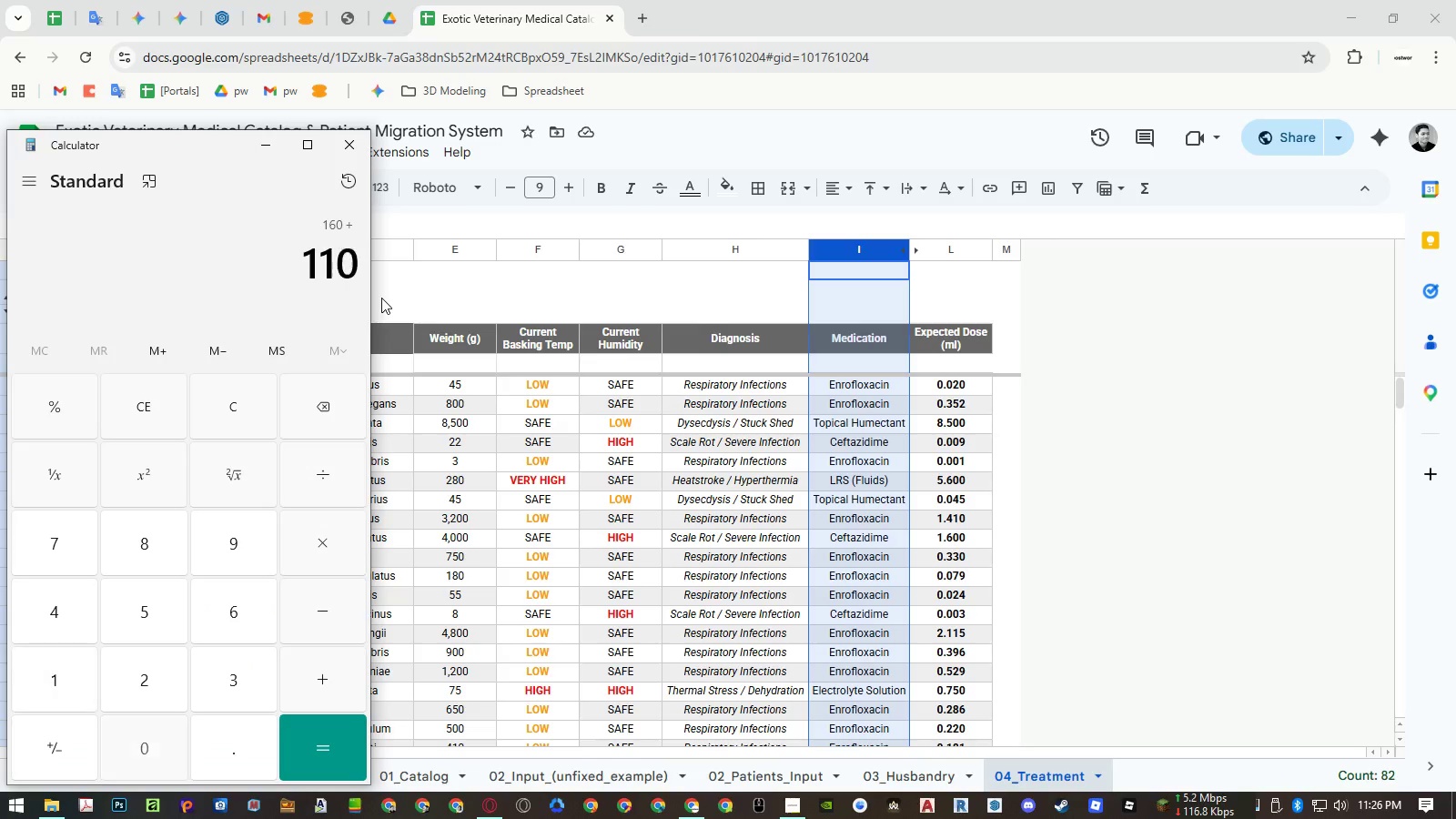 
key(Numpad0)
 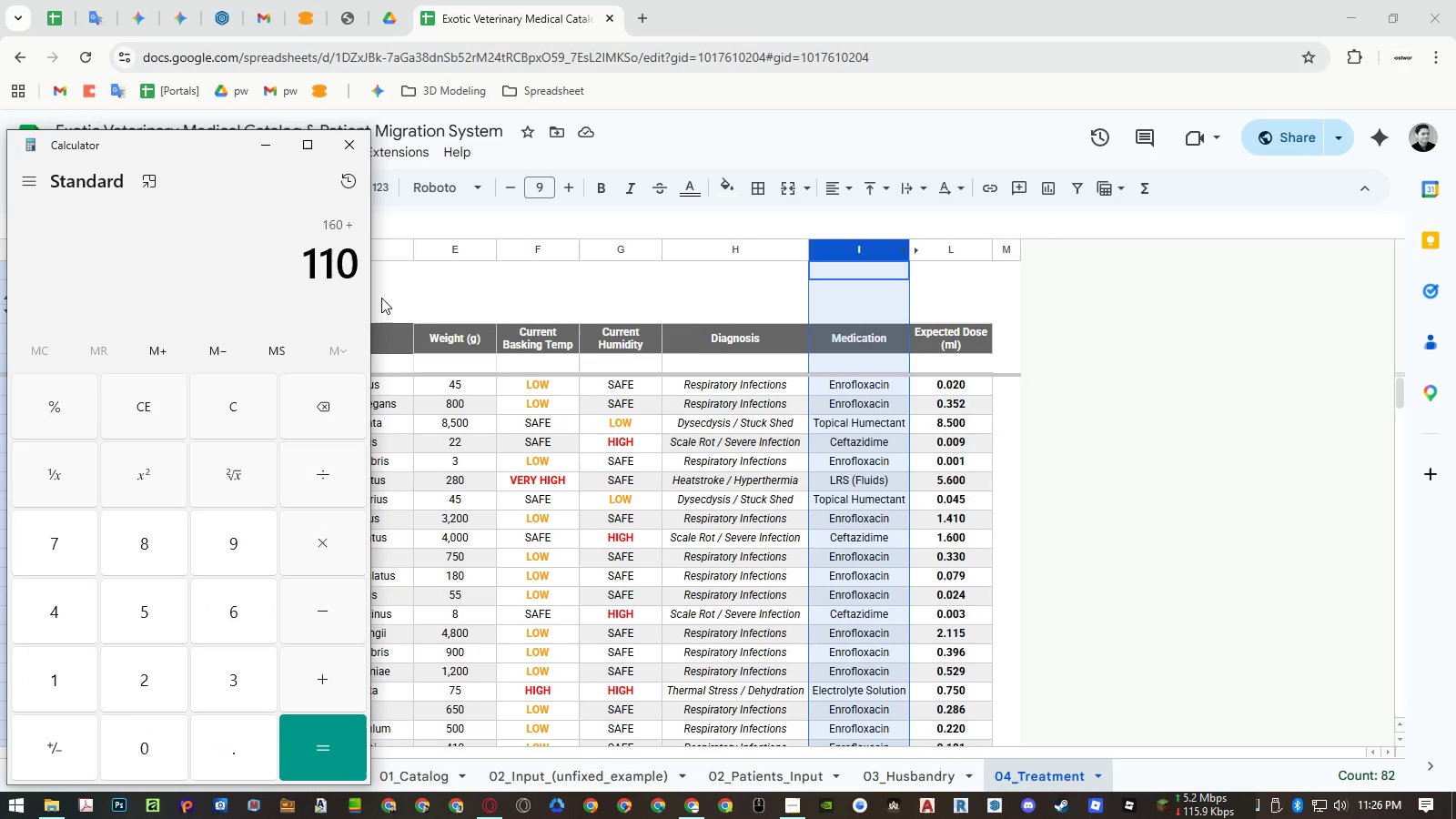 
key(NumpadAdd)
 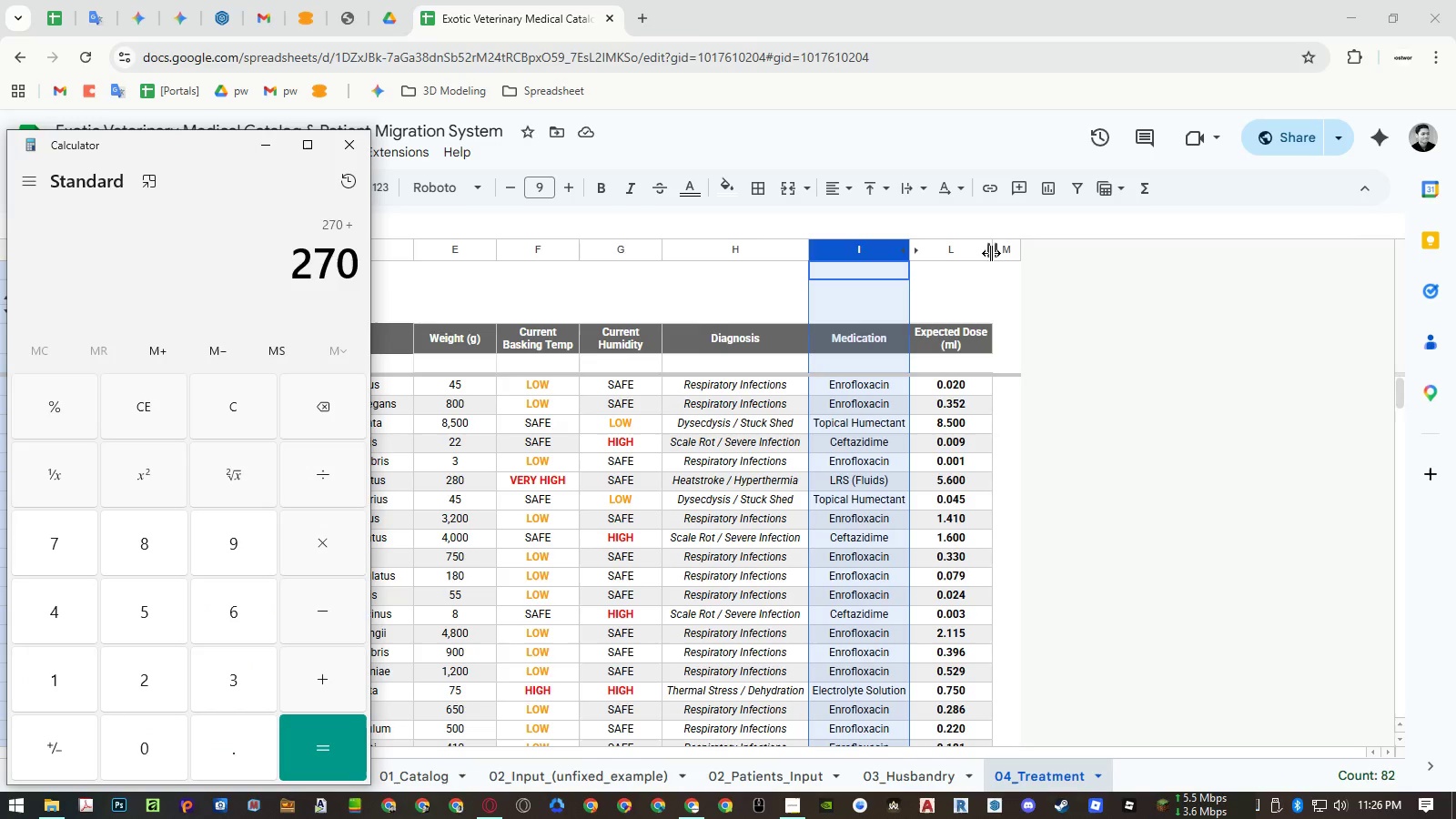 
right_click([961, 245])
 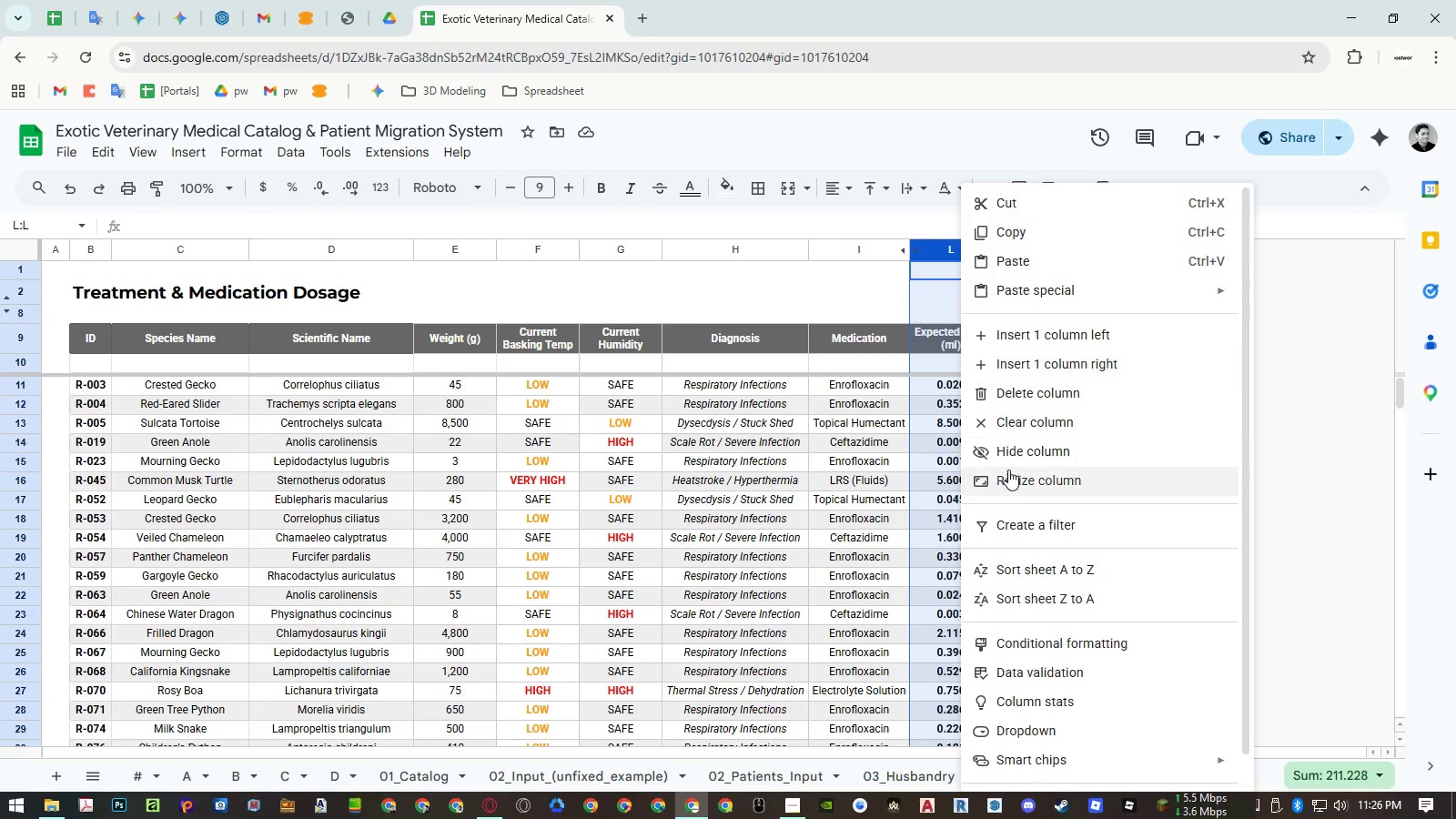 
left_click([1009, 475])
 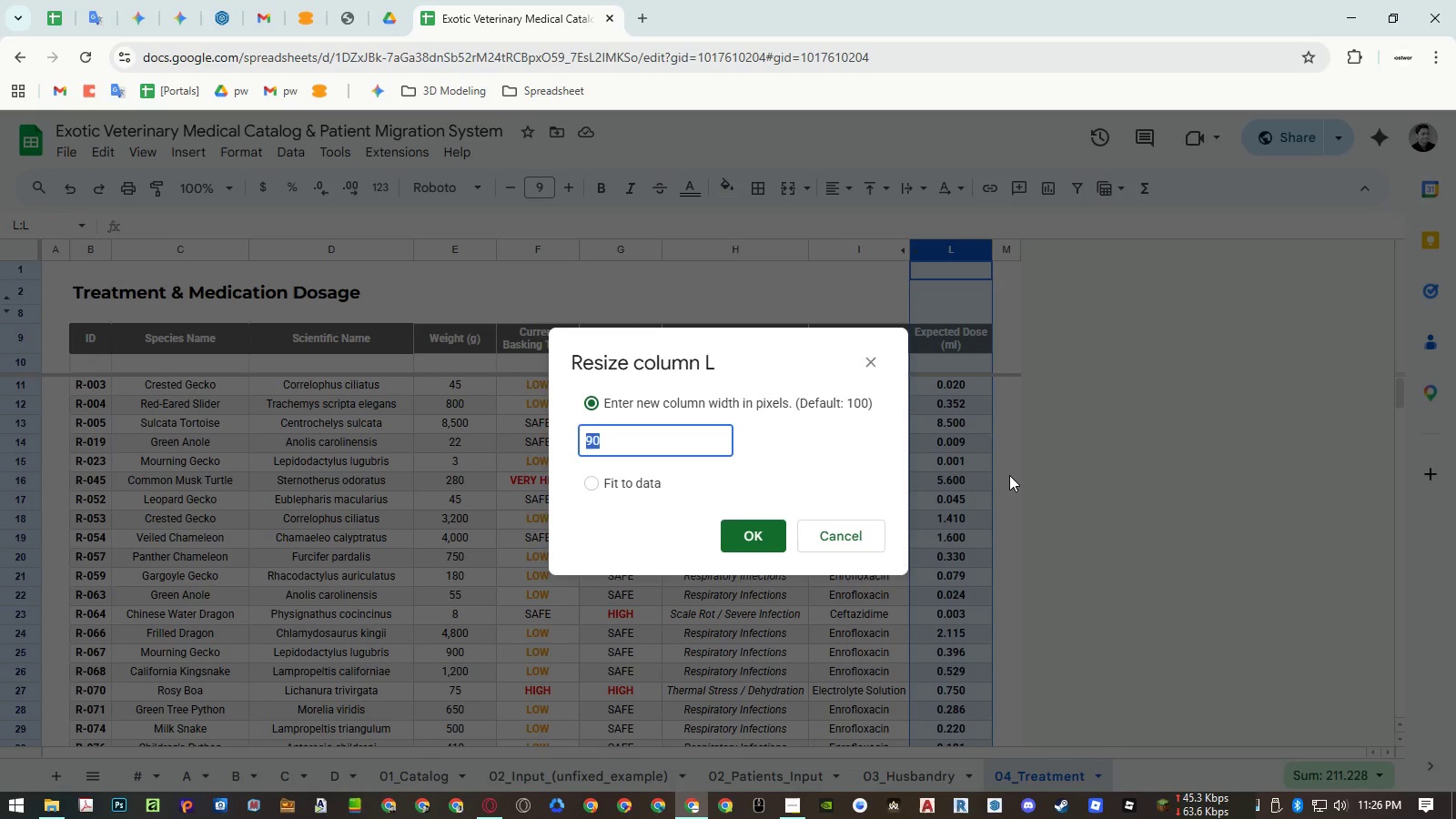 
key(Escape)
 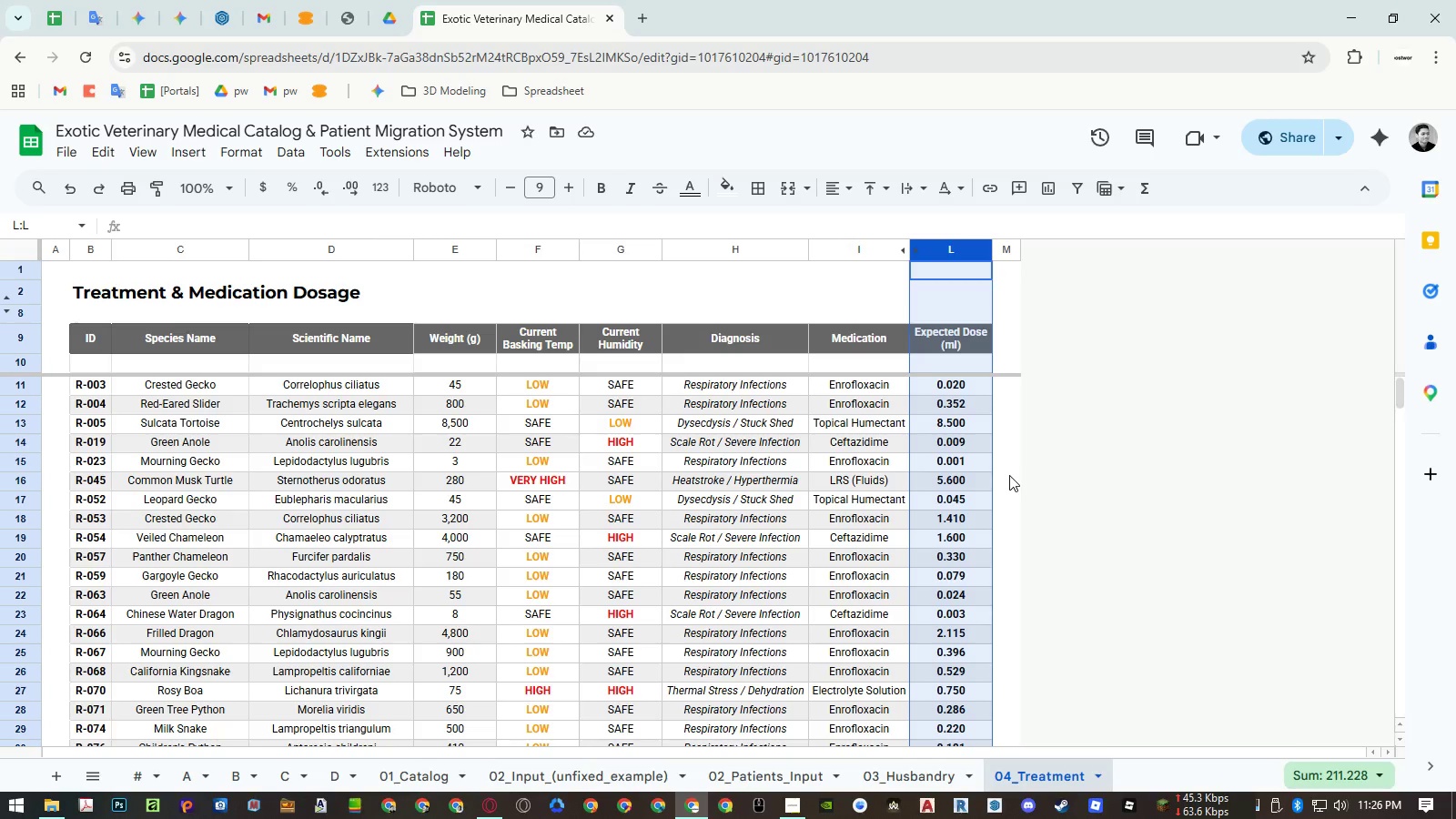 
hold_key(key=AltLeft, duration=15.59)
 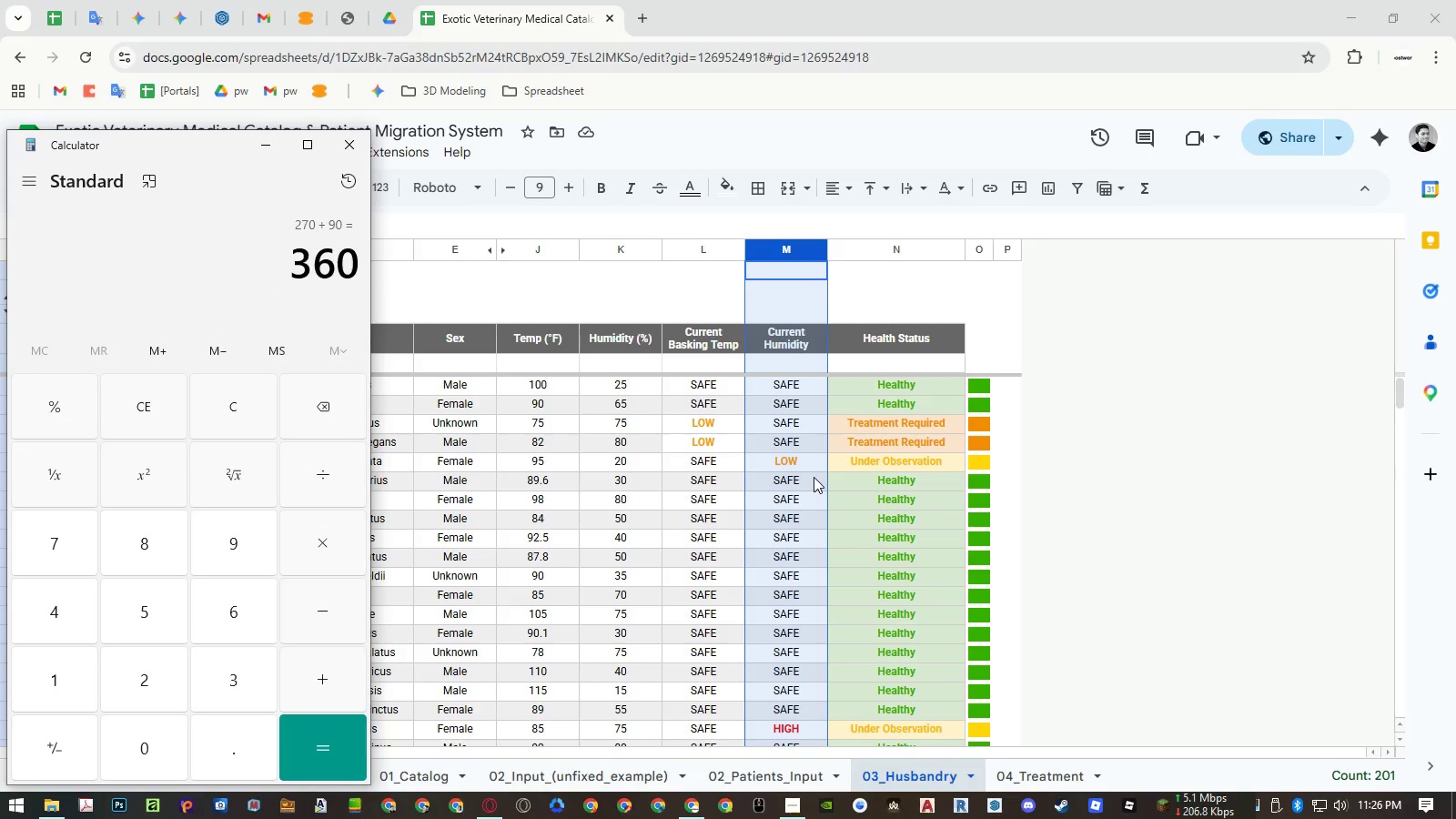 
hold_key(key=Tab, duration=15.62)
 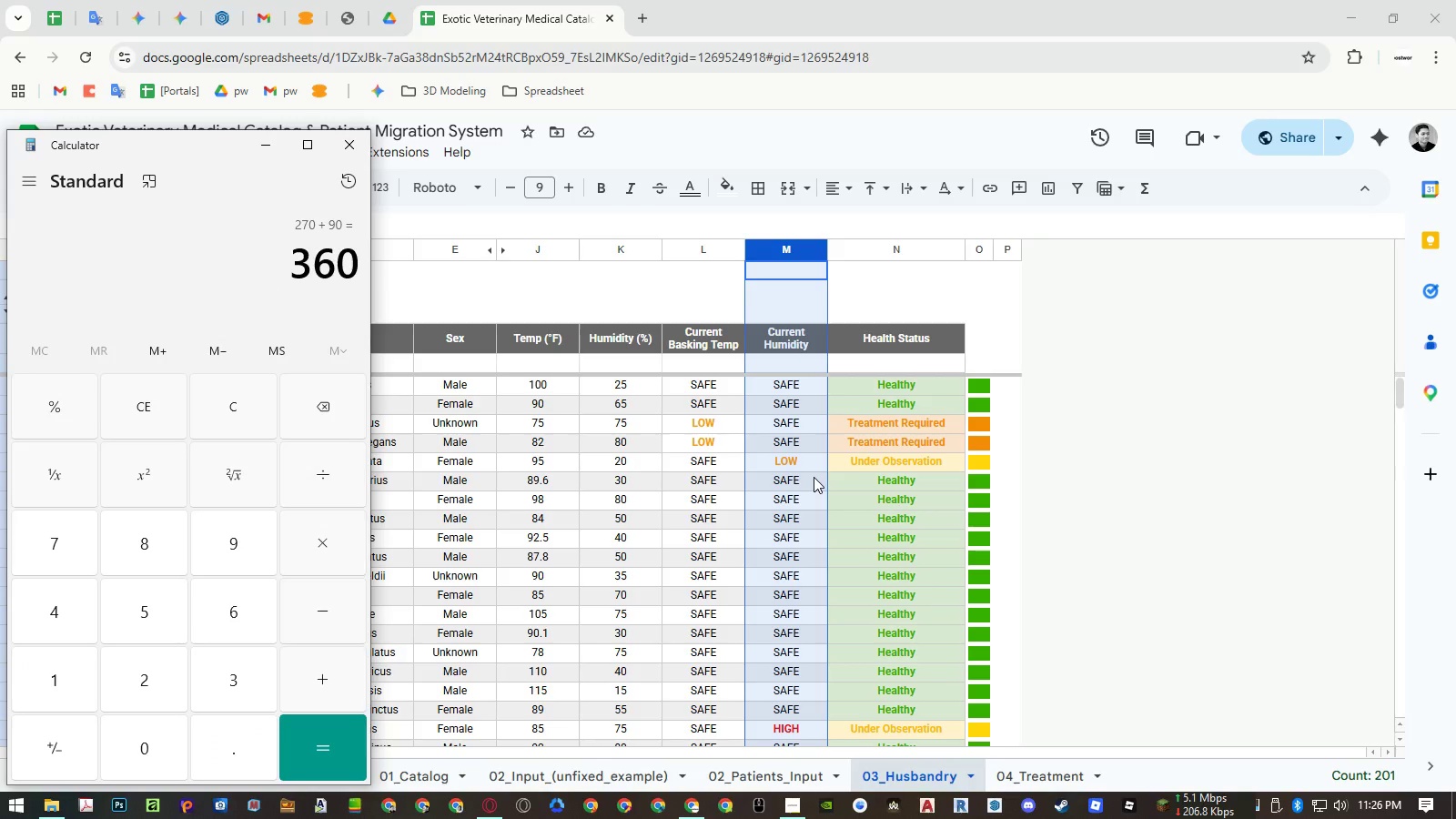 
key(Numpad9)
 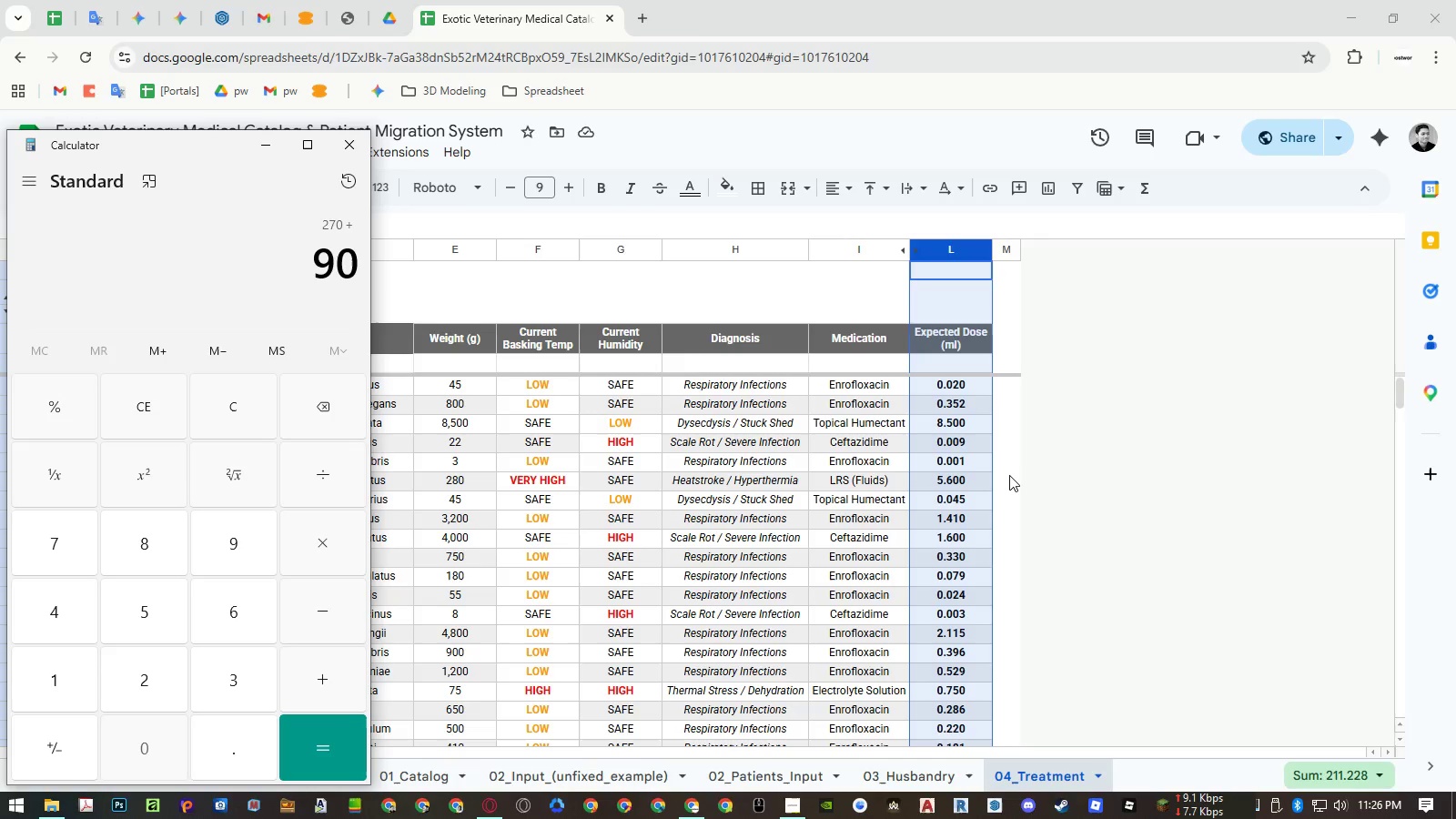 
key(Numpad0)
 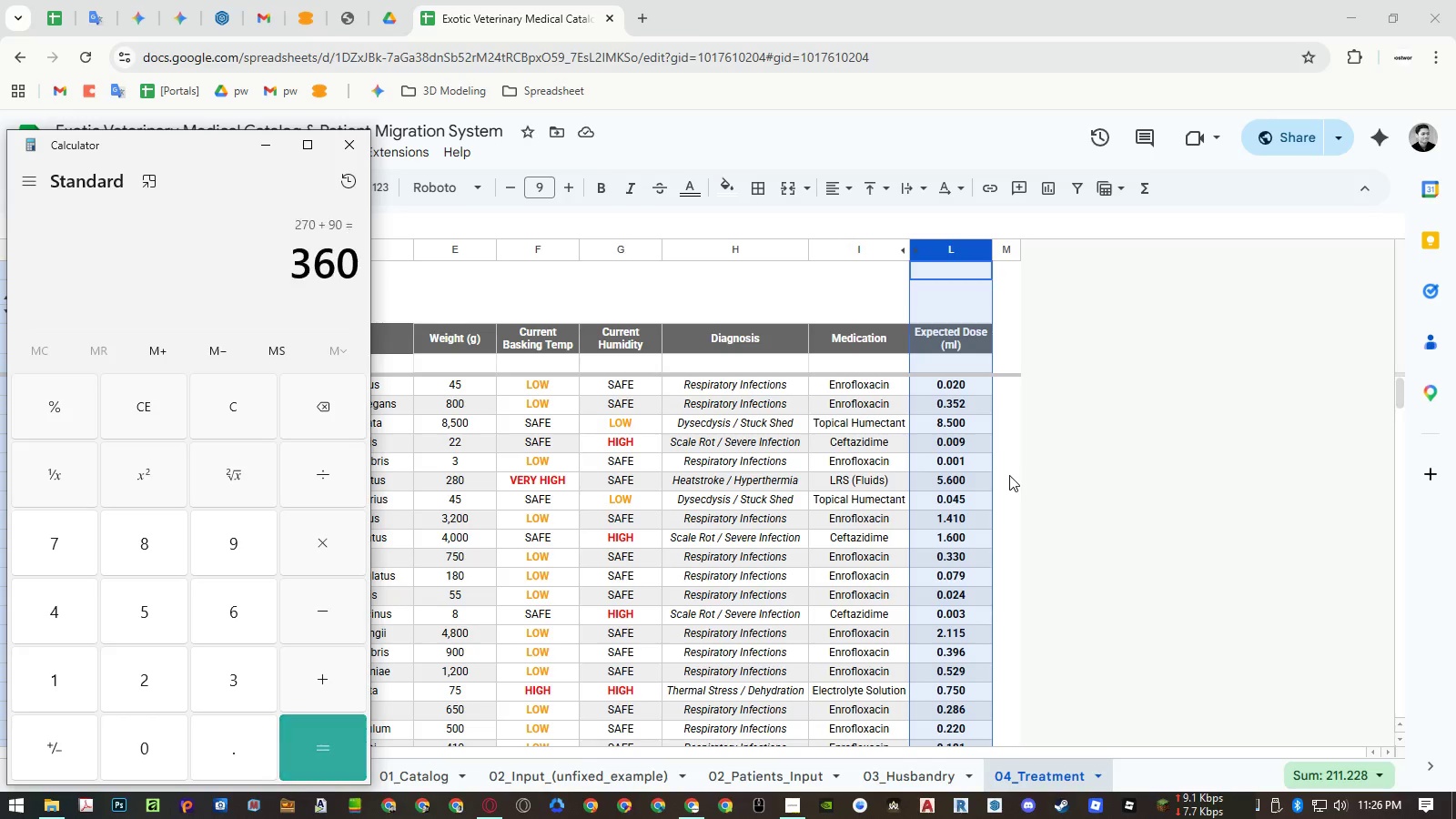 
key(NumpadEnter)
 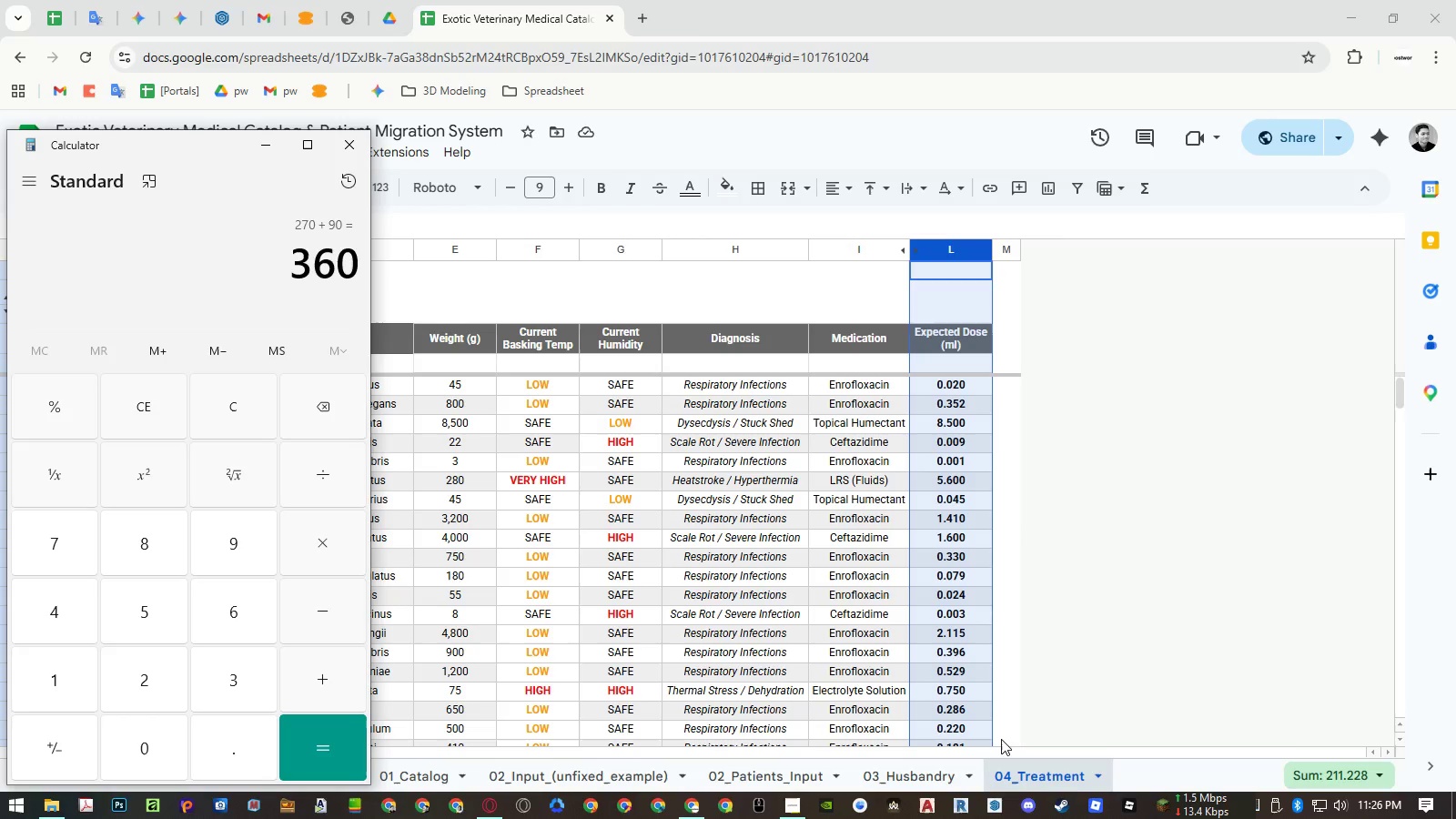 
left_click([929, 770])
 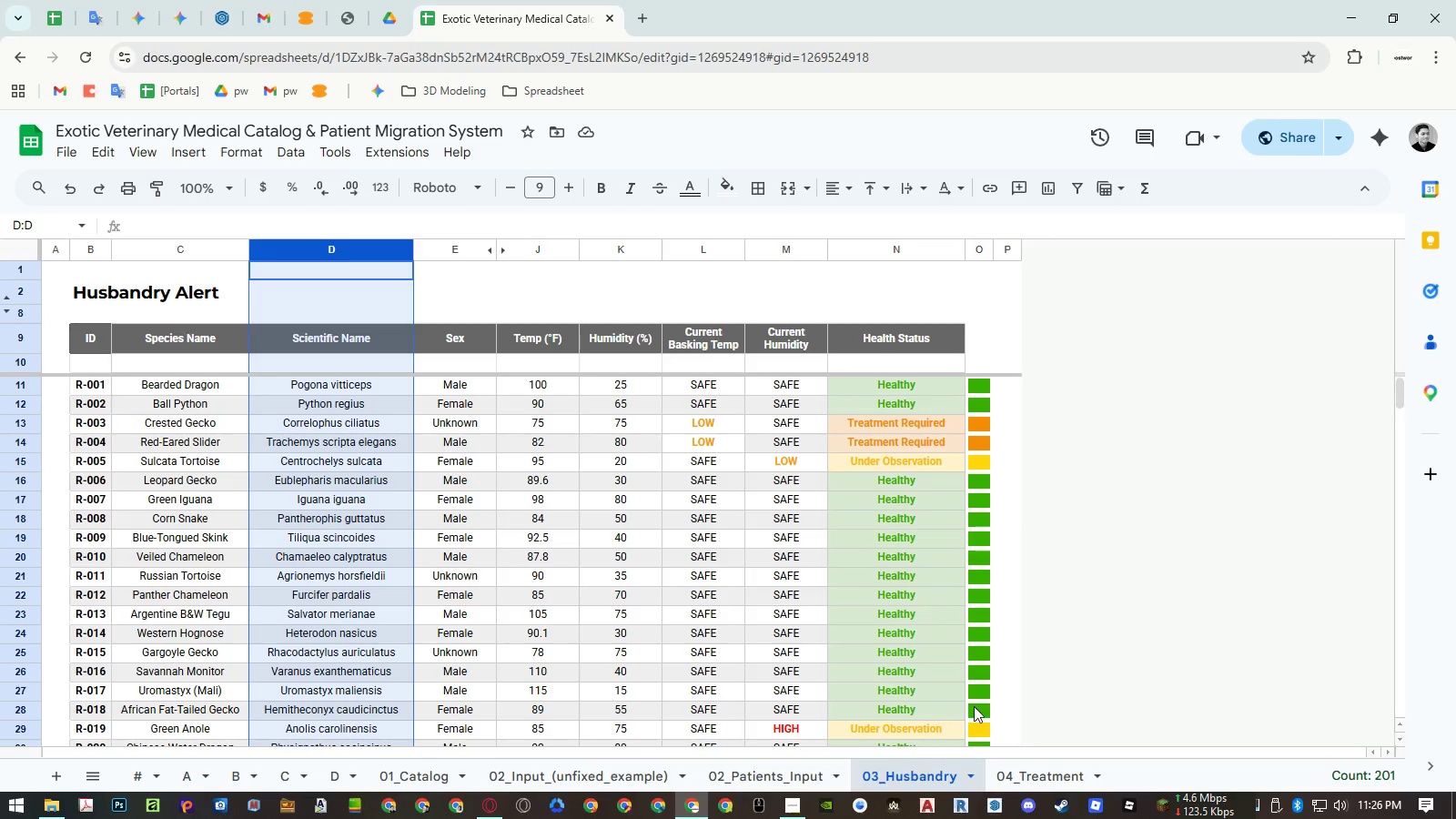 
left_click([1025, 773])
 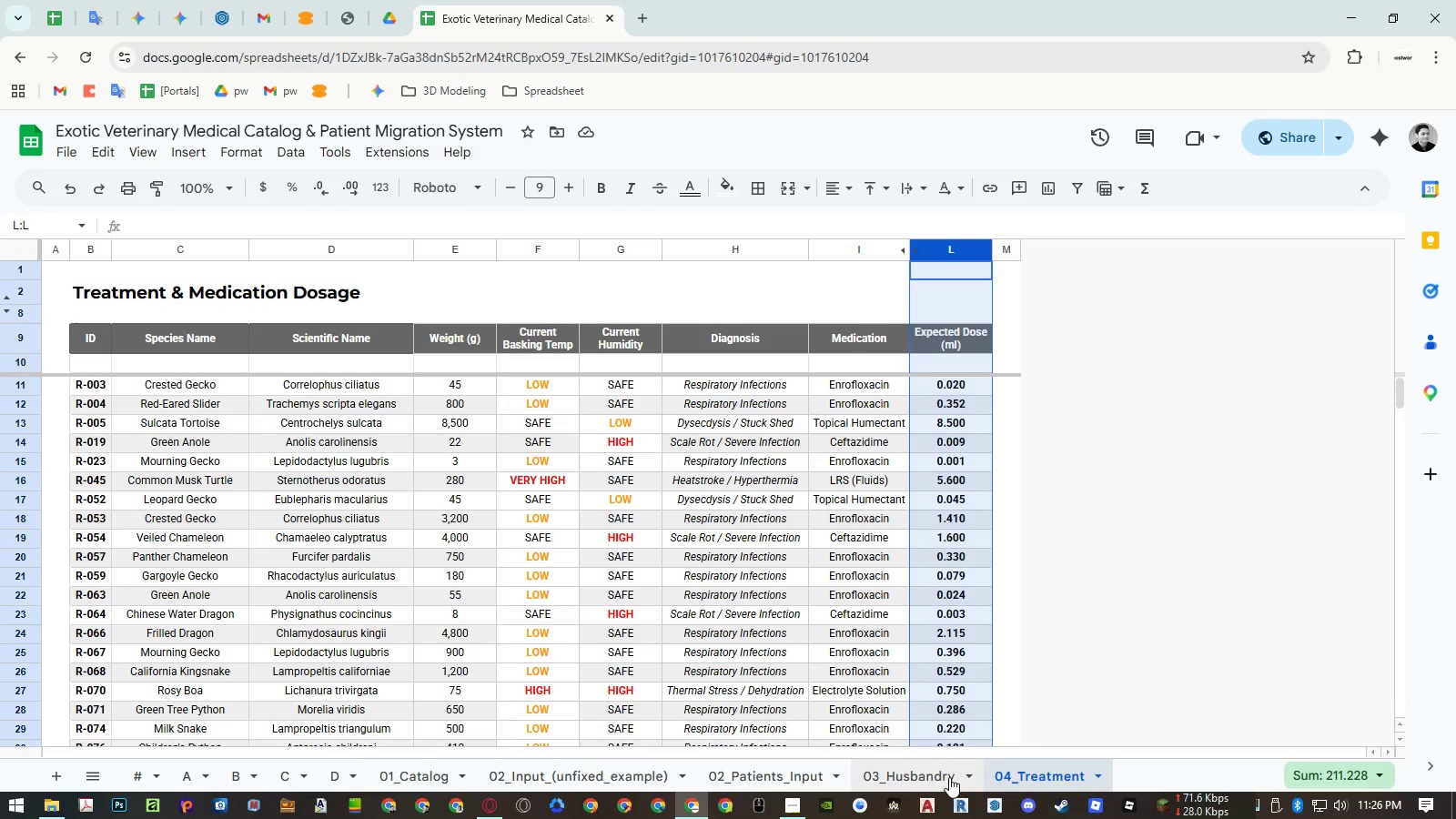 
left_click([939, 777])
 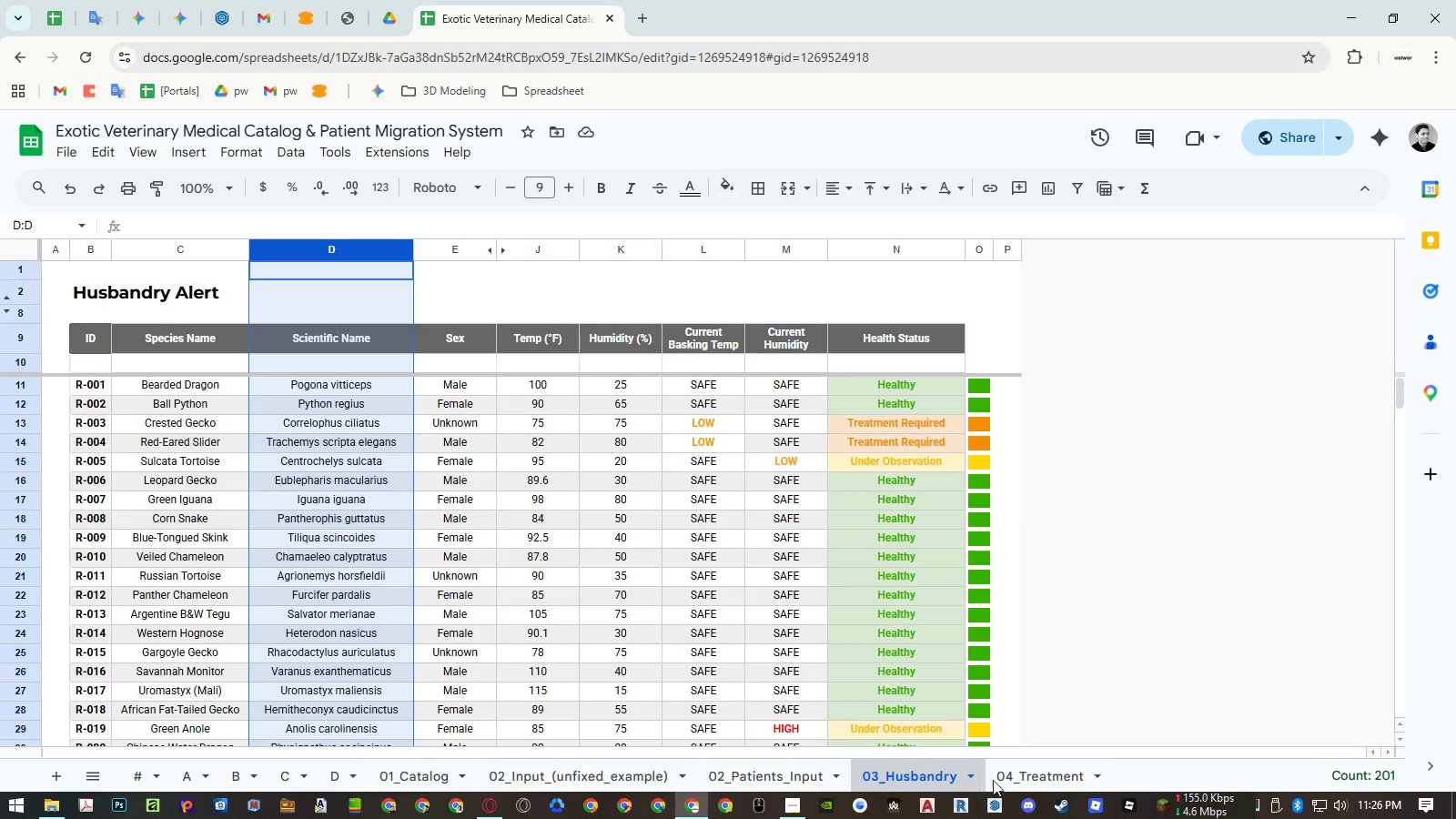 
left_click([1029, 784])
 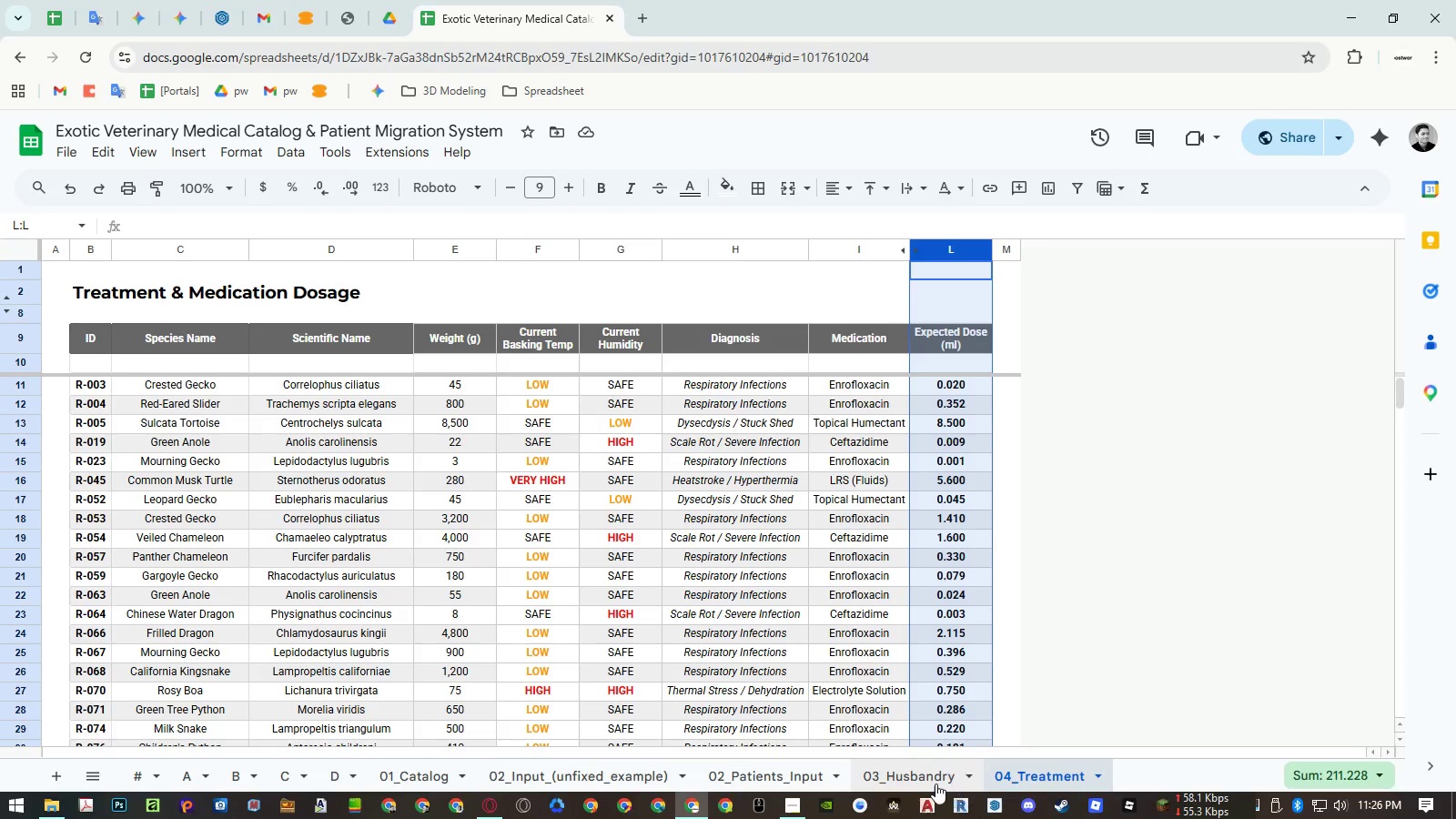 
left_click([927, 781])
 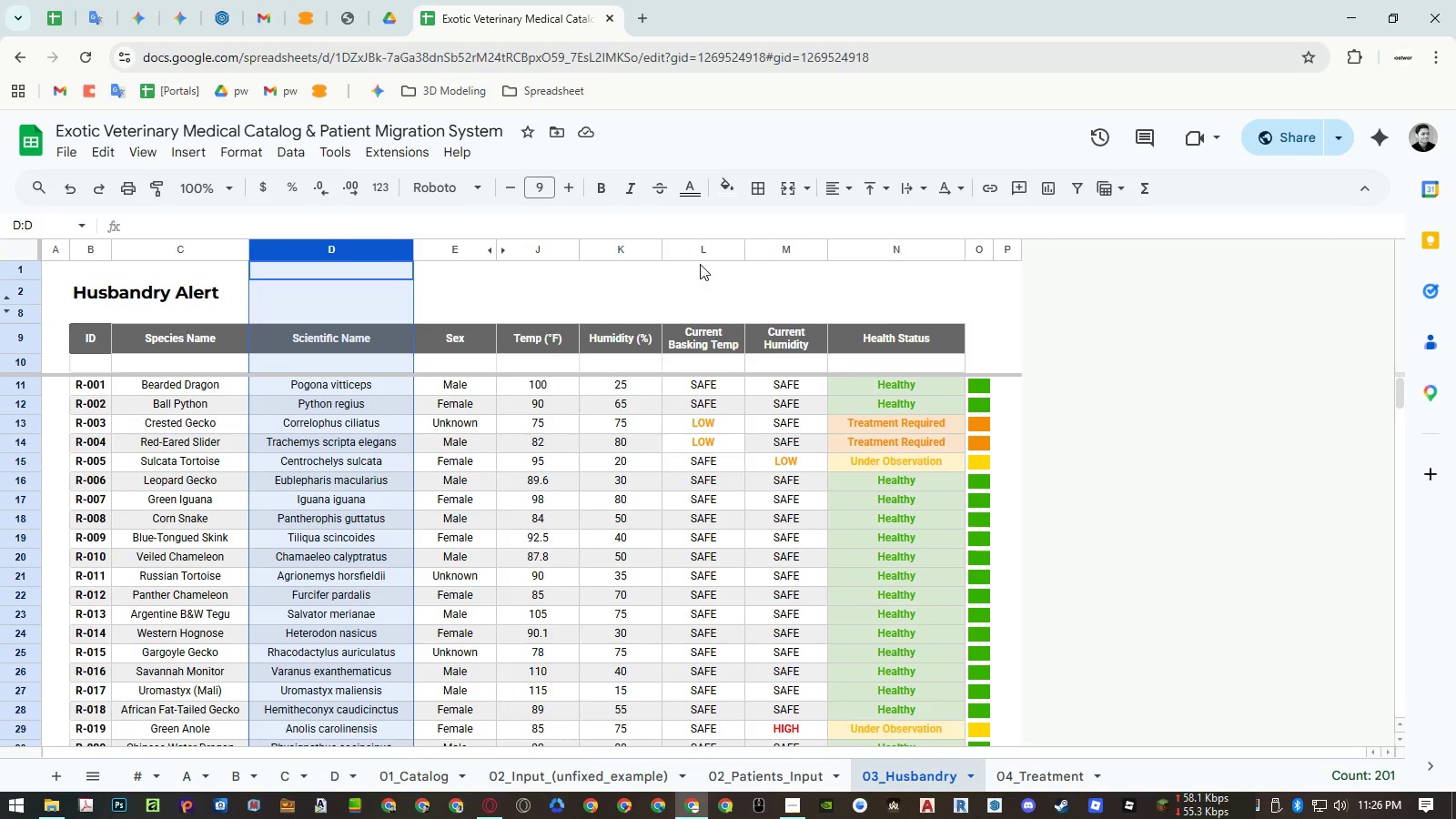 
right_click([696, 248])
 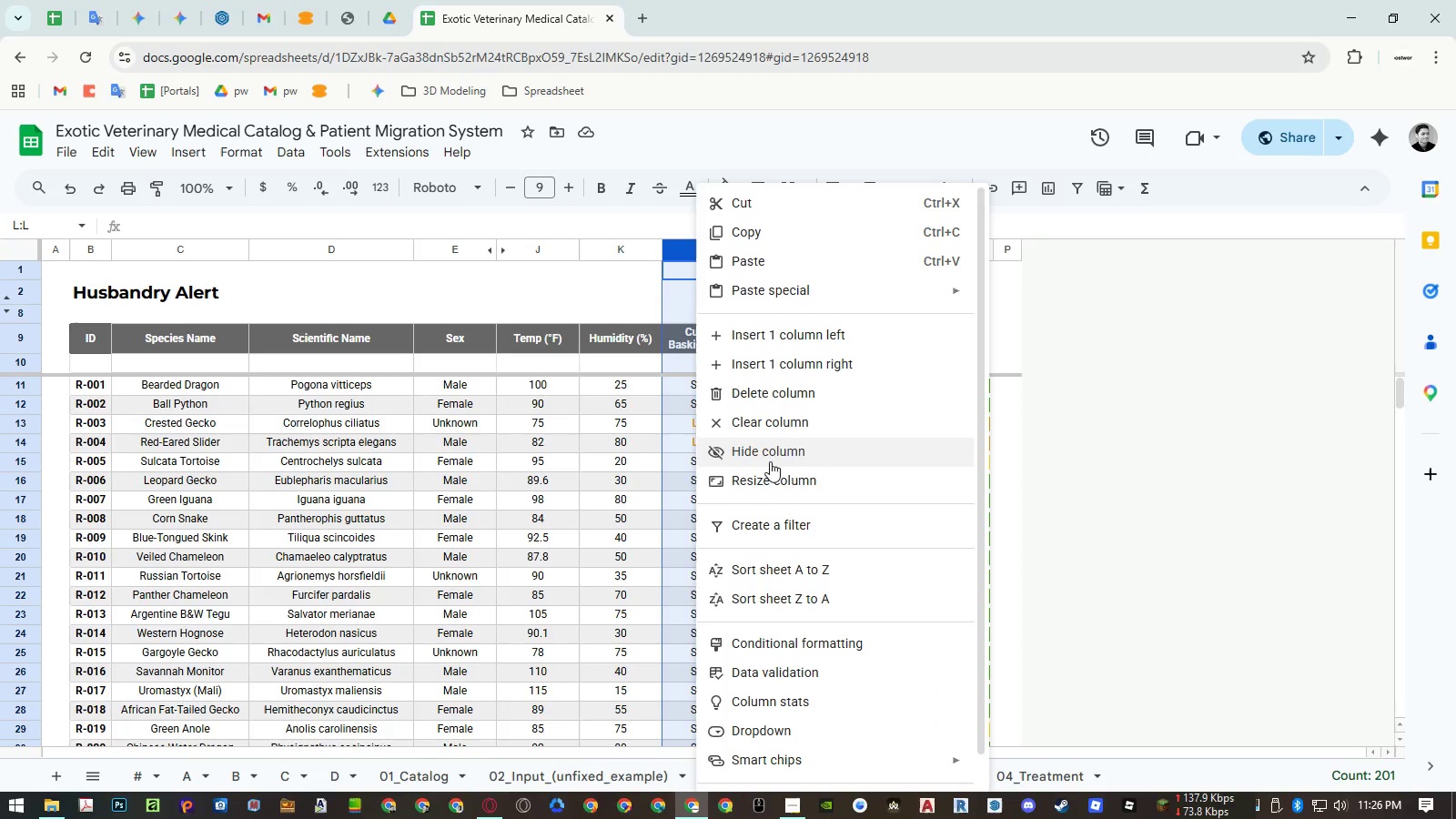 
left_click([772, 478])
 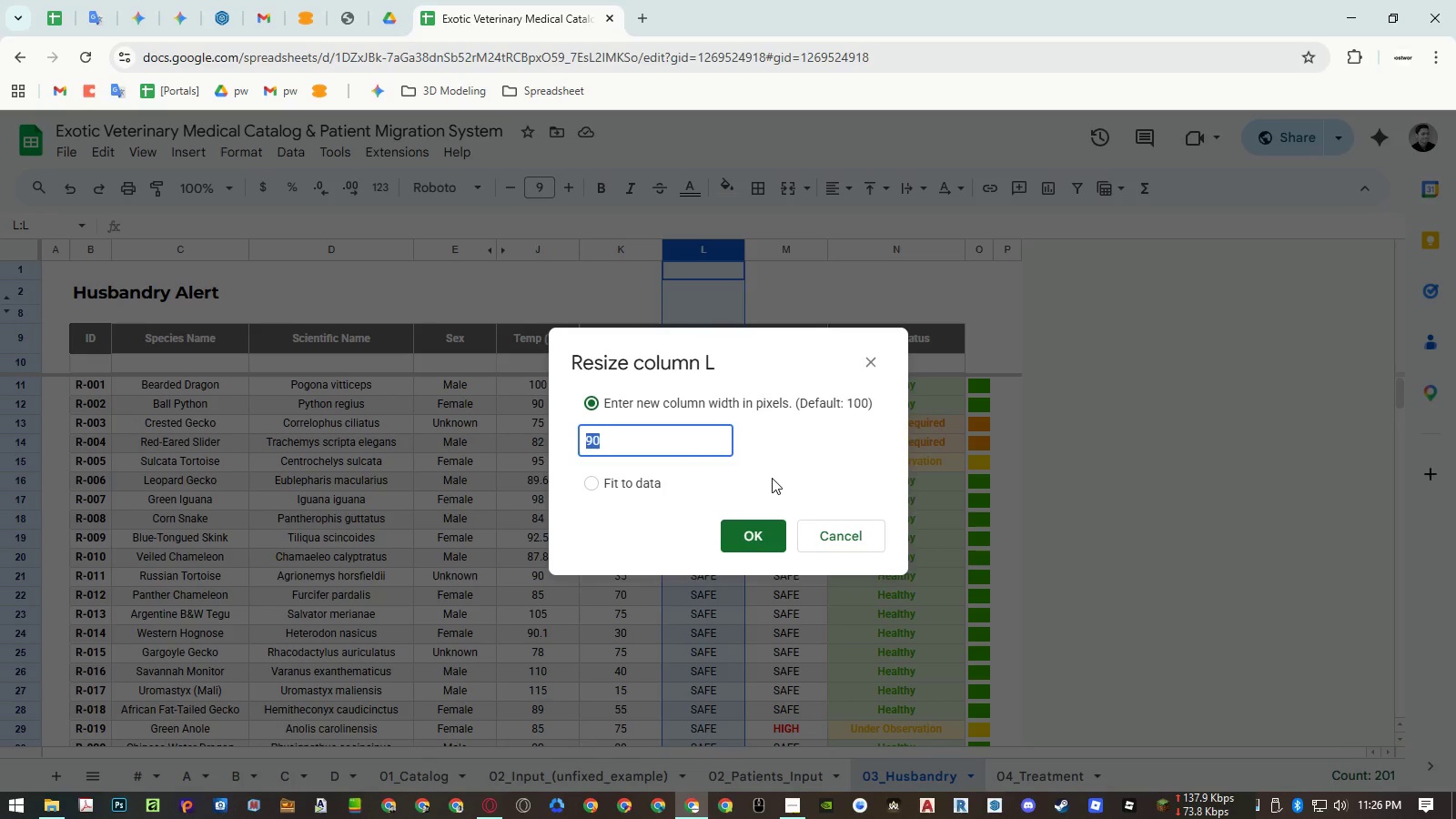 
key(Escape)
 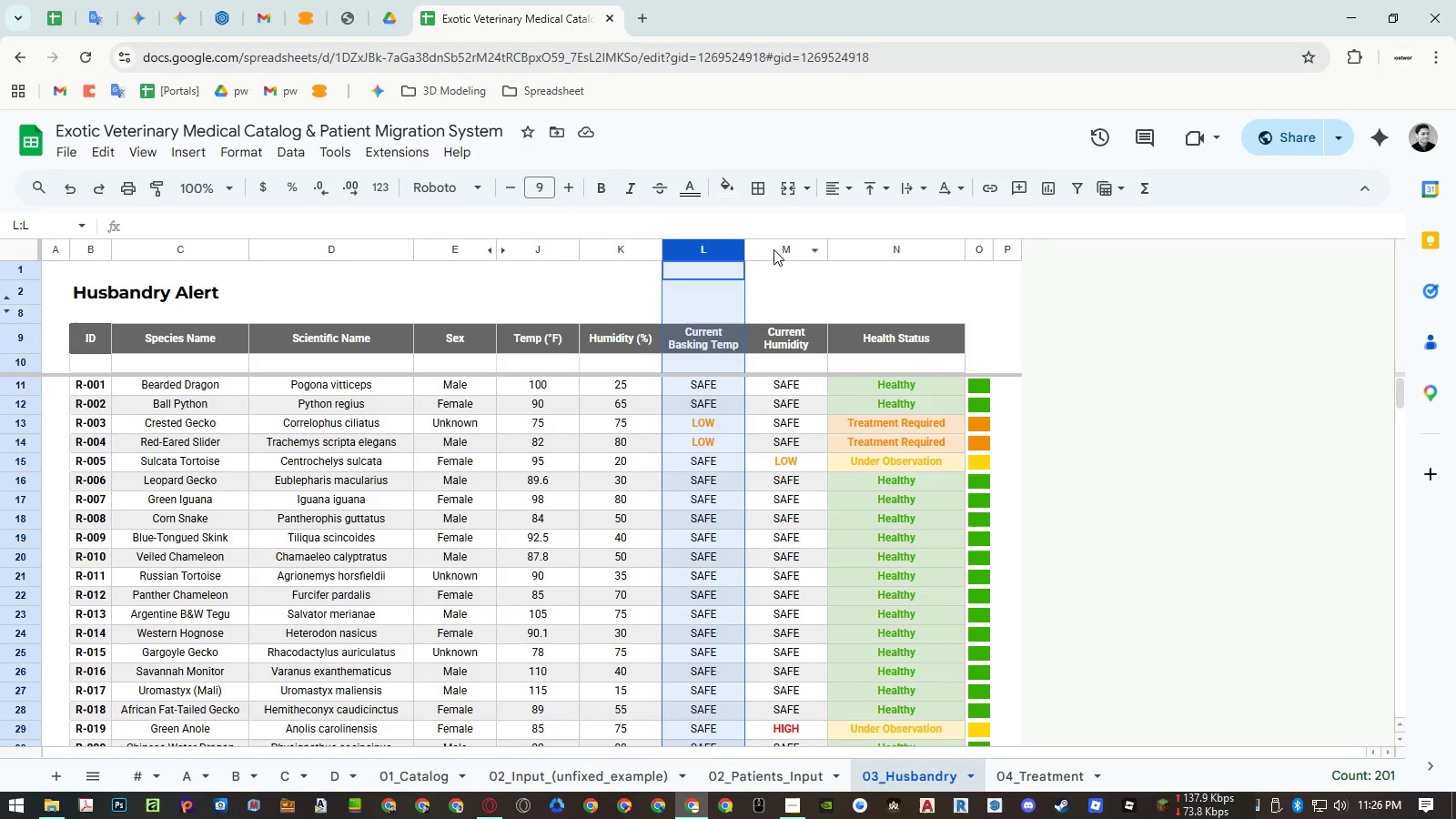 
right_click([774, 241])
 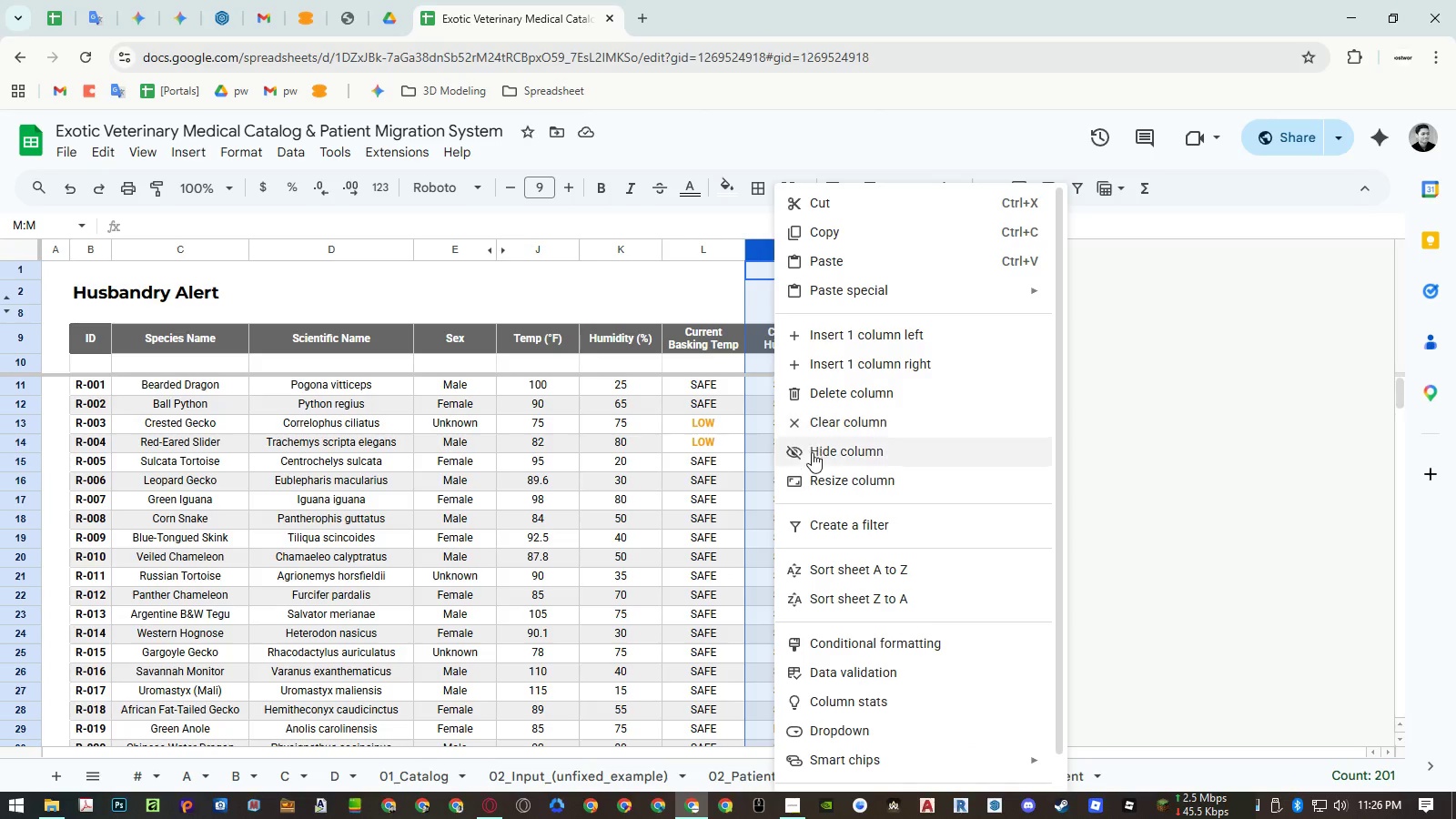 
left_click([814, 477])
 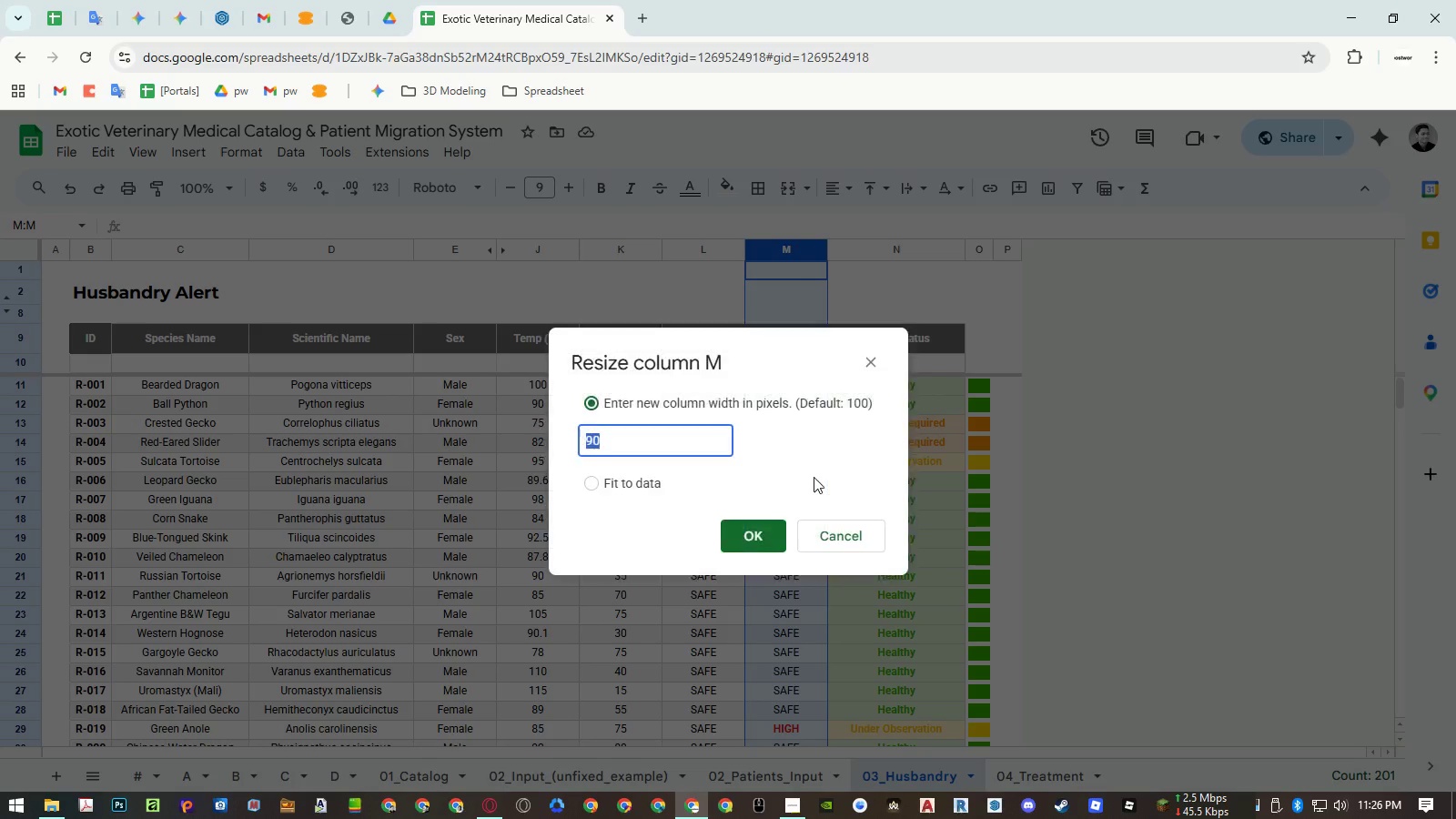 
key(Escape)
 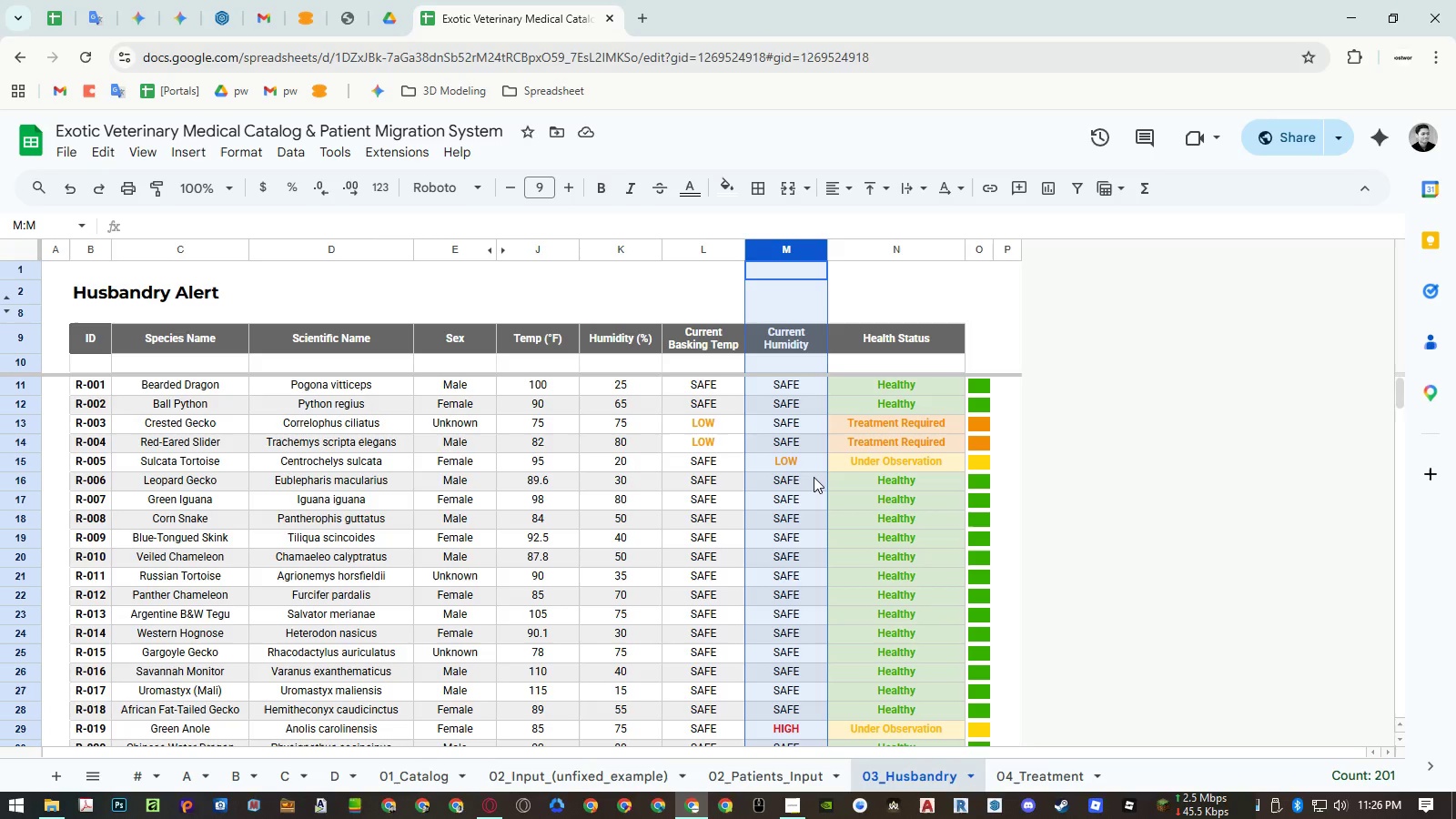 
hold_key(key=AltLeft, duration=5.67)
 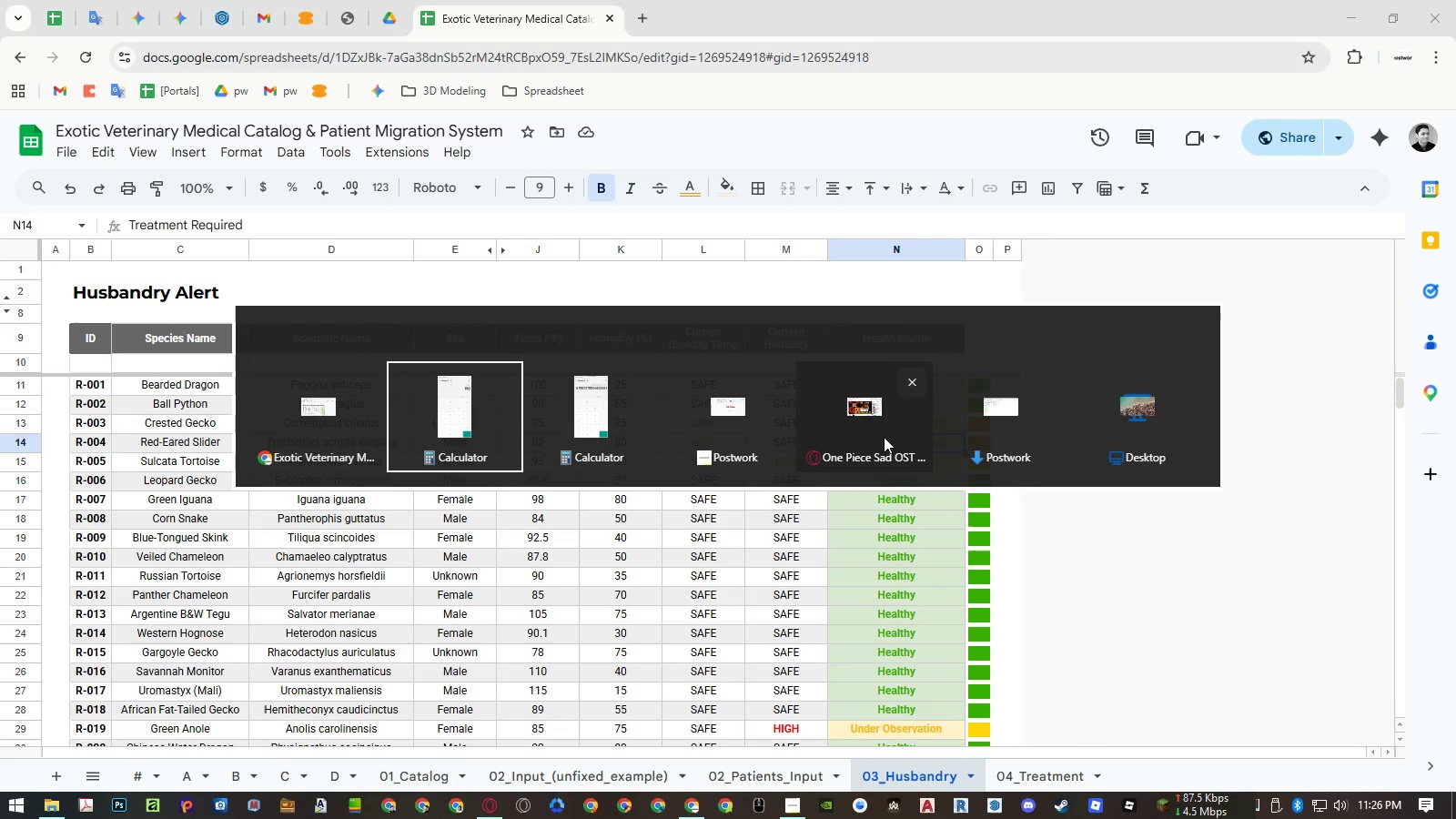 
hold_key(key=Tab, duration=5.67)
 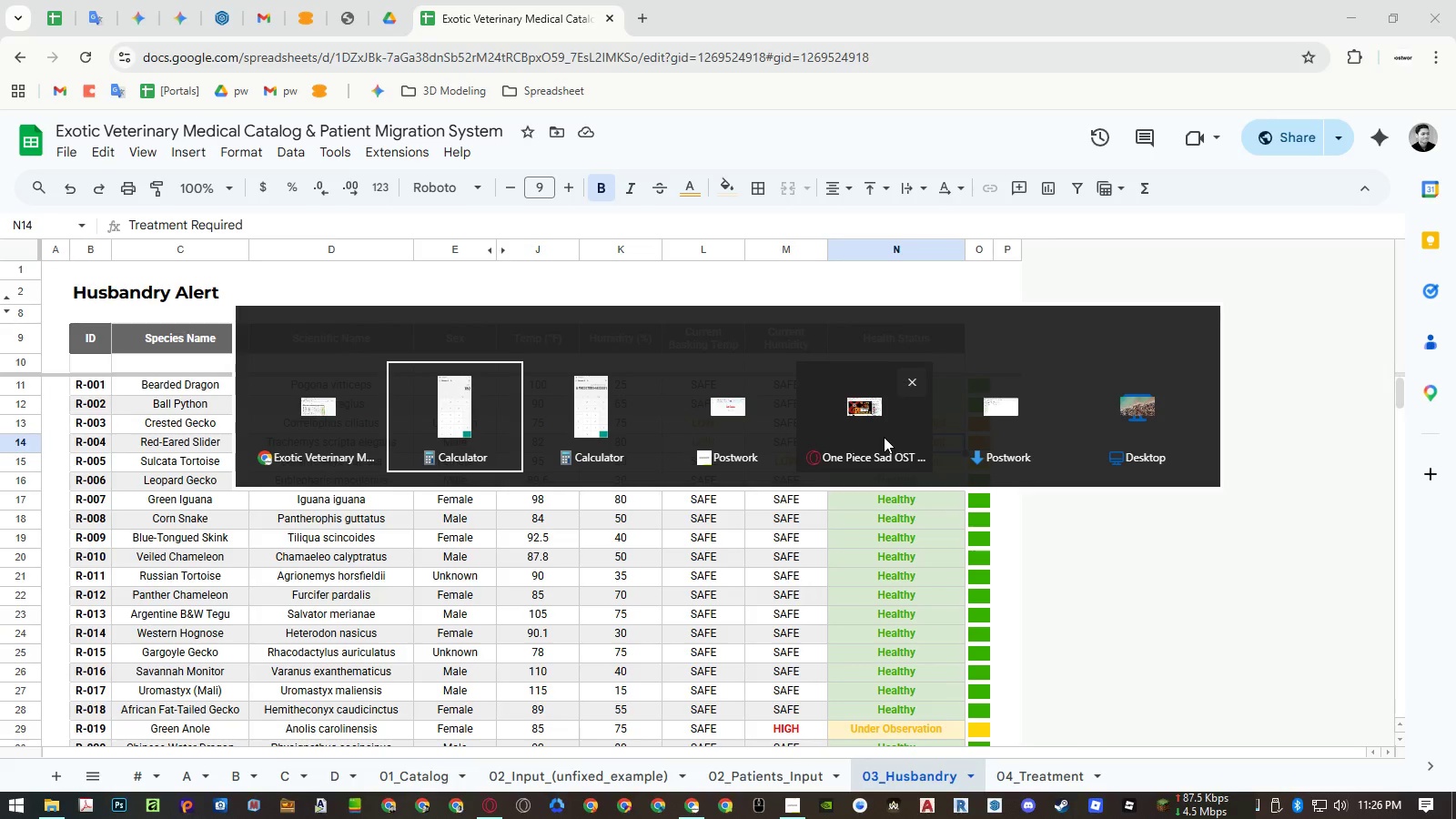 
key(Numpad9)
 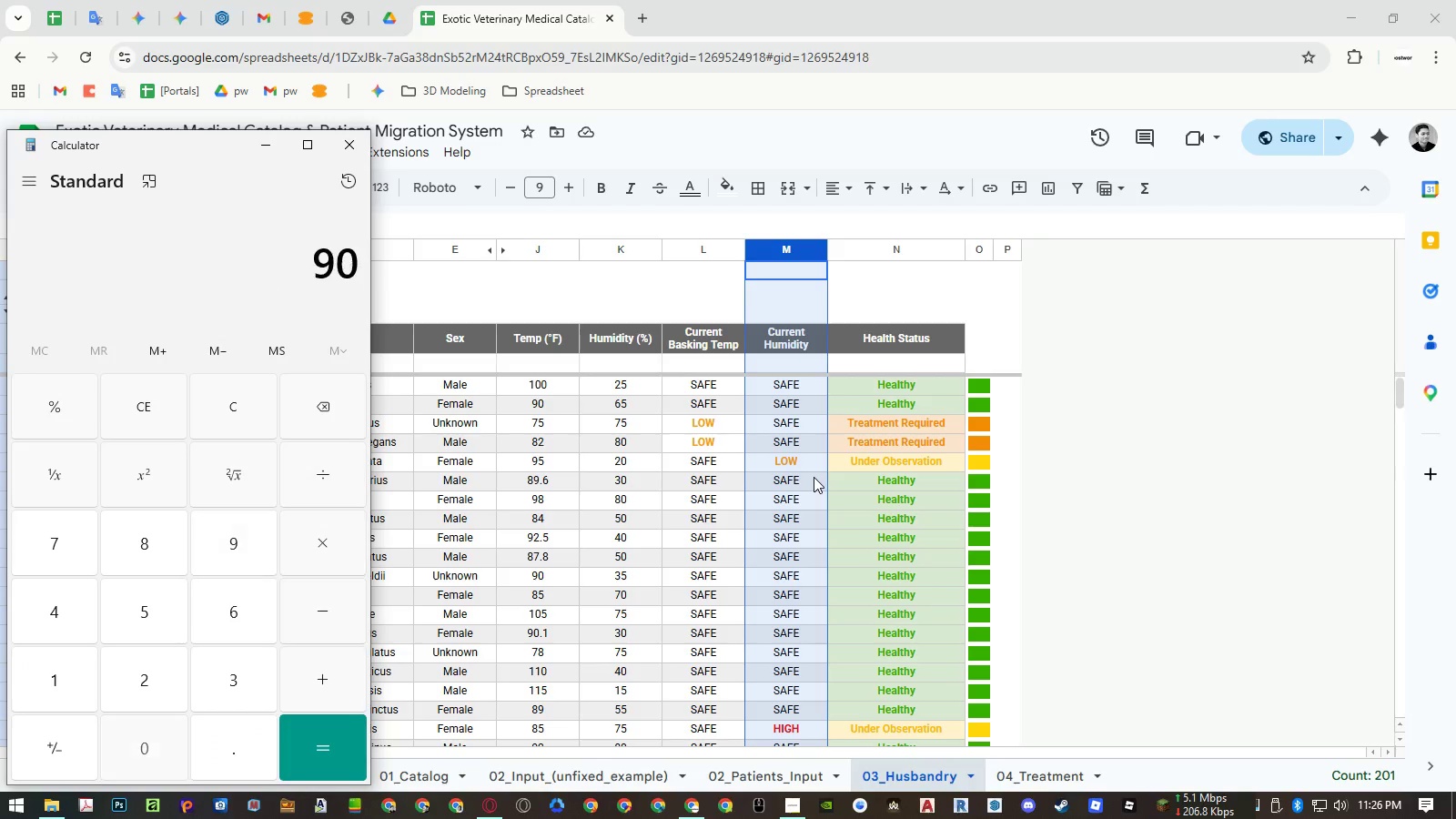 
key(Numpad0)
 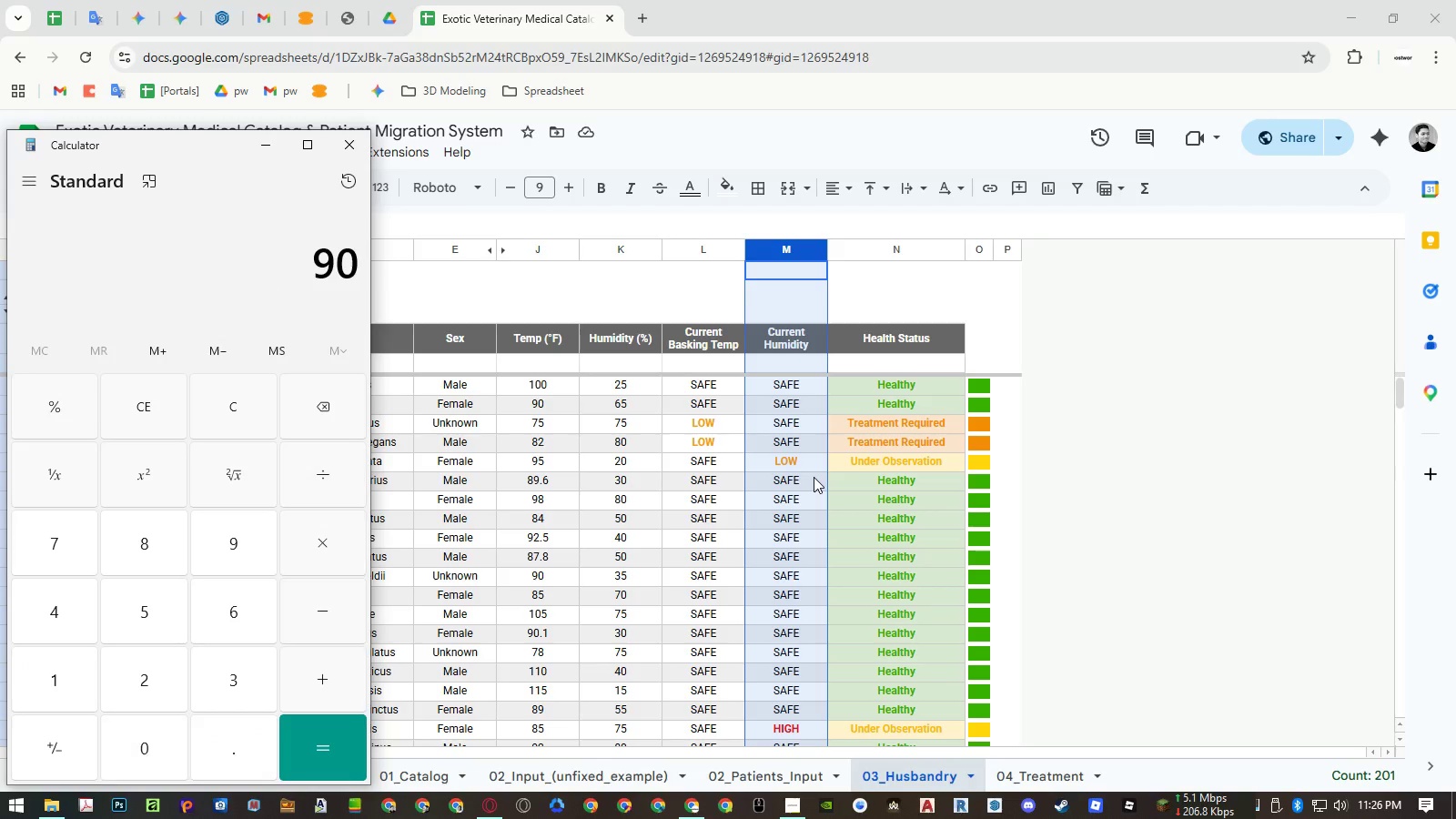 
key(NumpadAdd)
 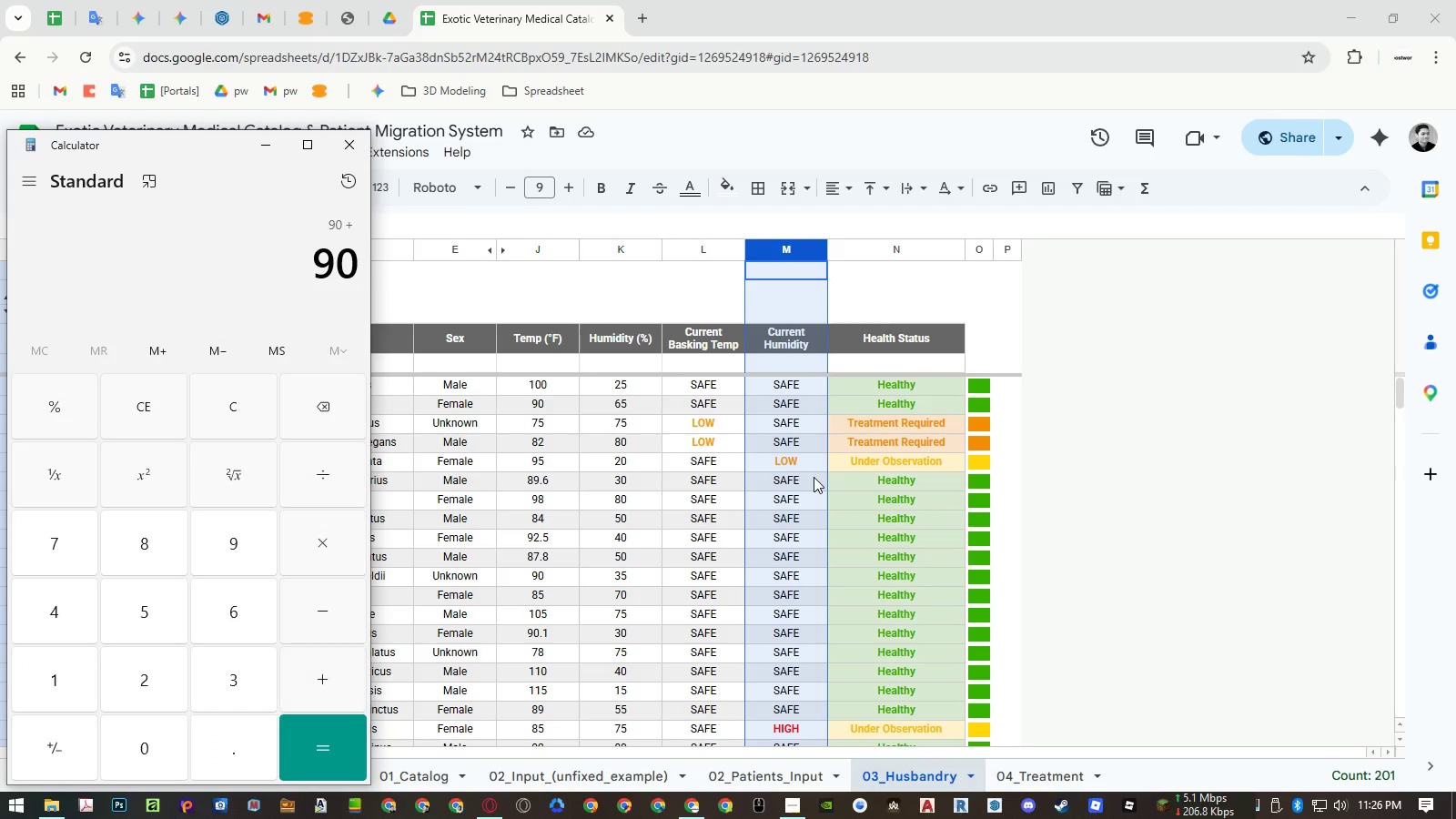 
key(Numpad9)
 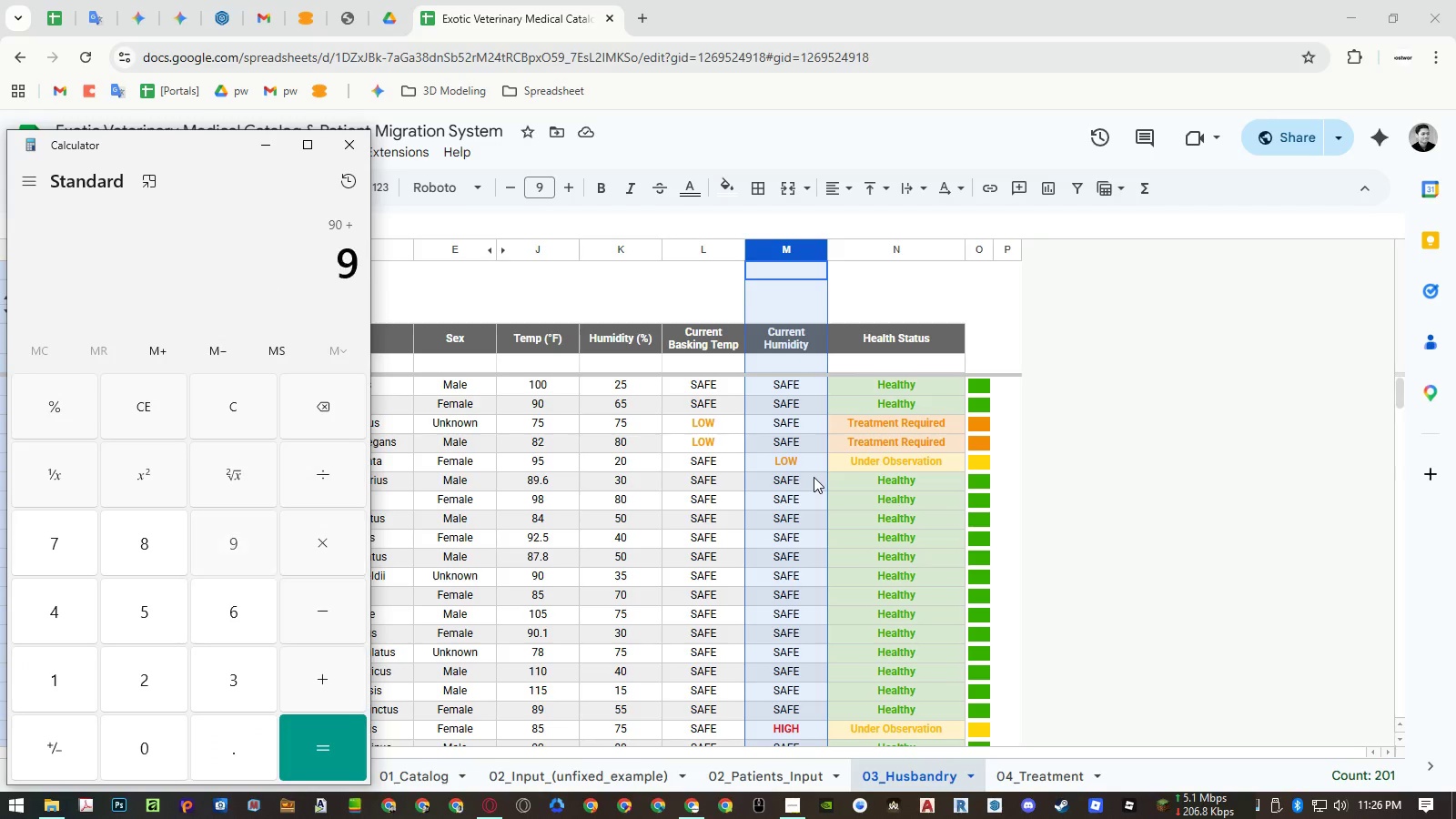 
key(Numpad0)
 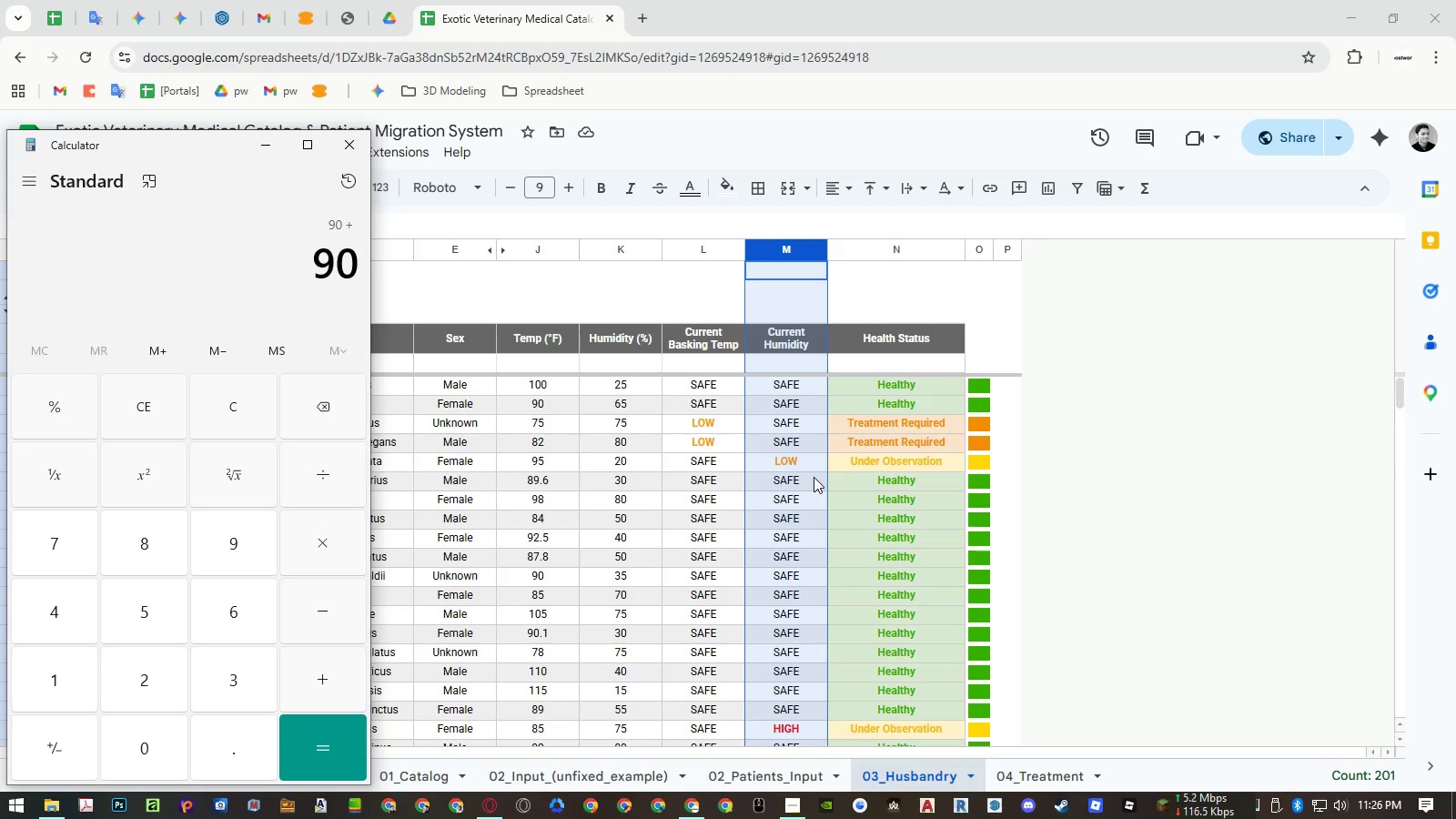 
key(NumpadAdd)
 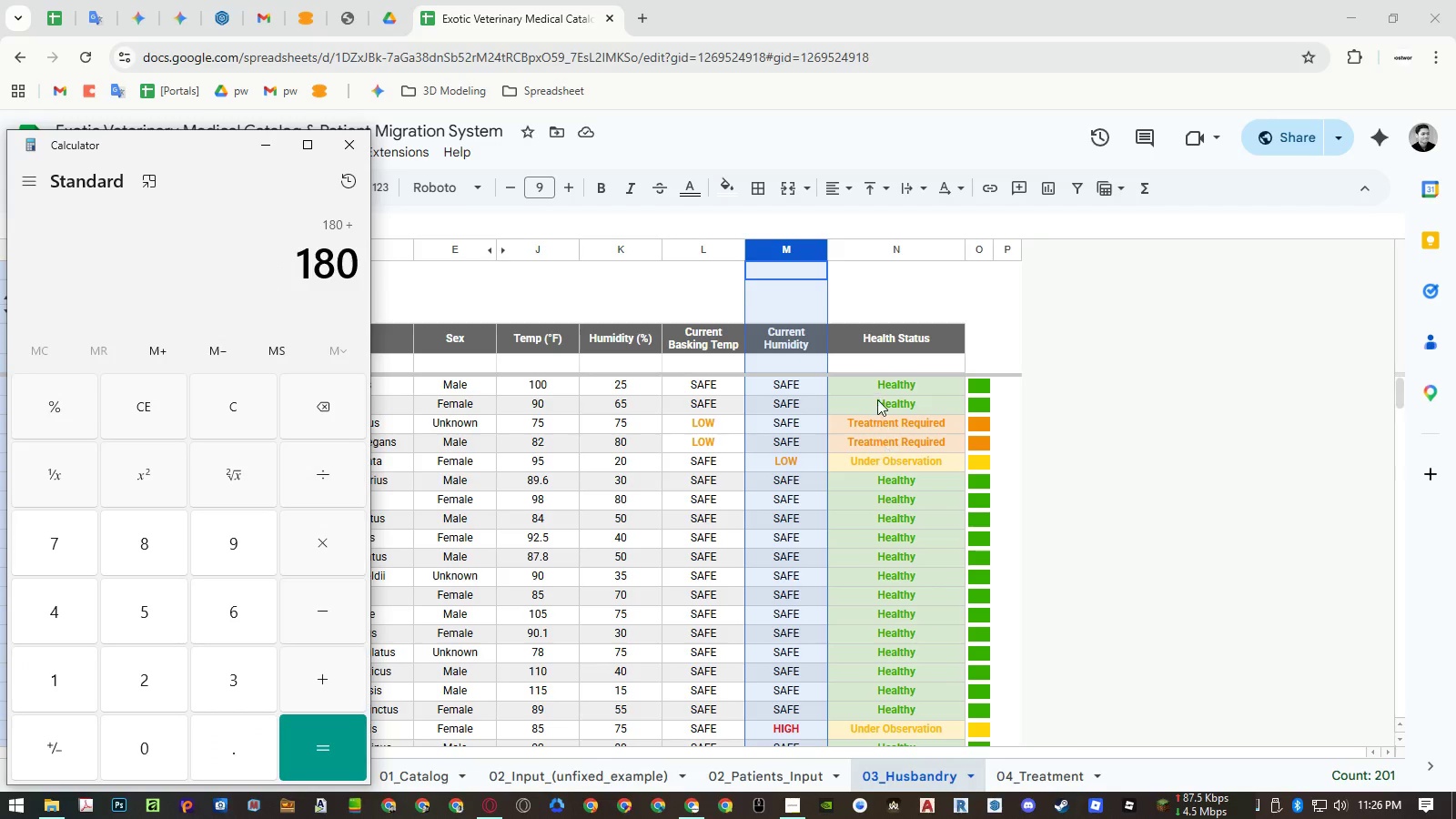 
left_click([884, 437])
 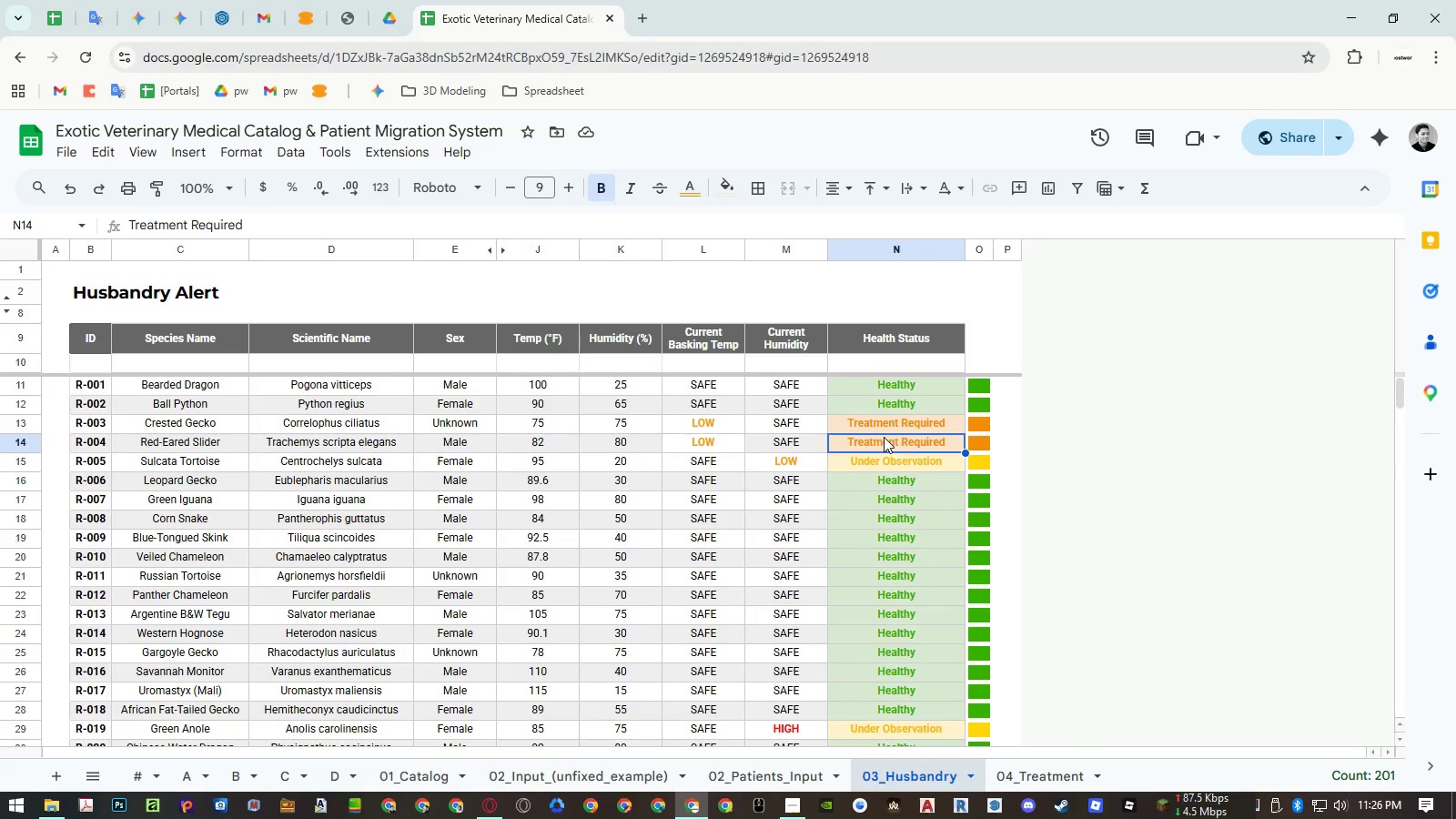 
hold_key(key=AltLeft, duration=6.78)
 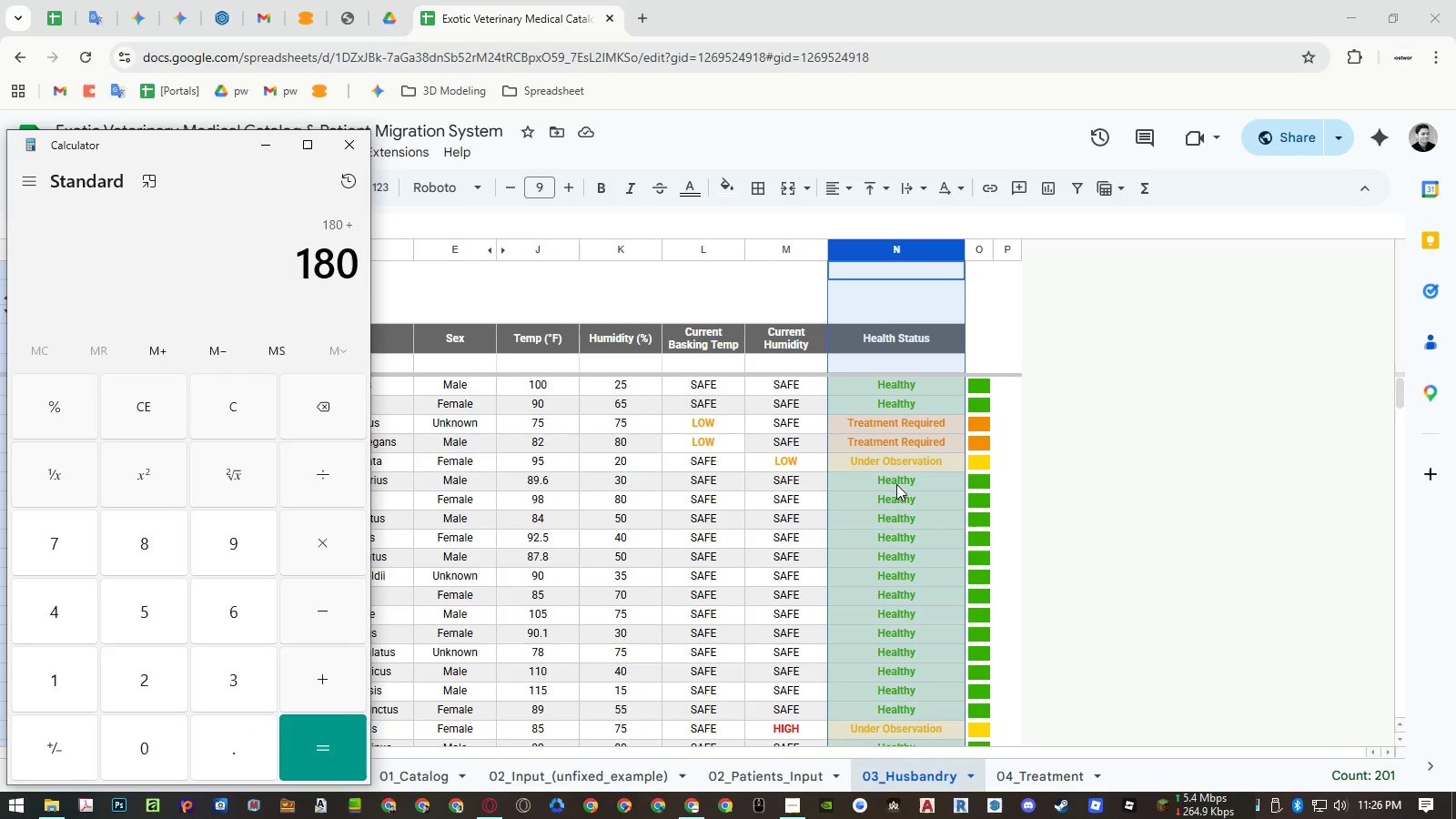 
hold_key(key=Tab, duration=6.8)
 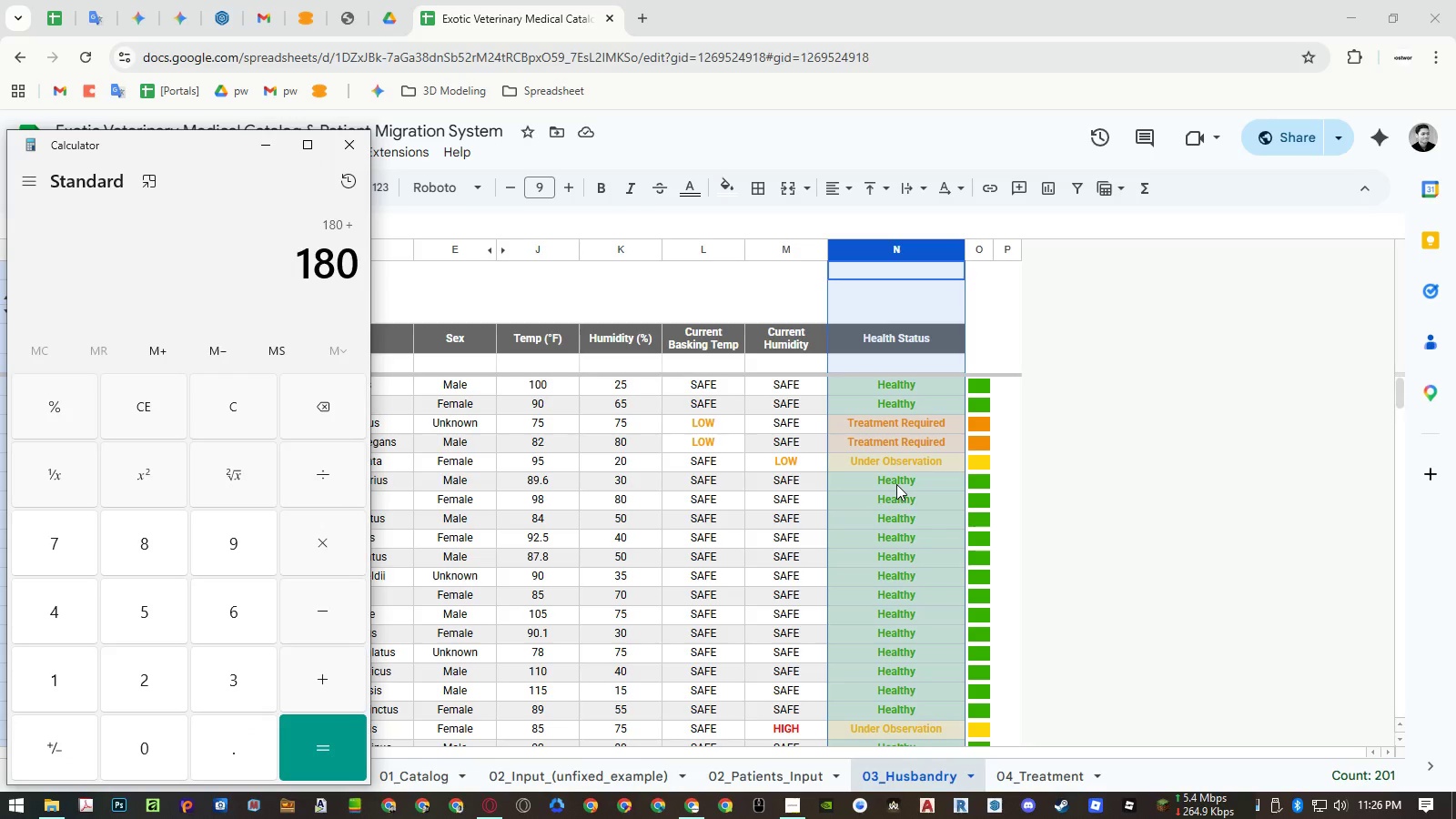 
left_click([884, 437])
 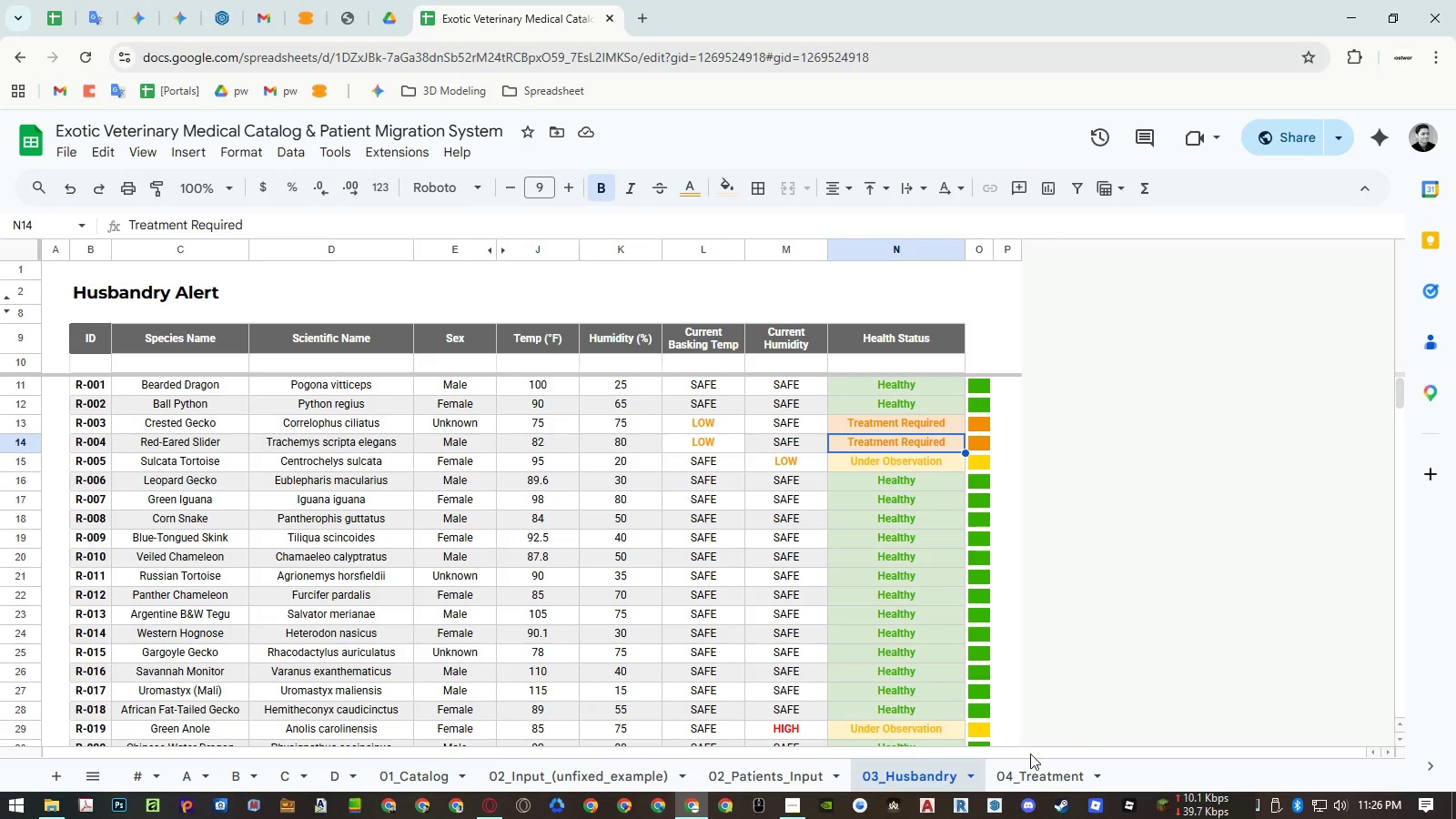 
left_click([1036, 774])
 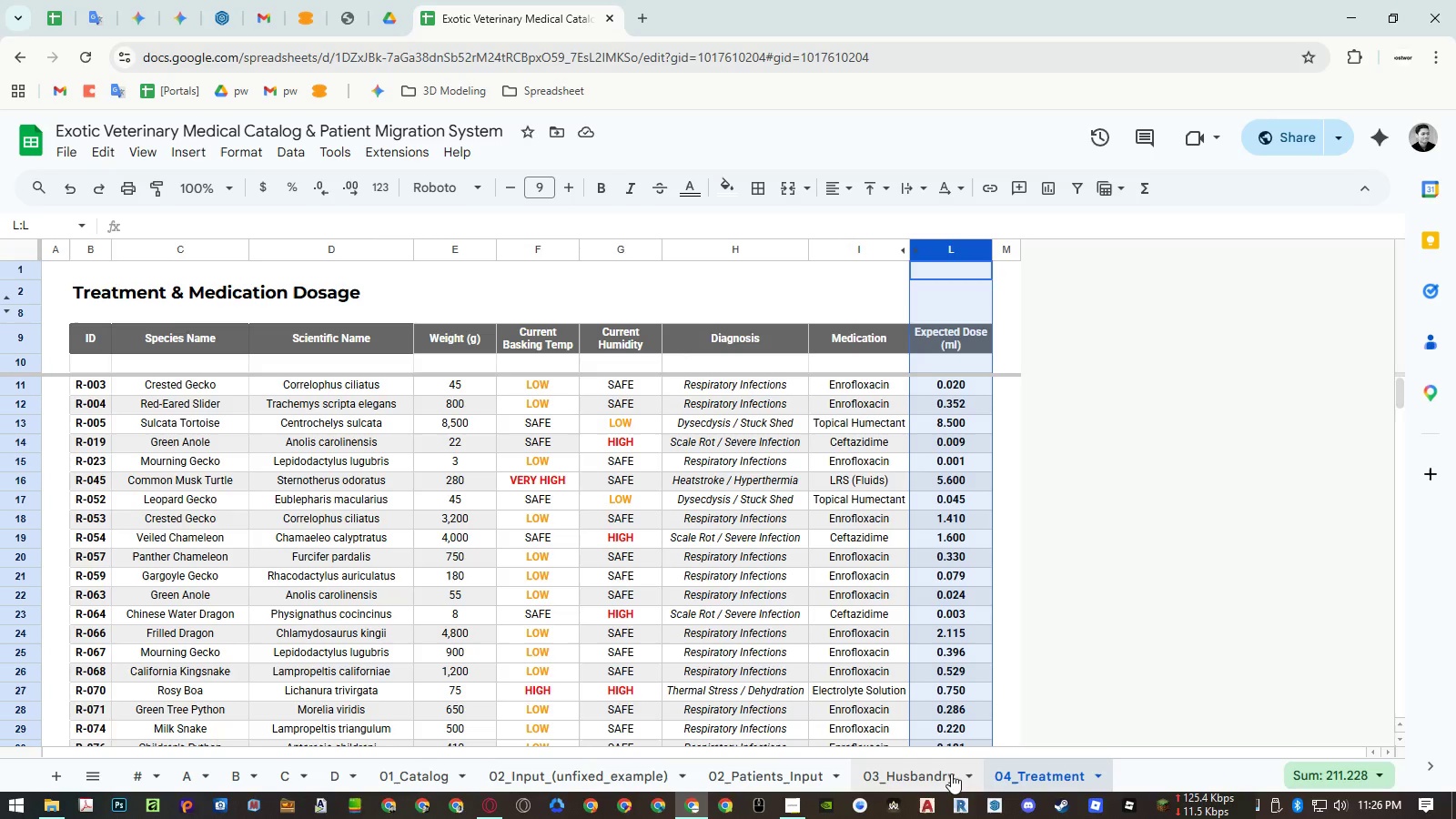 
left_click([951, 774])
 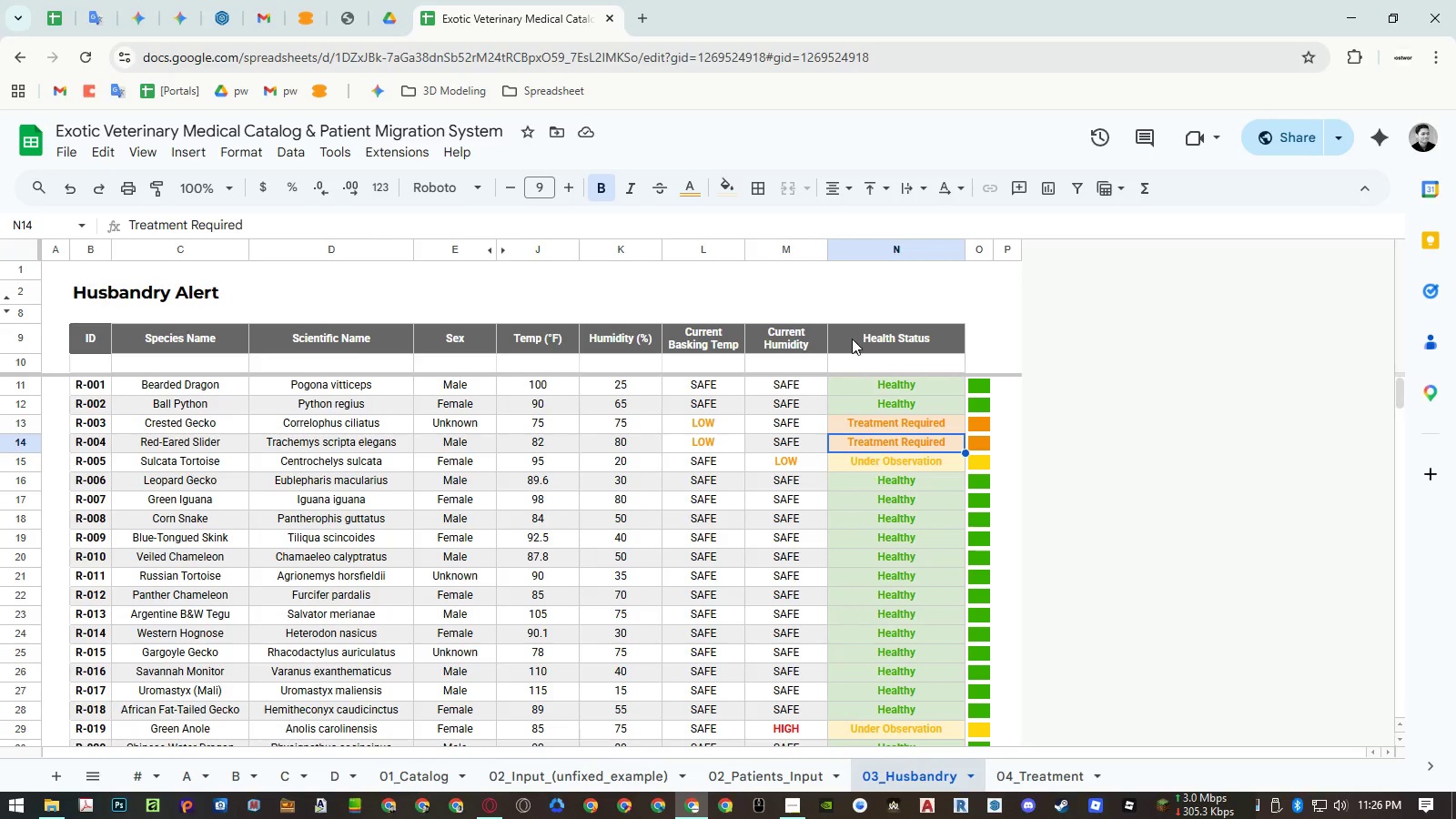 
right_click([863, 249])
 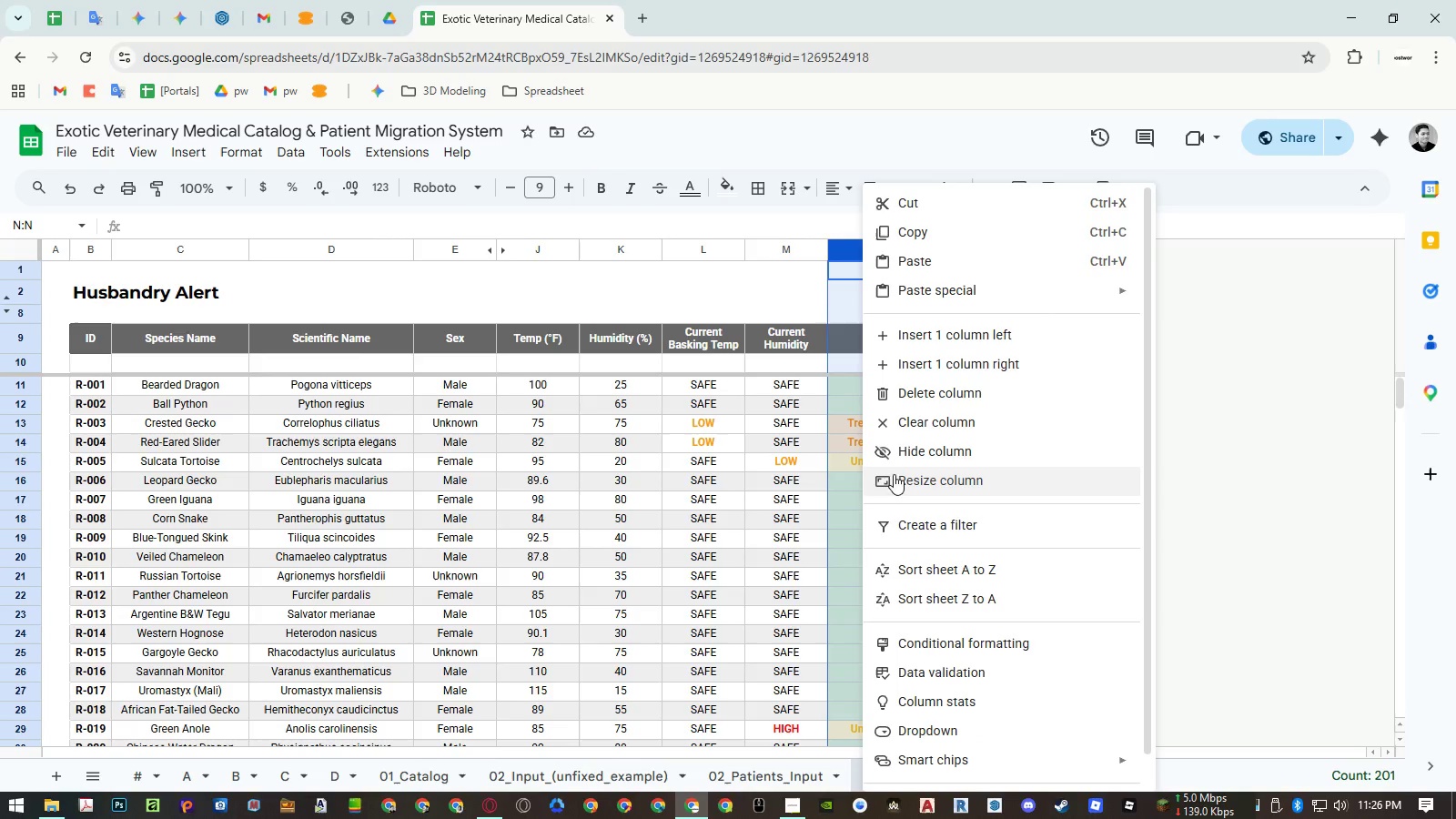 
left_click([896, 484])
 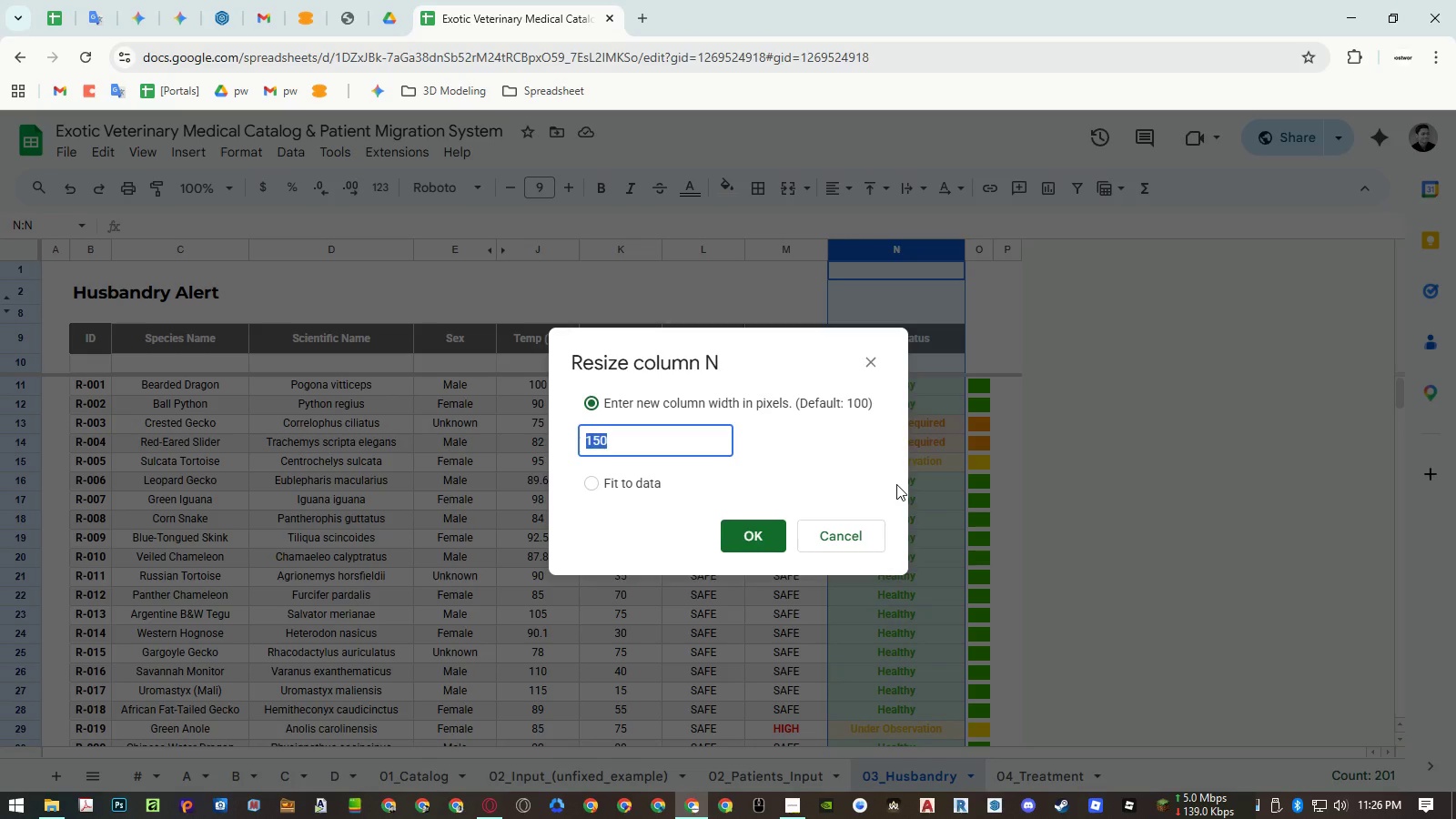 
key(Escape)
 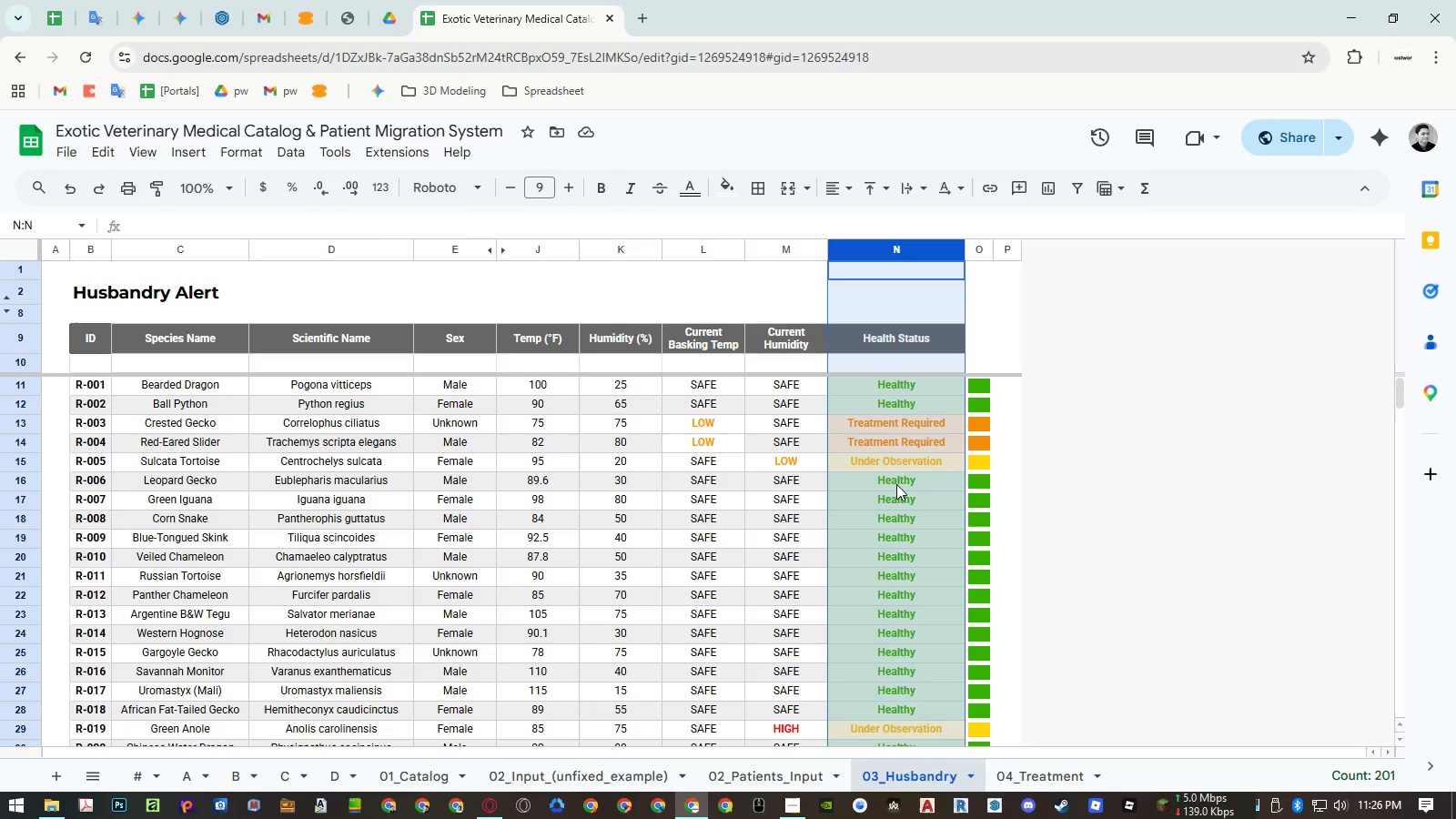 
hold_key(key=AltLeft, duration=9.25)
 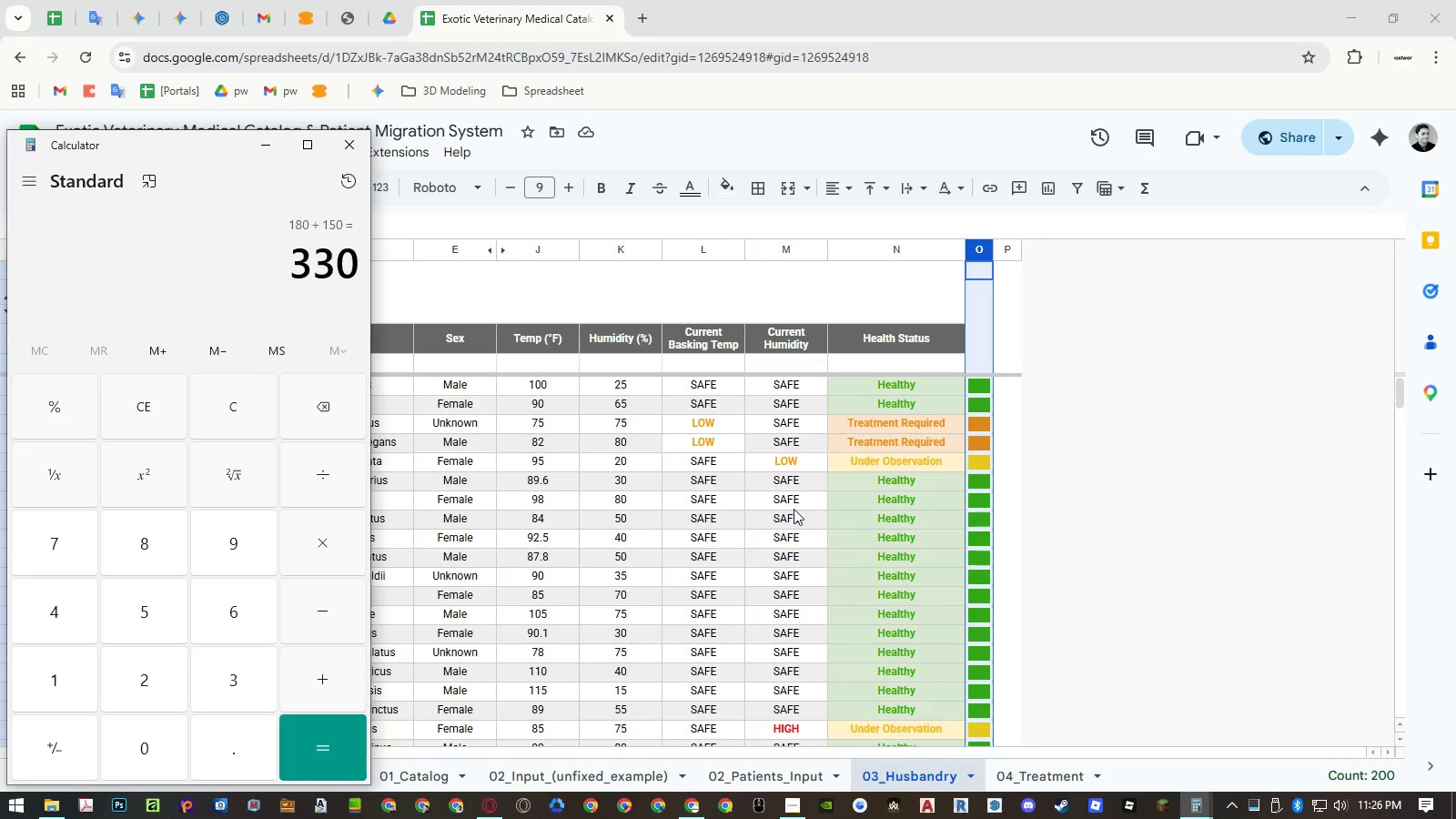 
hold_key(key=Tab, duration=9.23)
 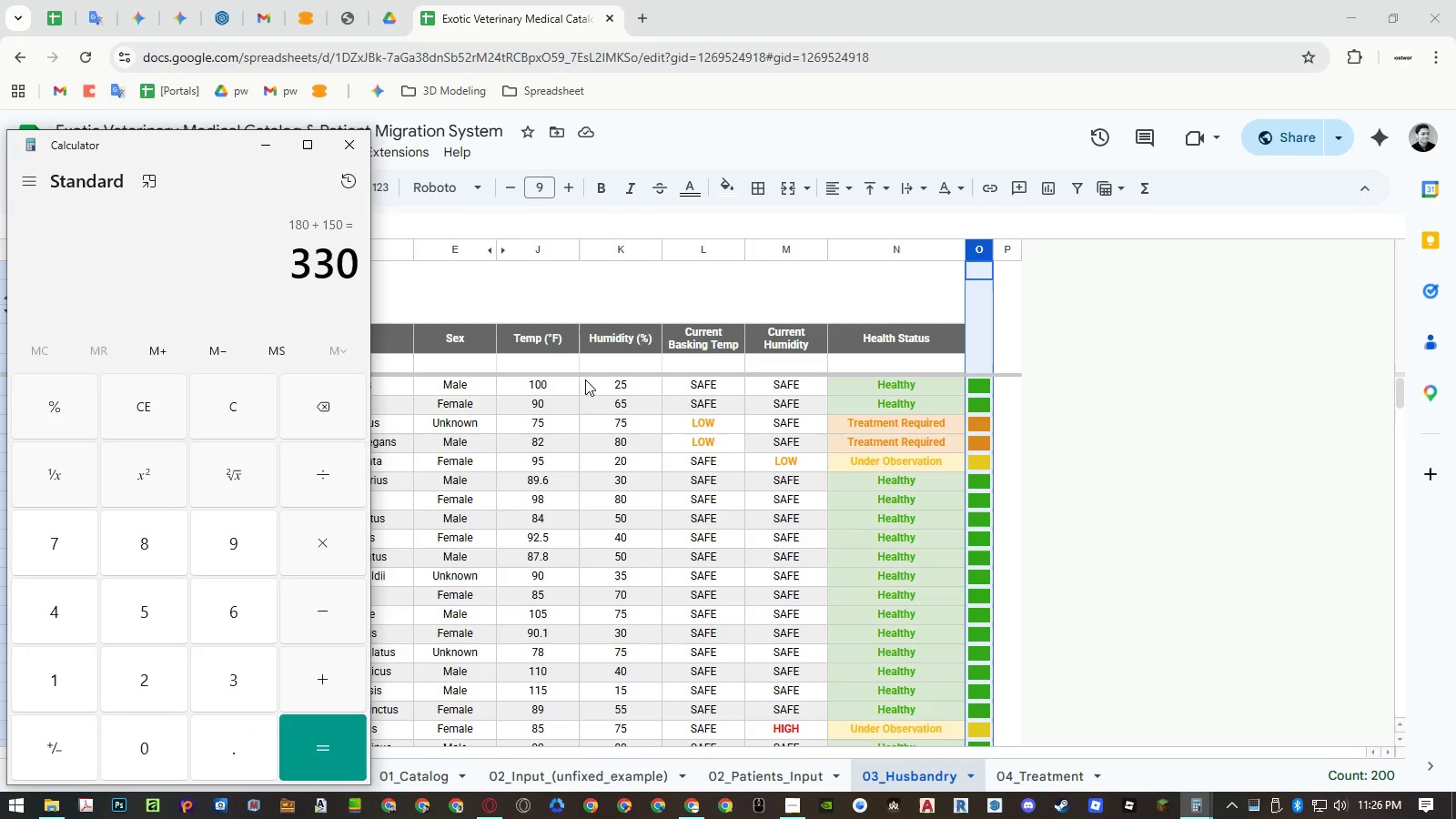 
key(NumpadAdd)
 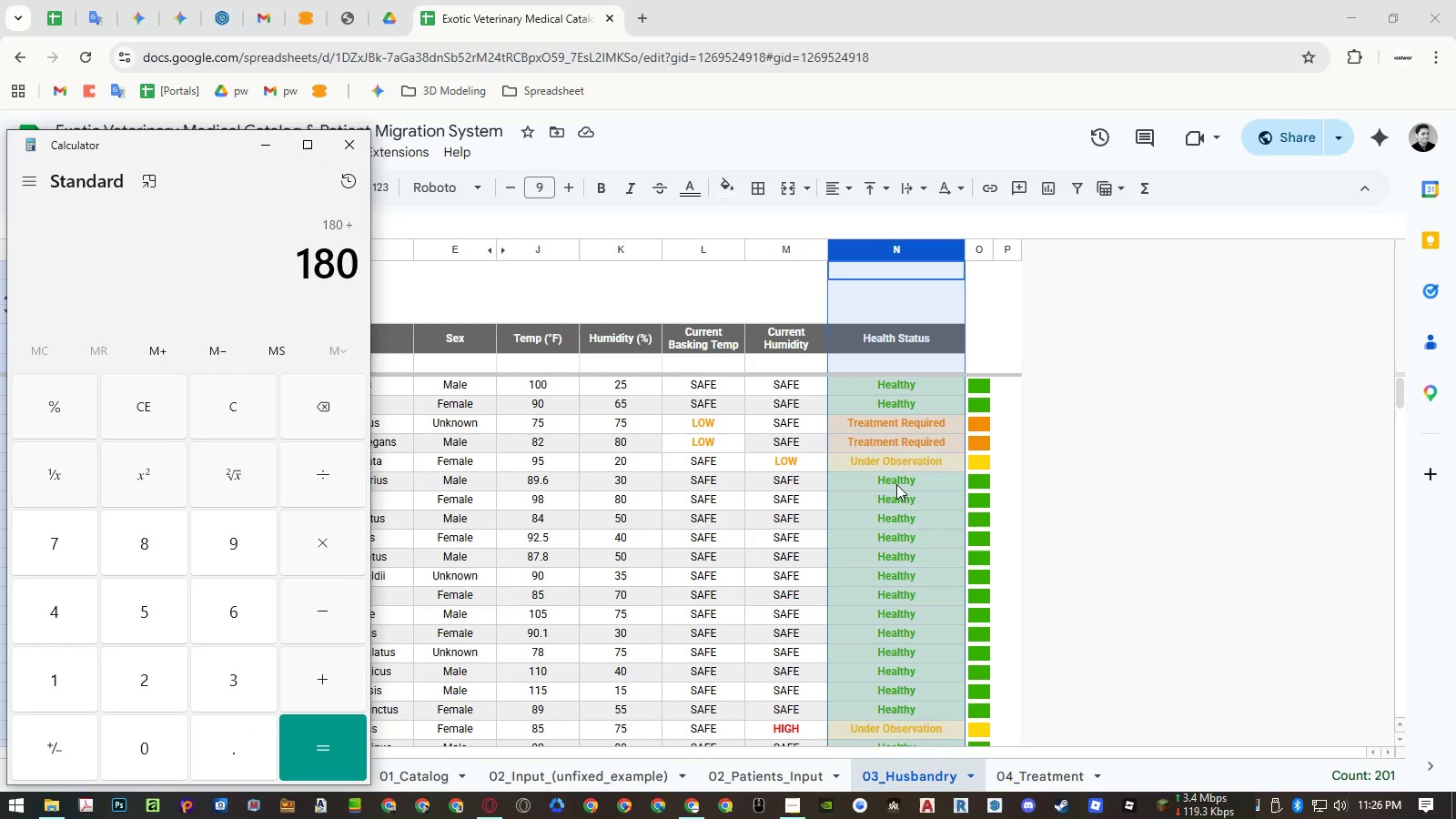 
key(Numpad1)
 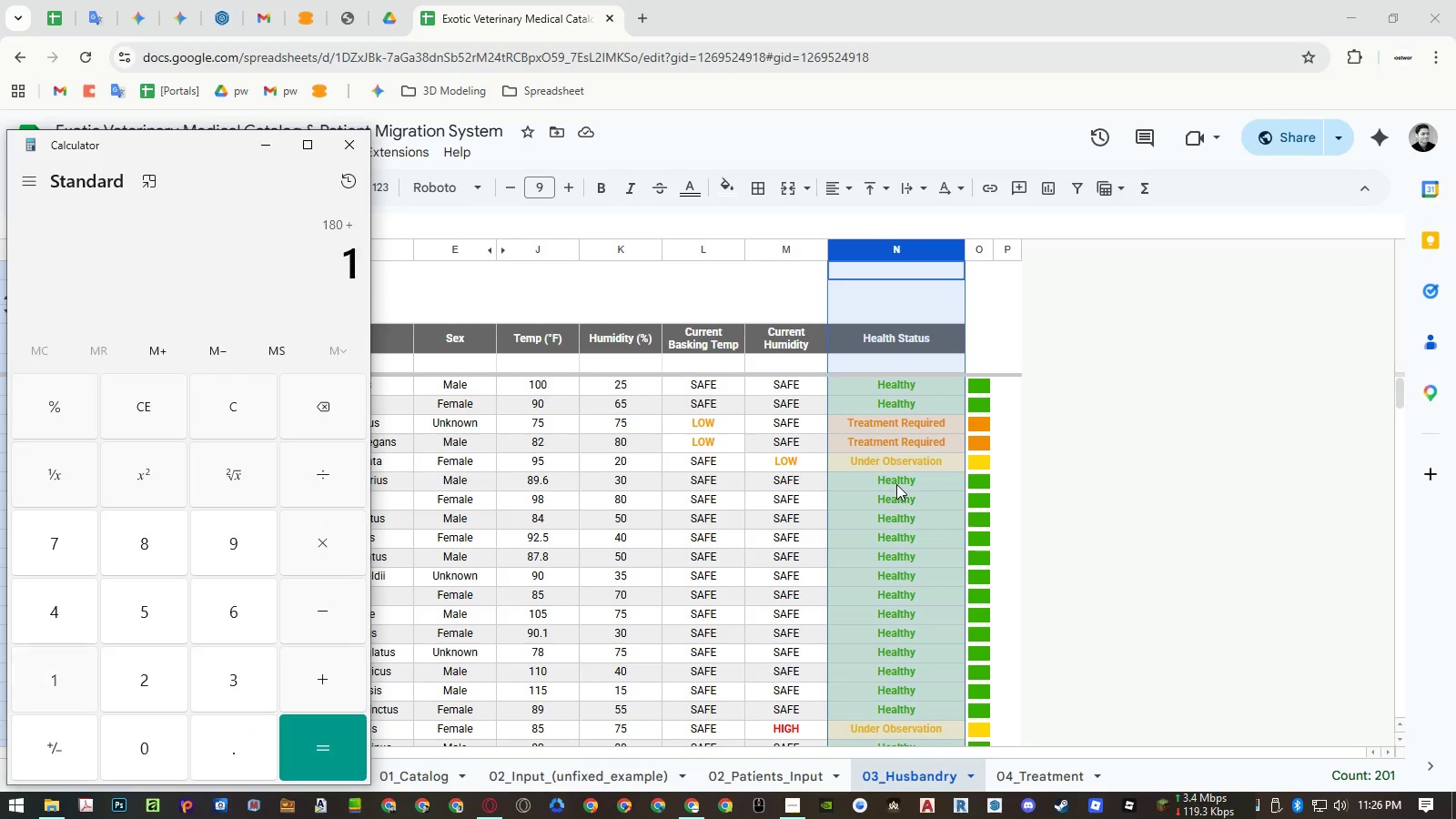 
key(Numpad5)
 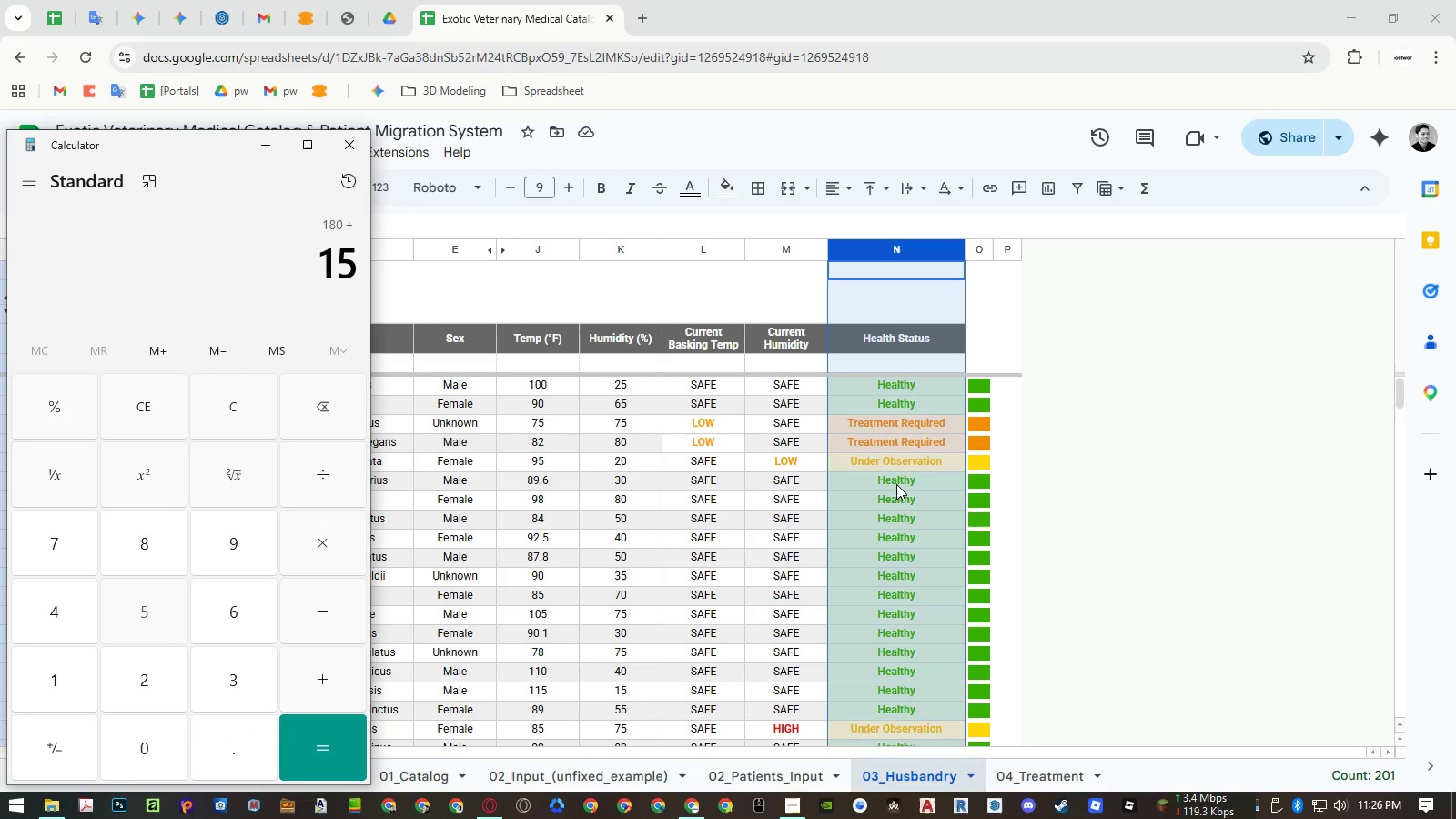 
key(Numpad0)
 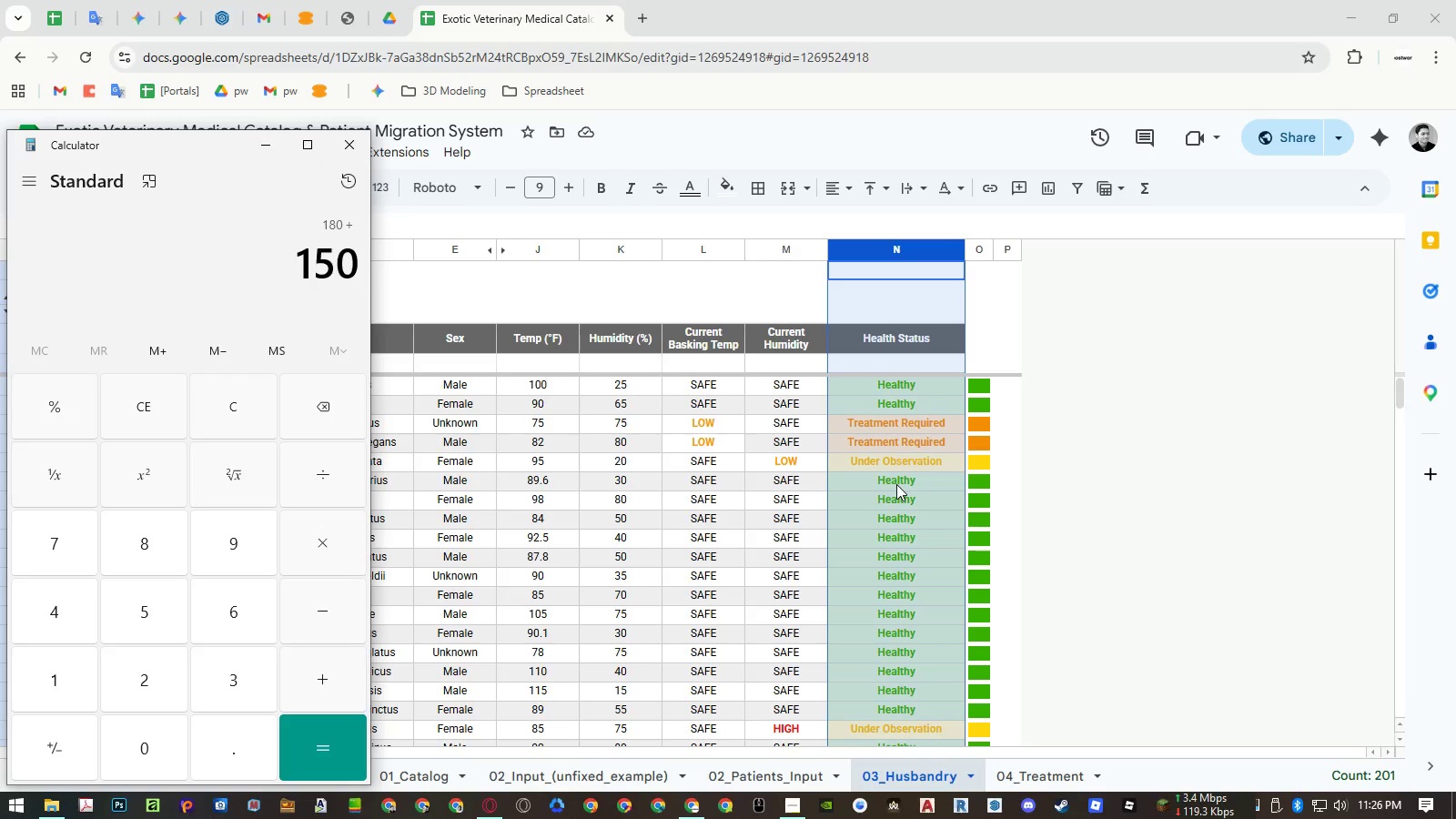 
key(NumpadEnter)
 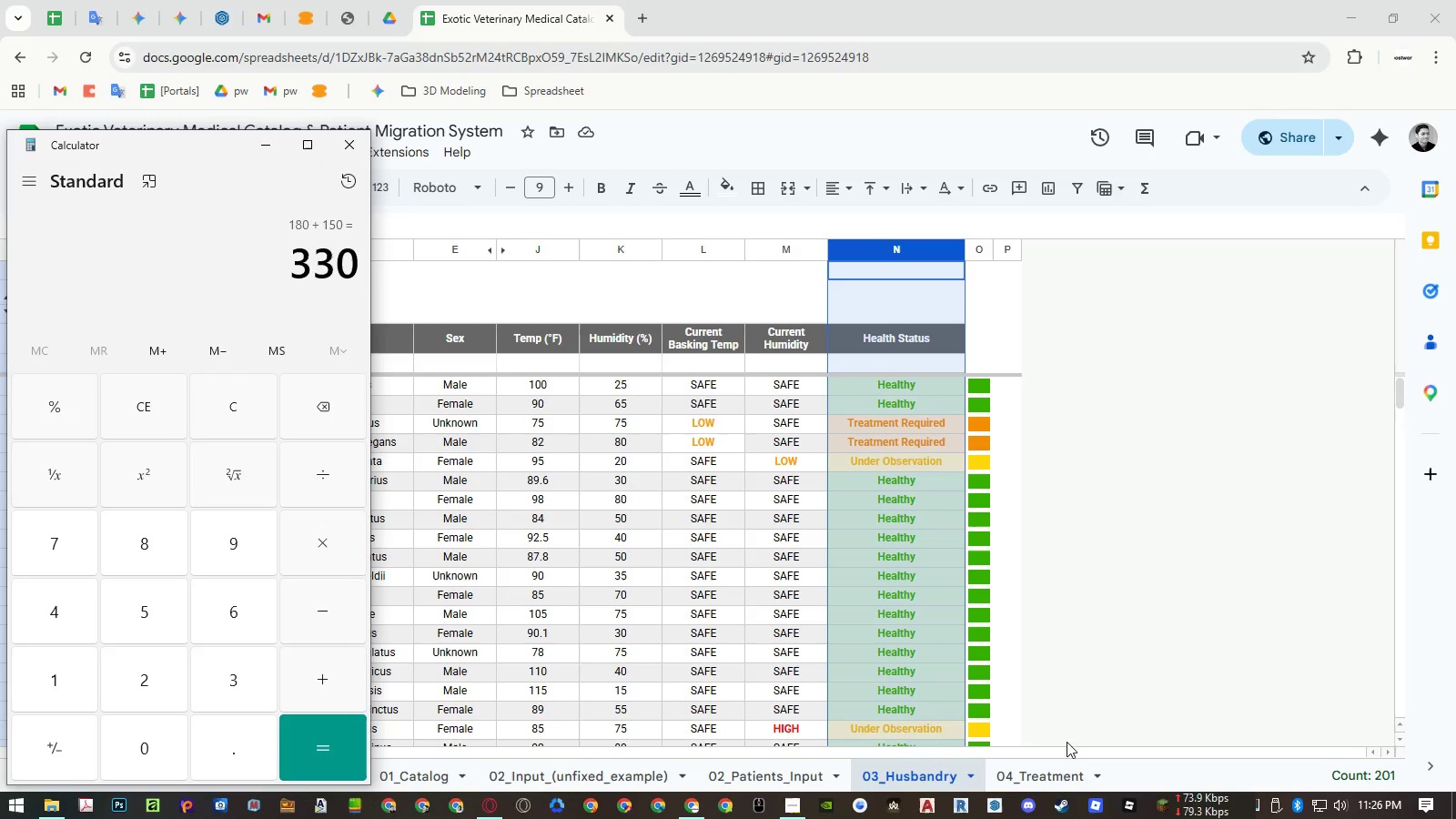 
left_click([1067, 770])
 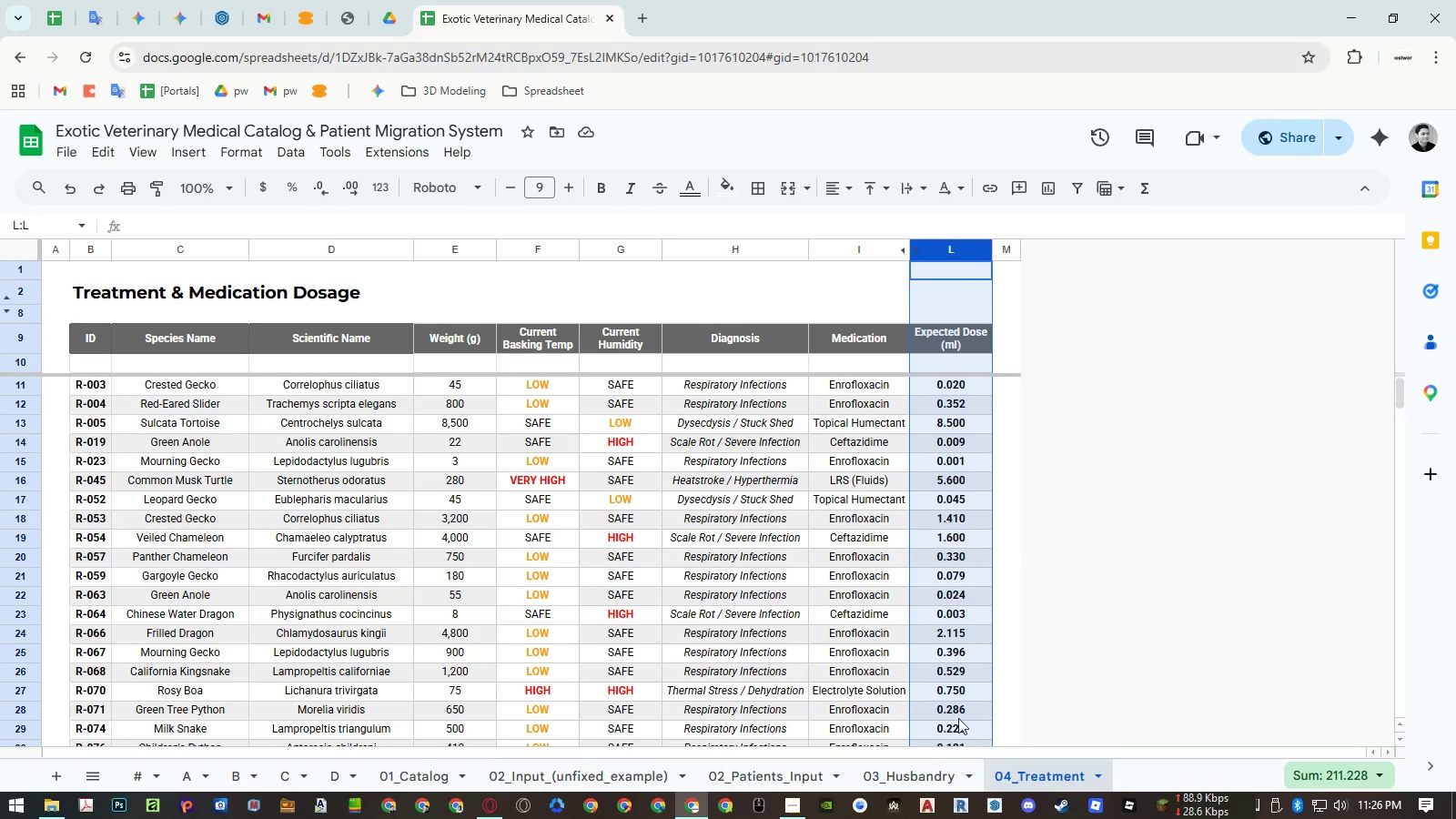 
left_click([937, 772])
 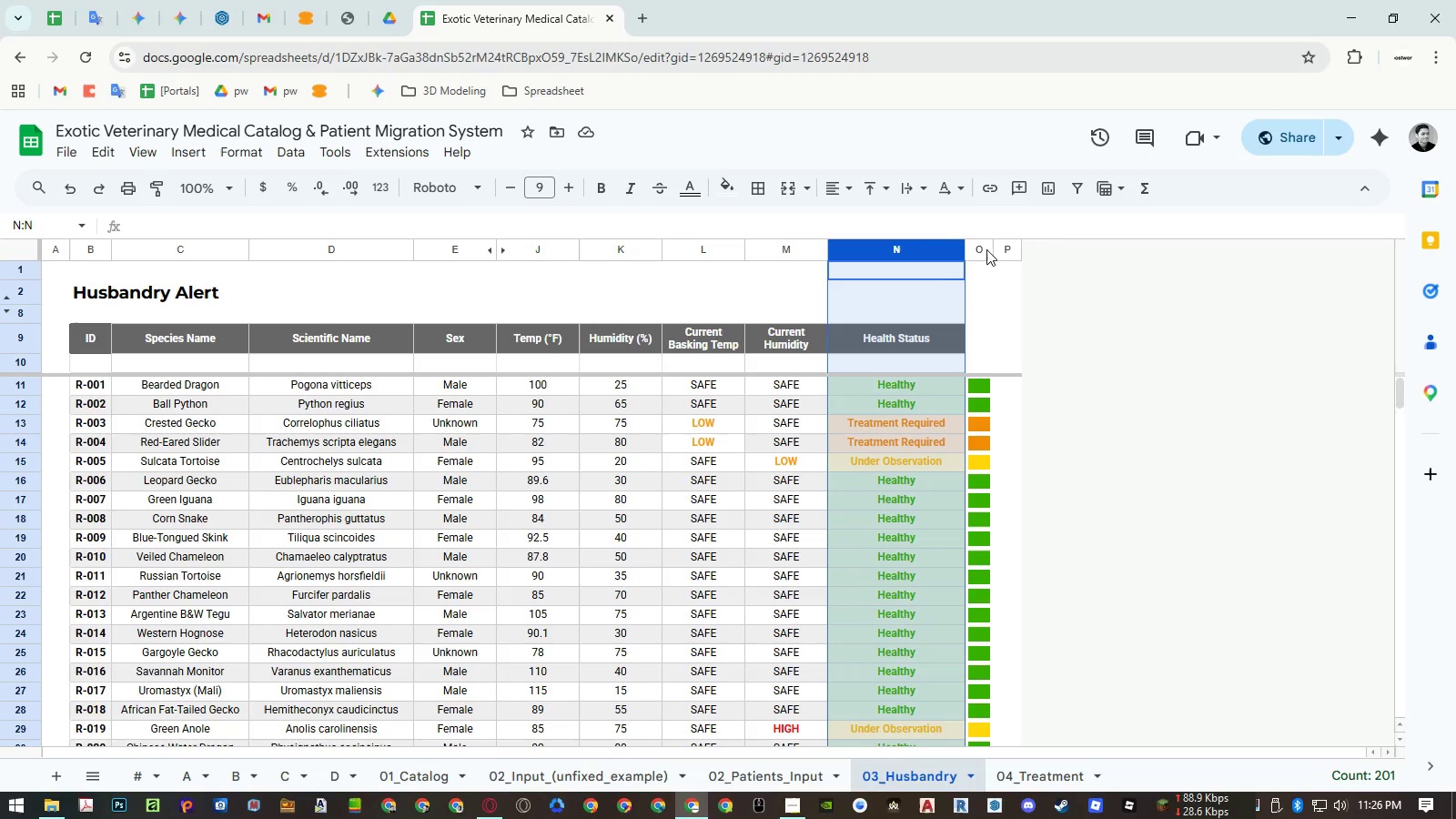 
right_click([978, 248])
 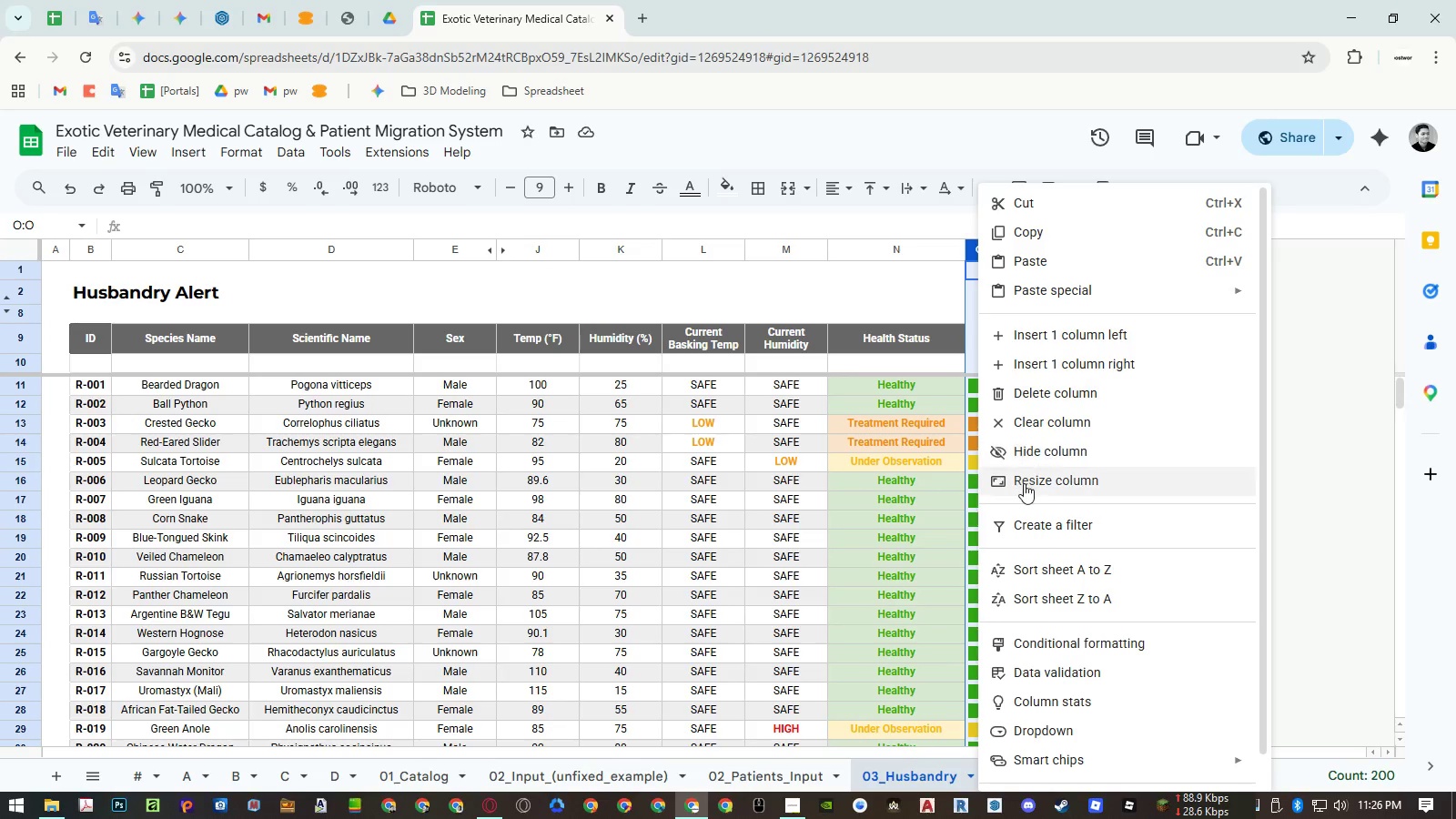 
left_click([1025, 485])
 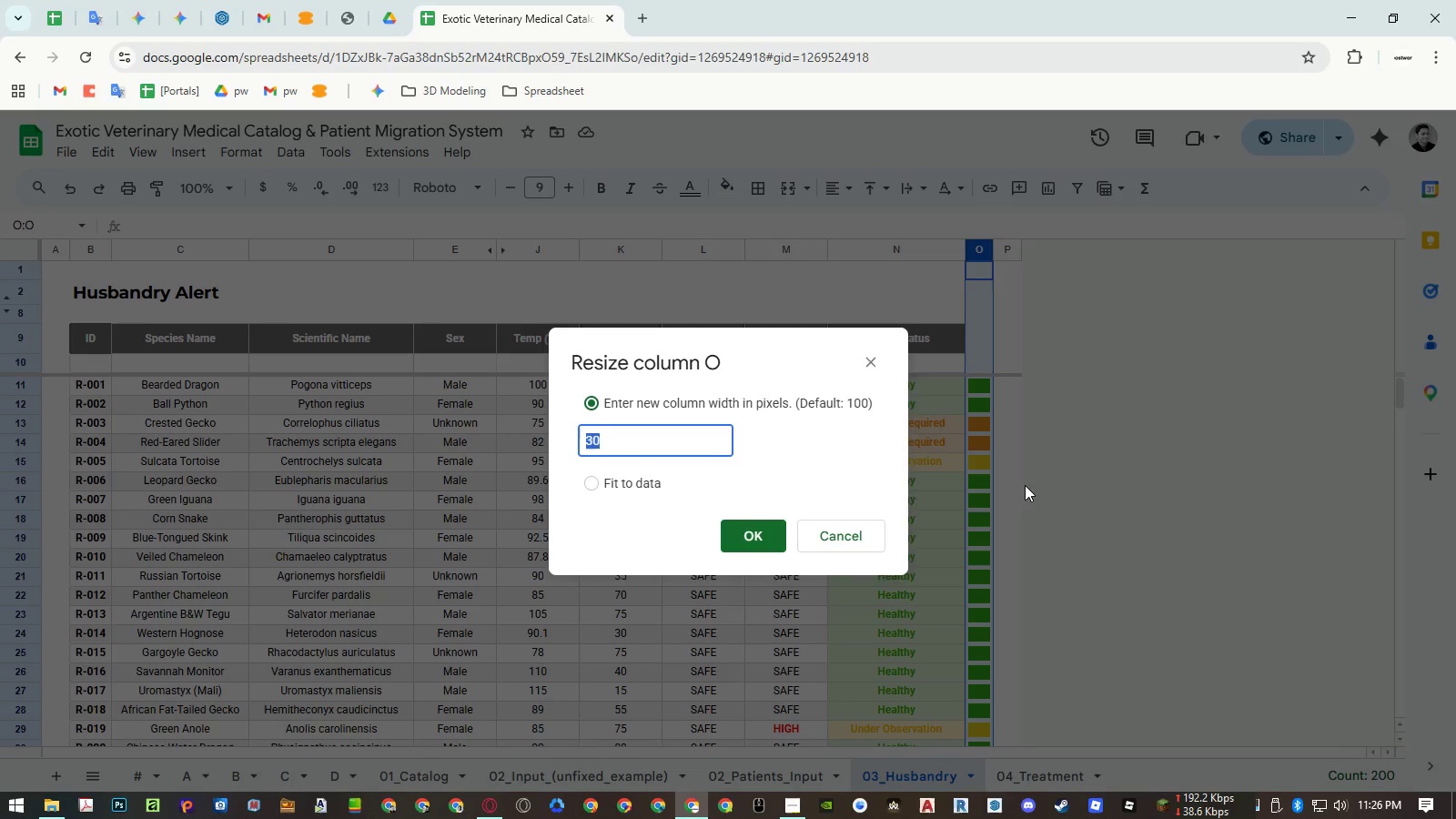 
key(Escape)
 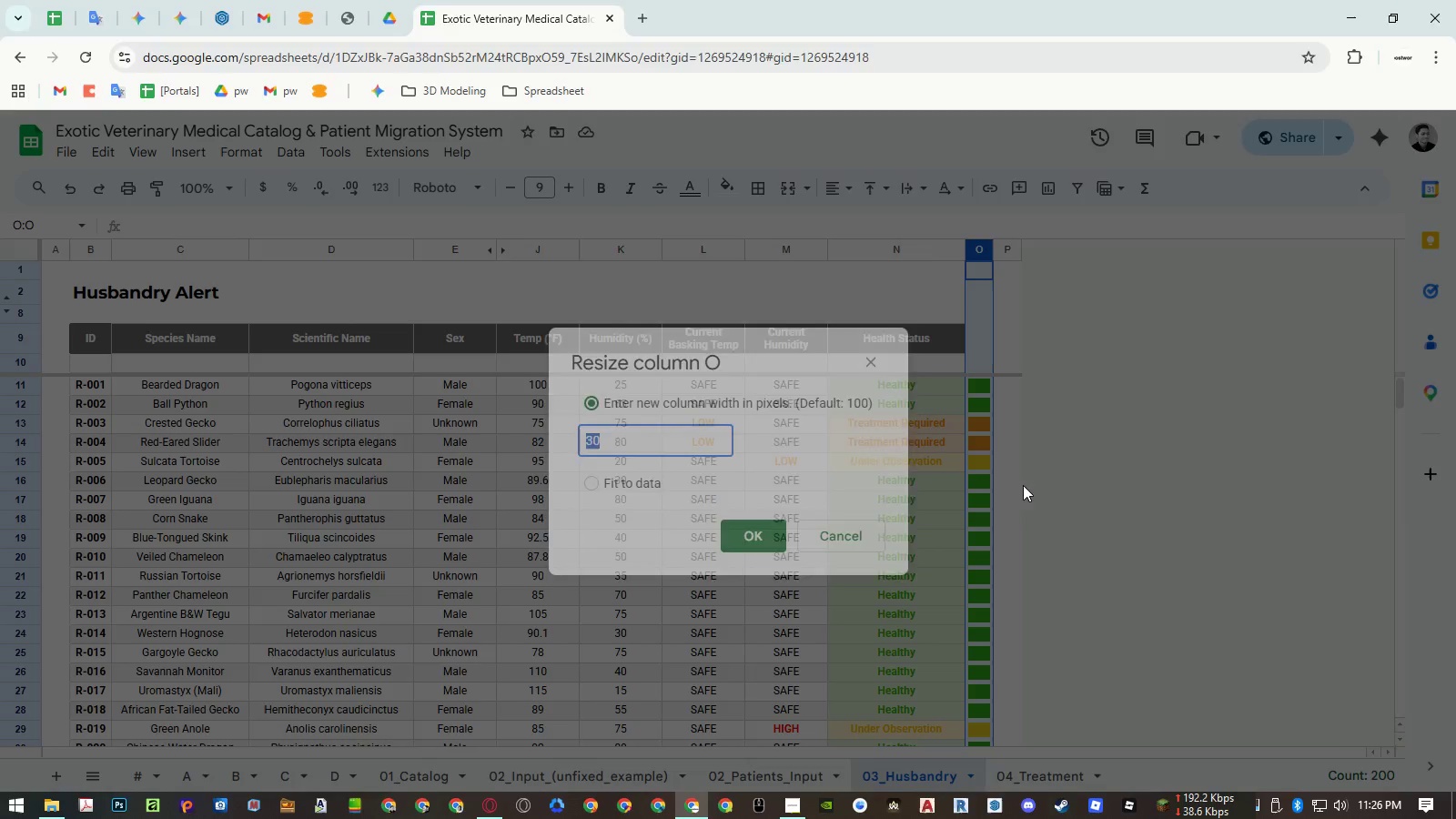 
key(Escape)
 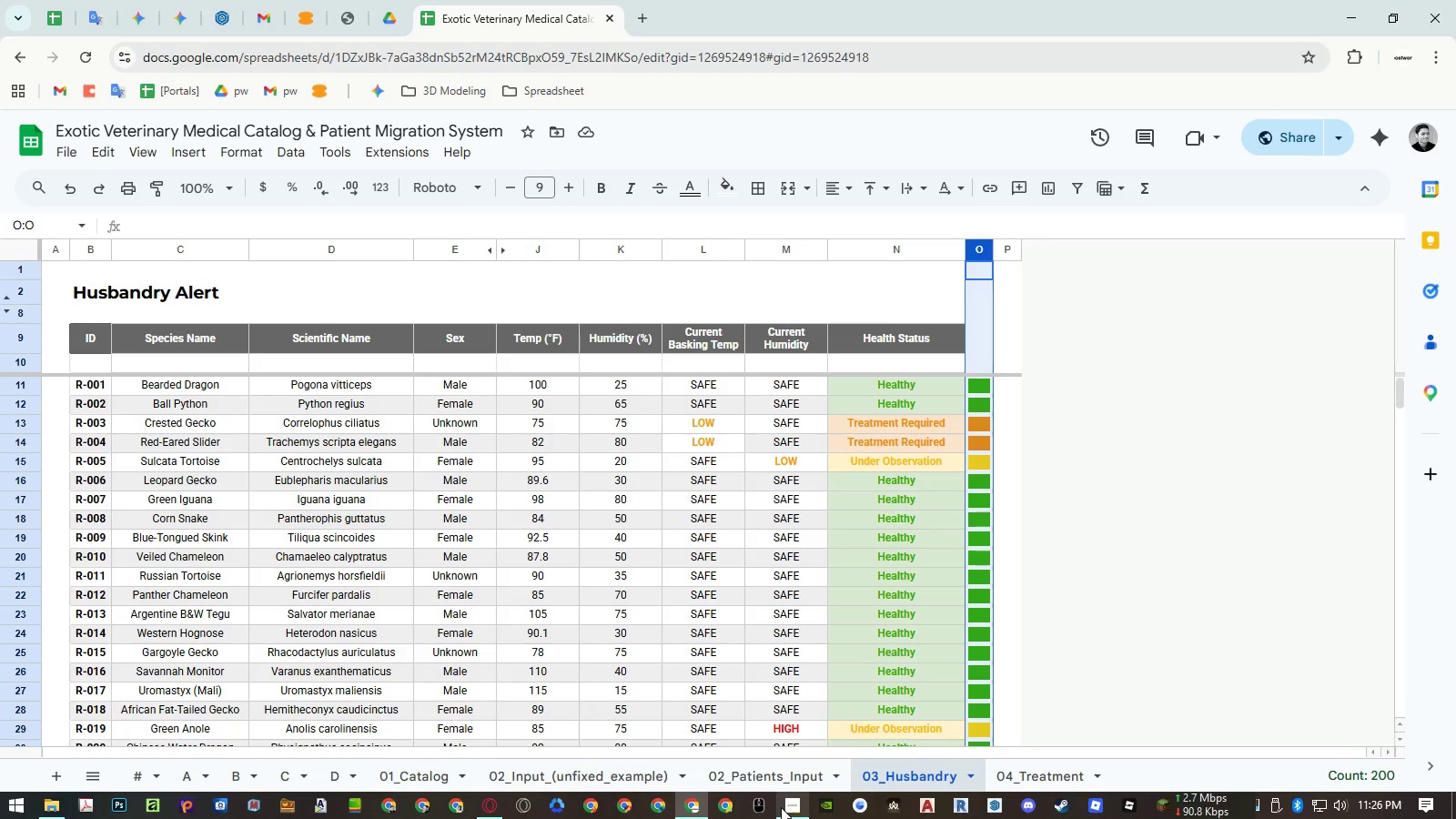 
hold_key(key=AltLeft, duration=3.78)
 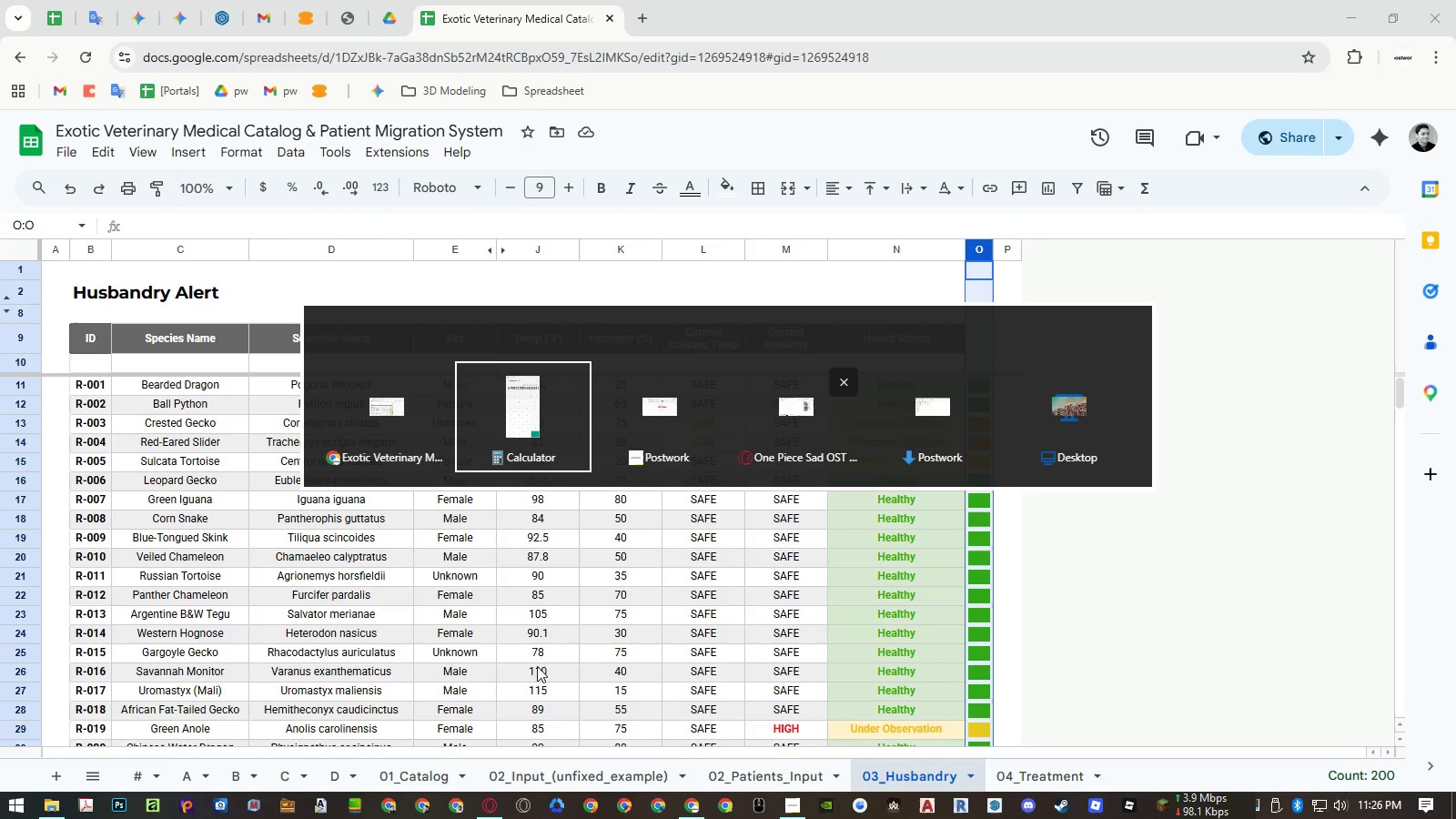 
hold_key(key=Tab, duration=3.72)
 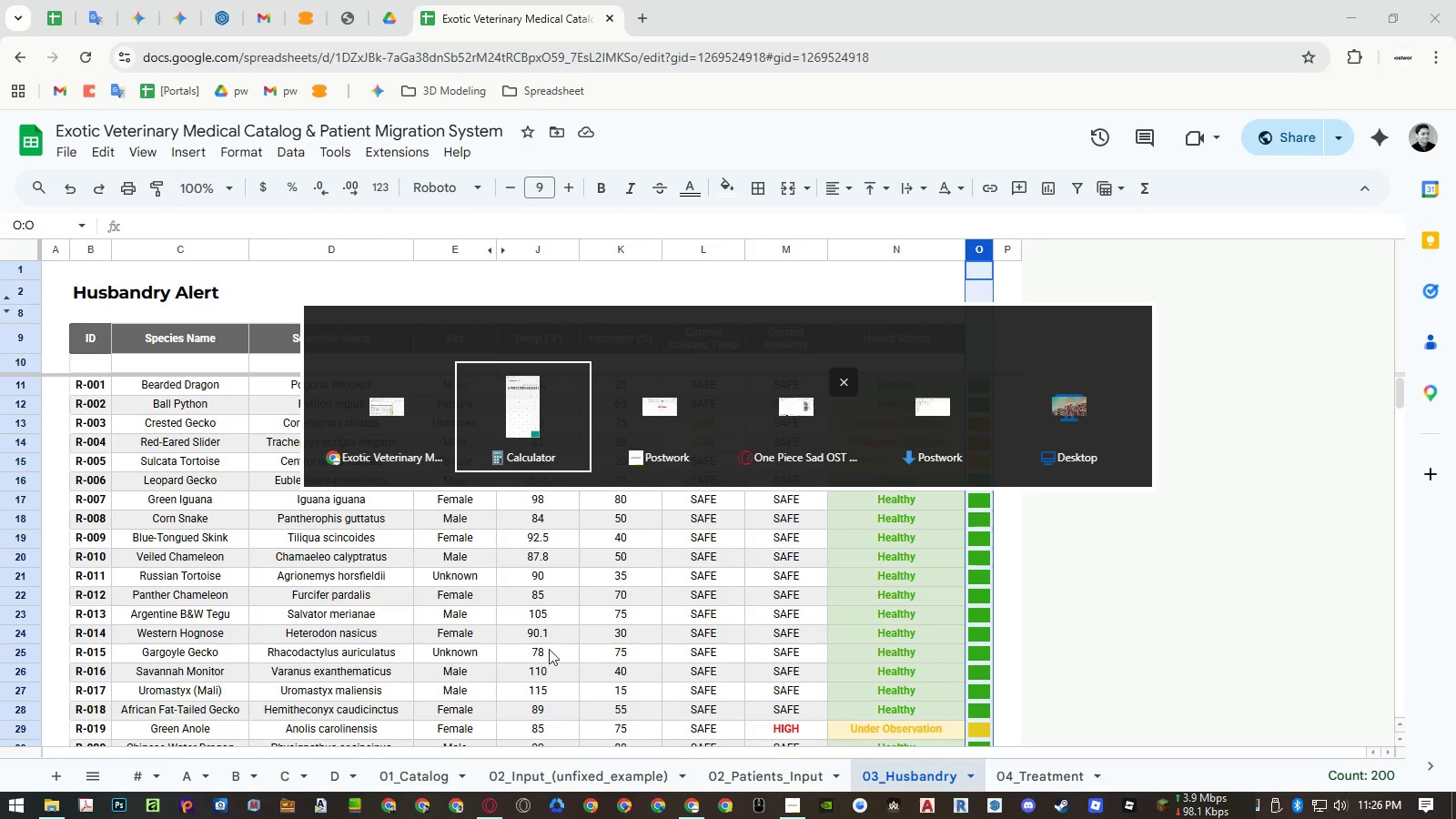 
key(NumpadAdd)
 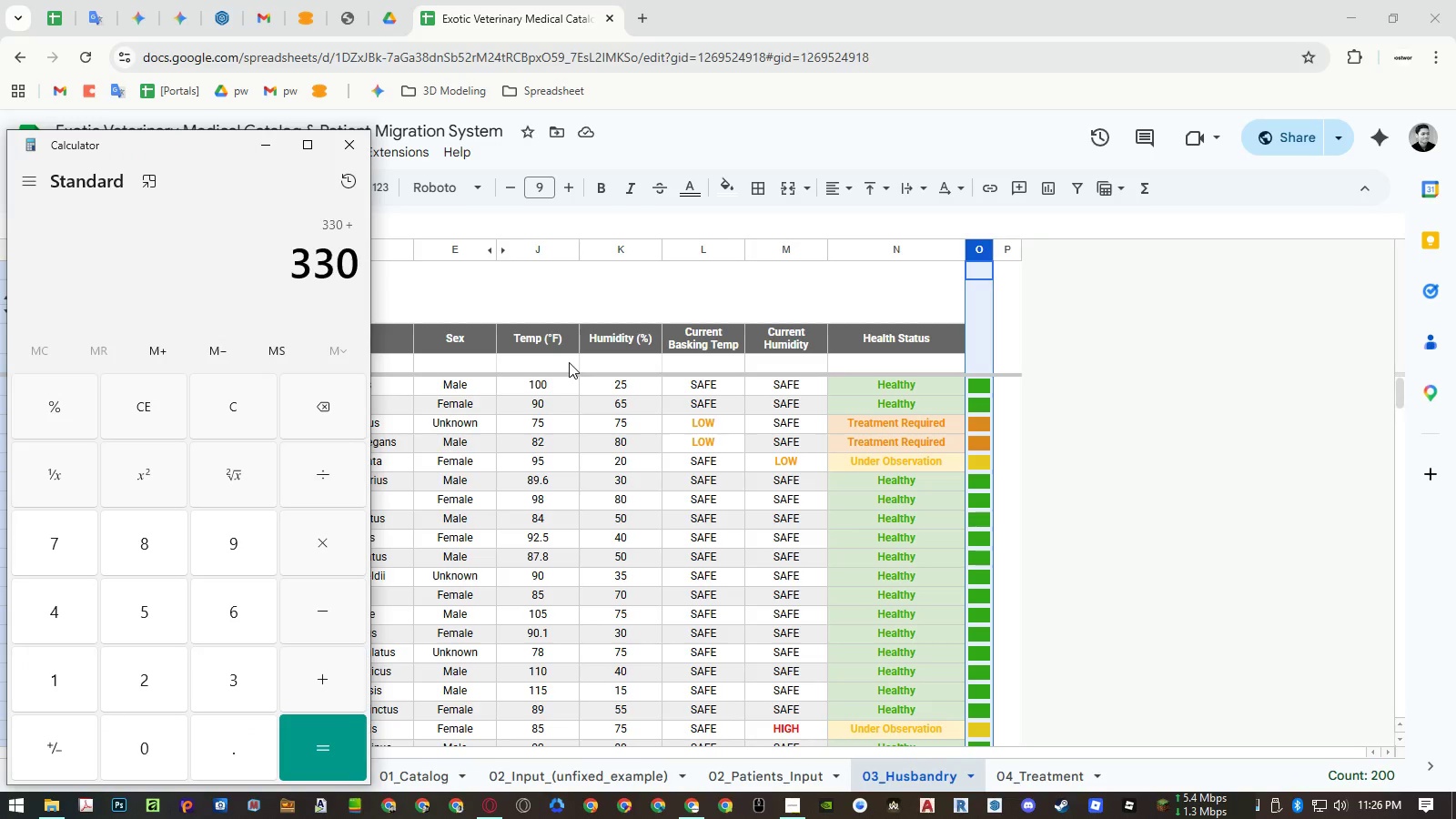 
key(Numpad3)
 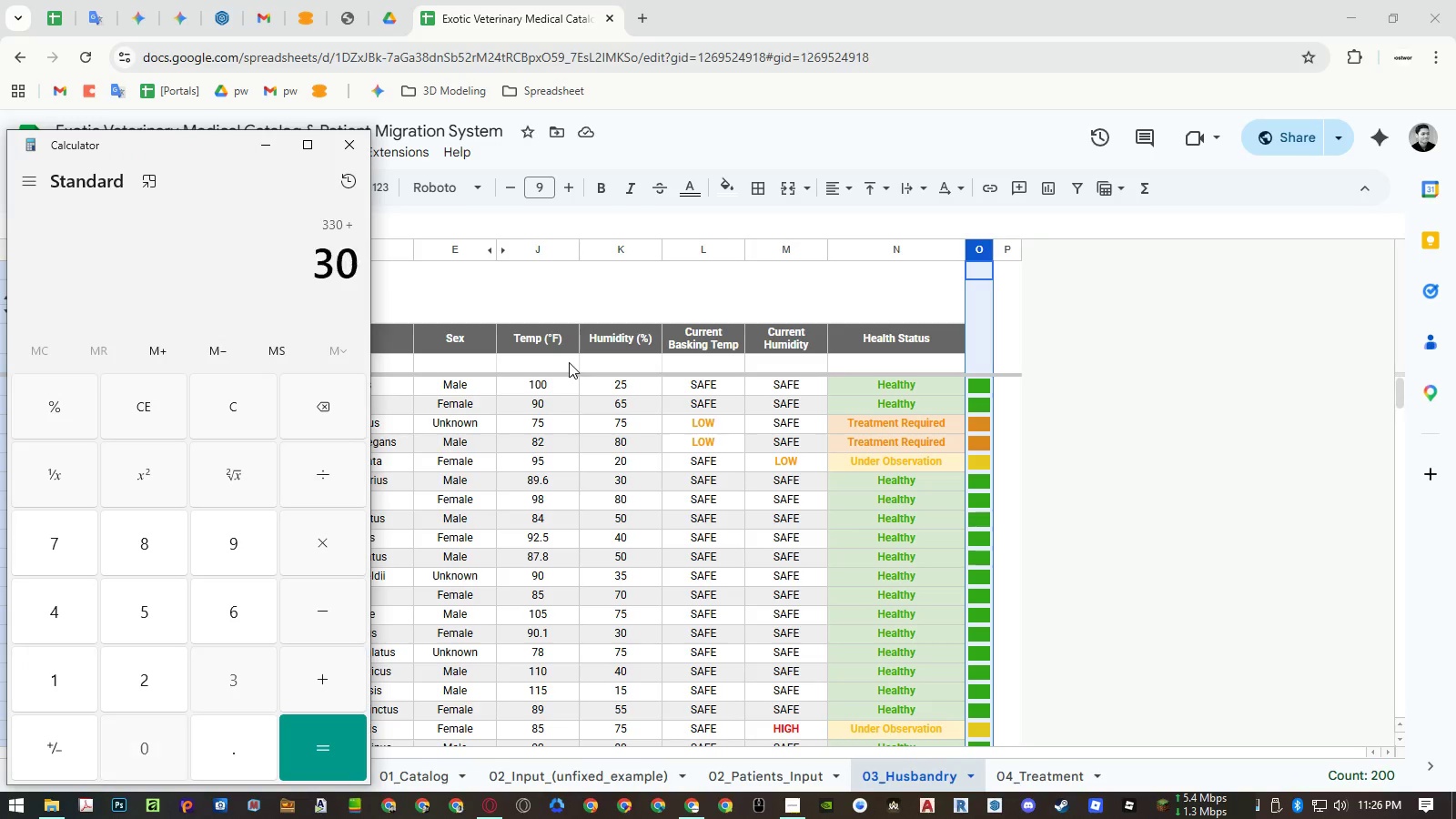 
key(Numpad0)
 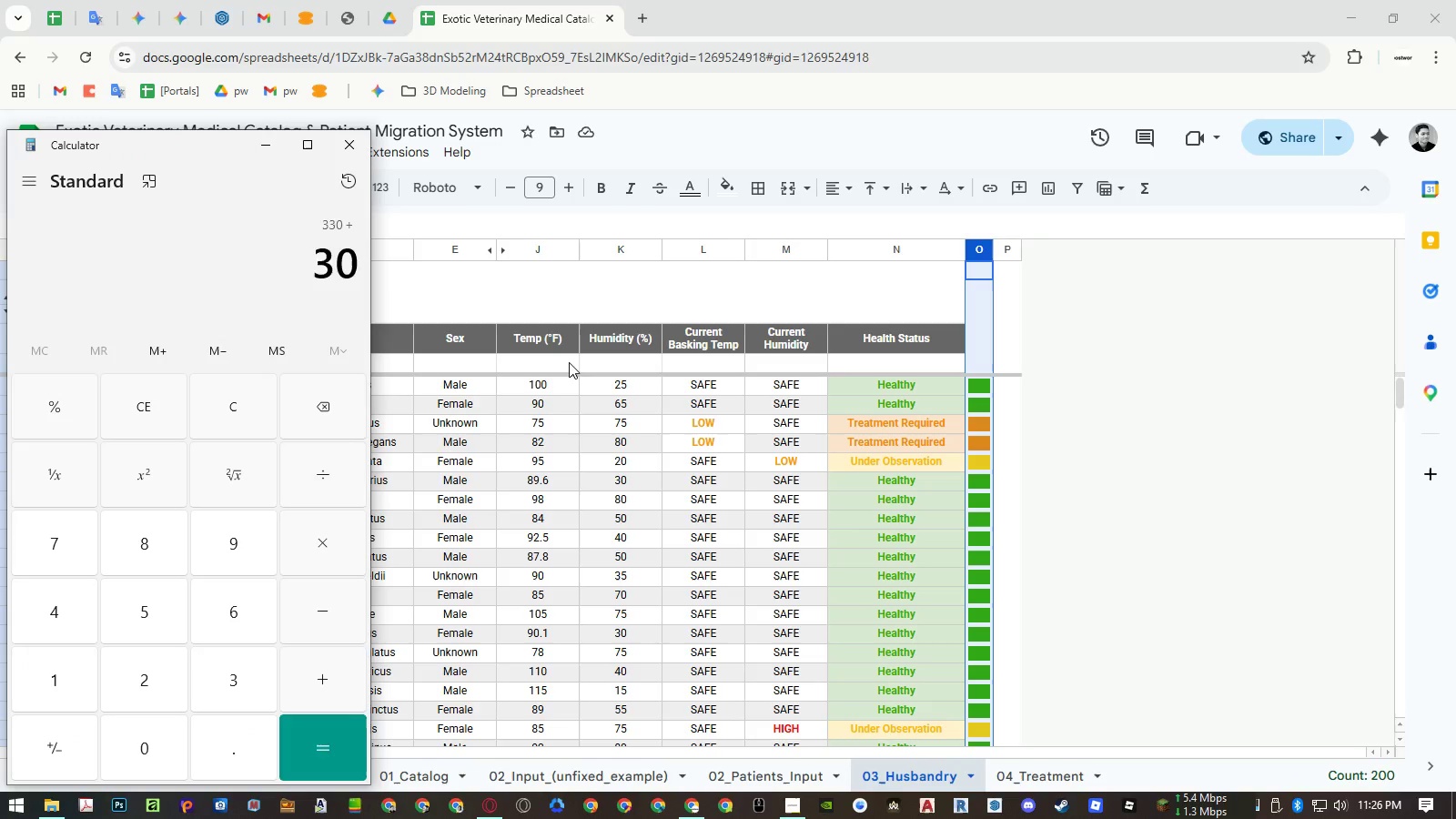 
key(NumpadEnter)
 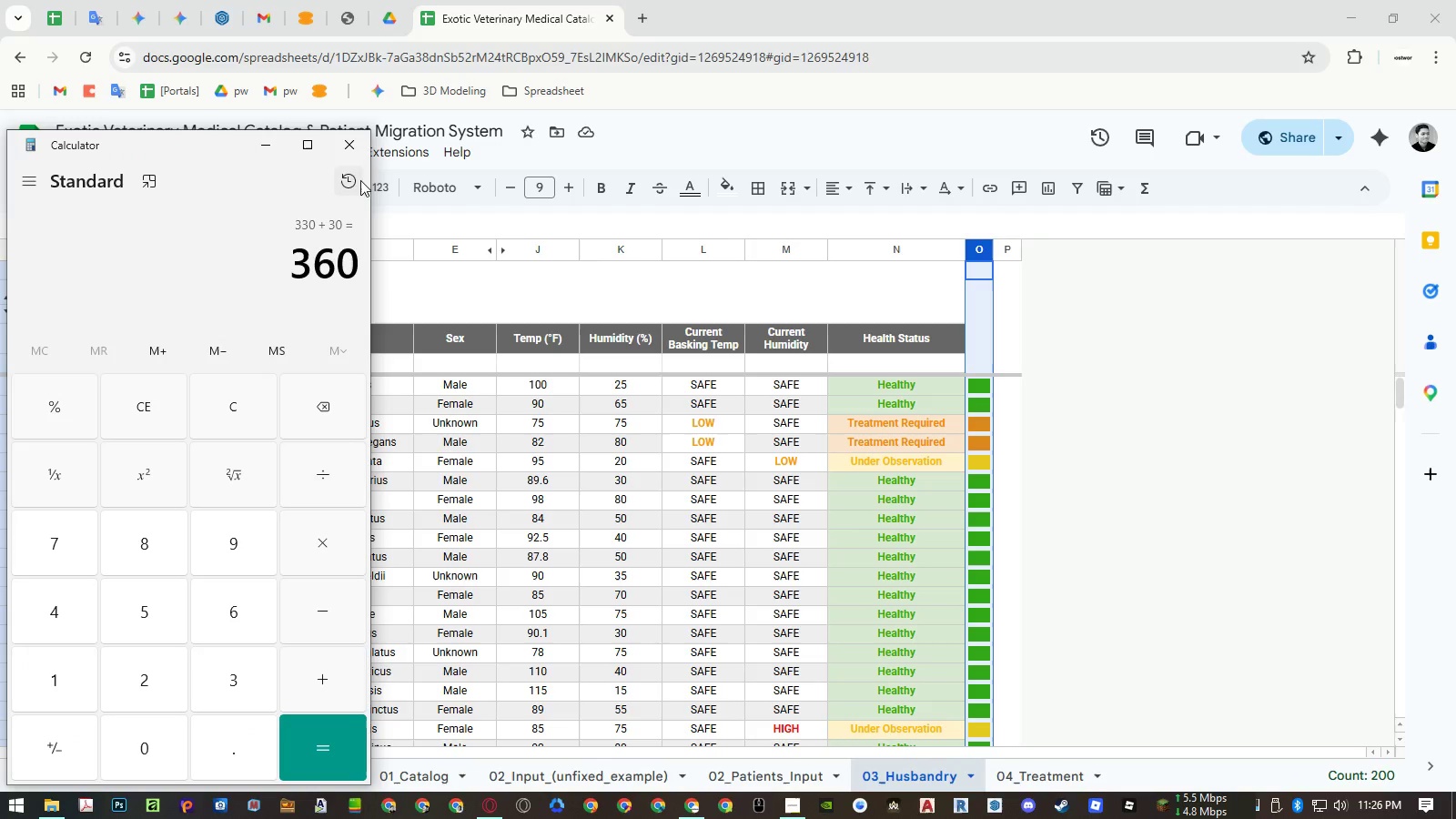 
left_click([363, 151])
 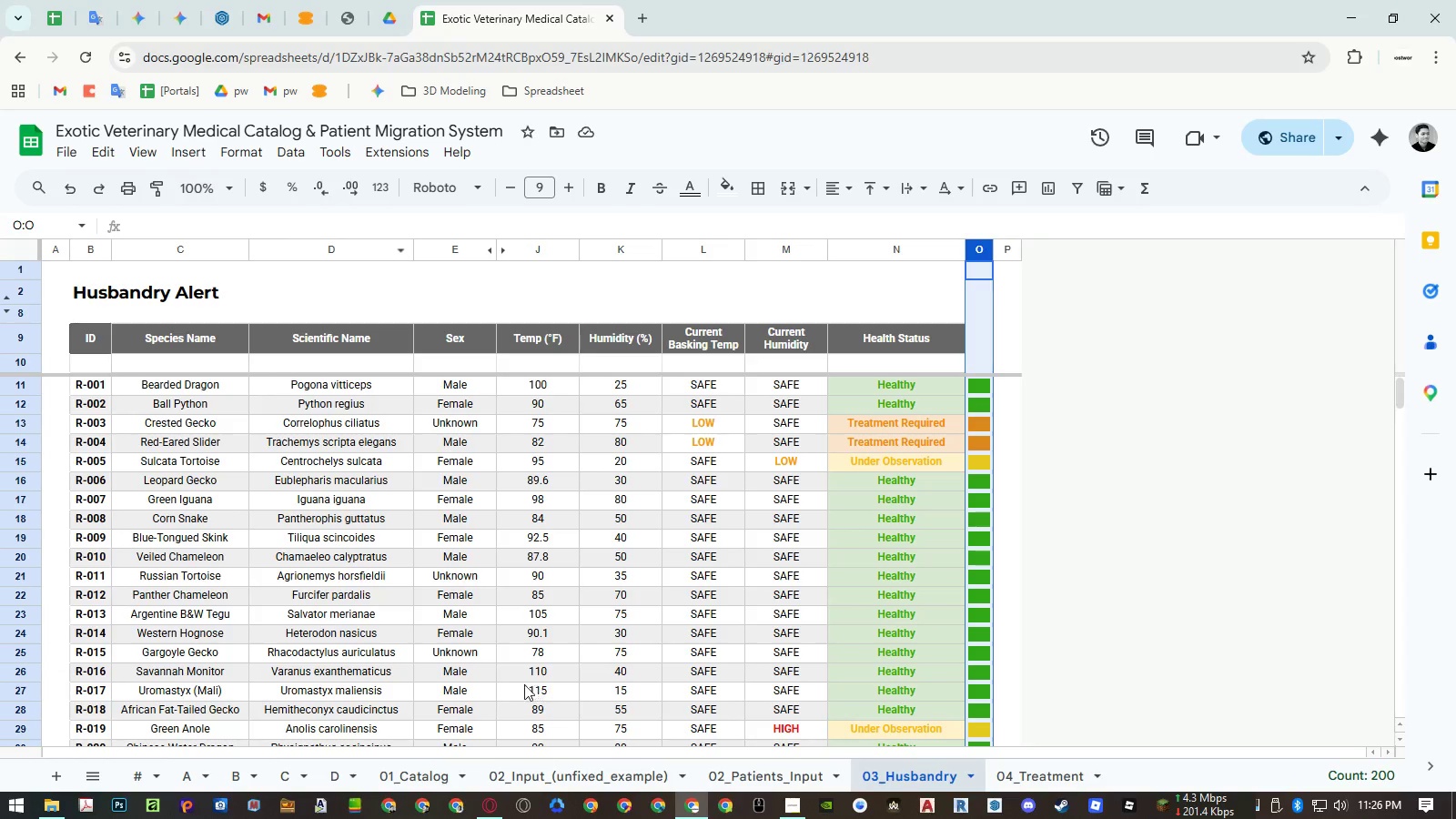 
left_click([1063, 94])
 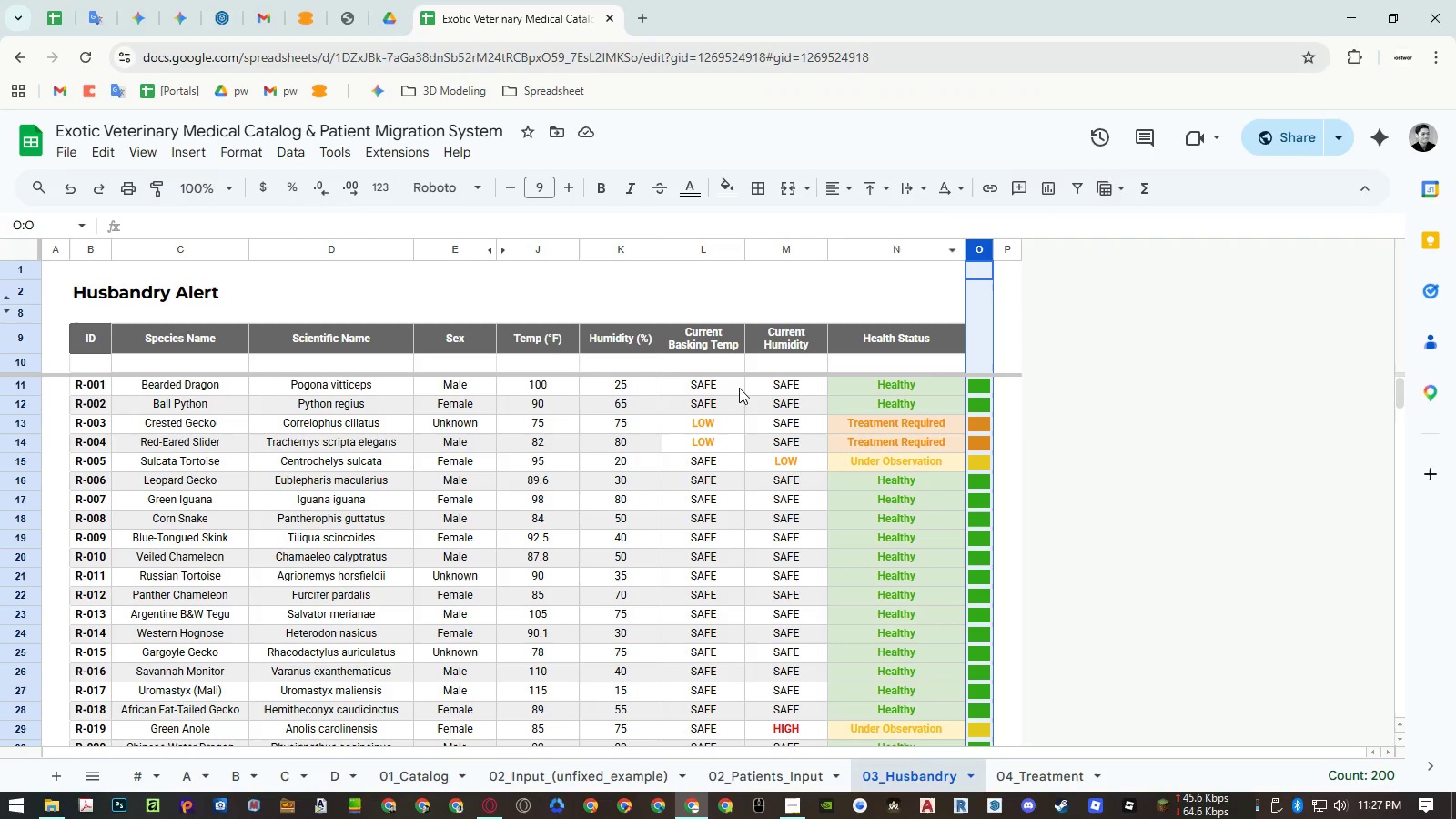 
left_click([701, 419])
 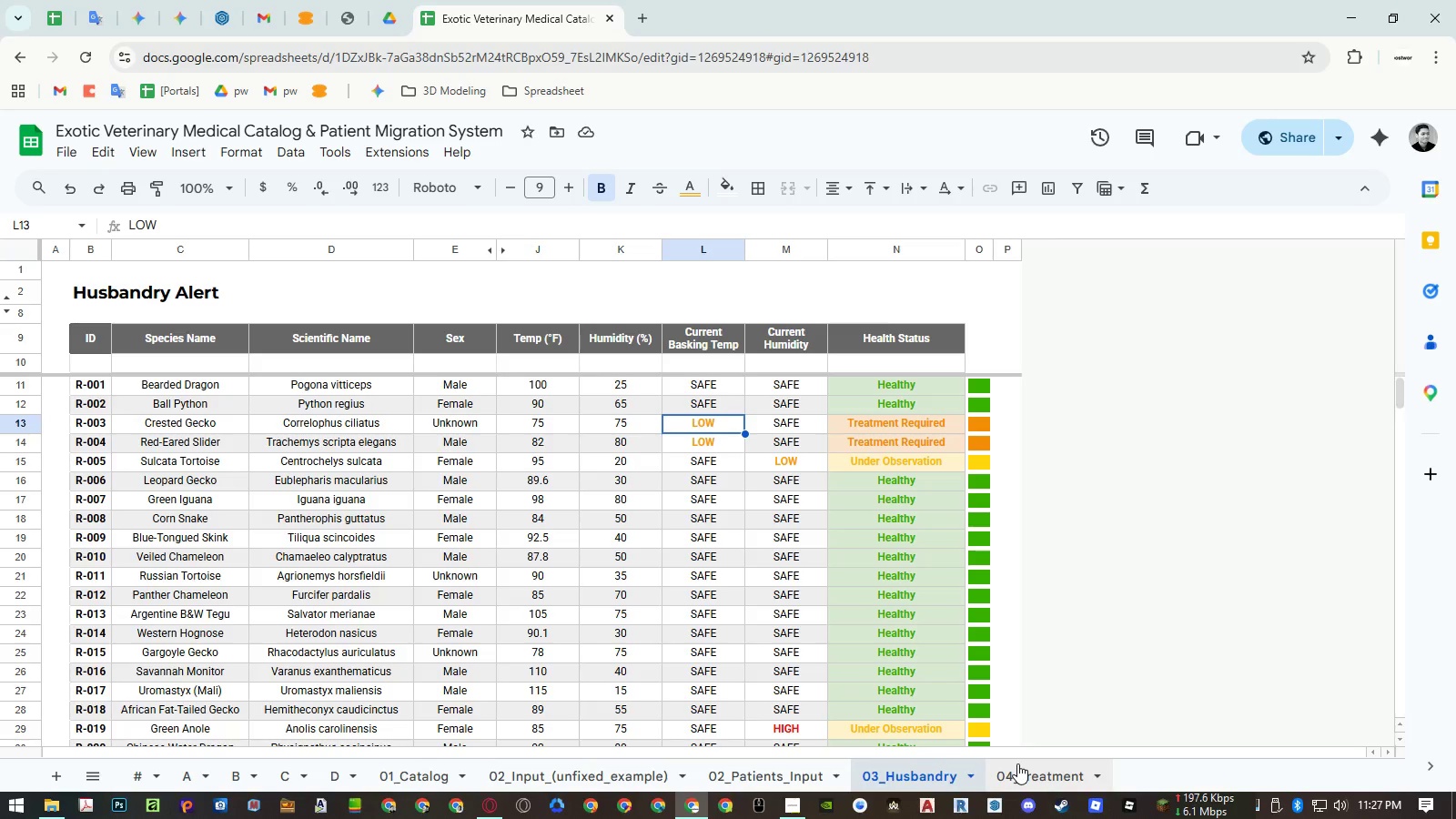 
left_click([1017, 763])
 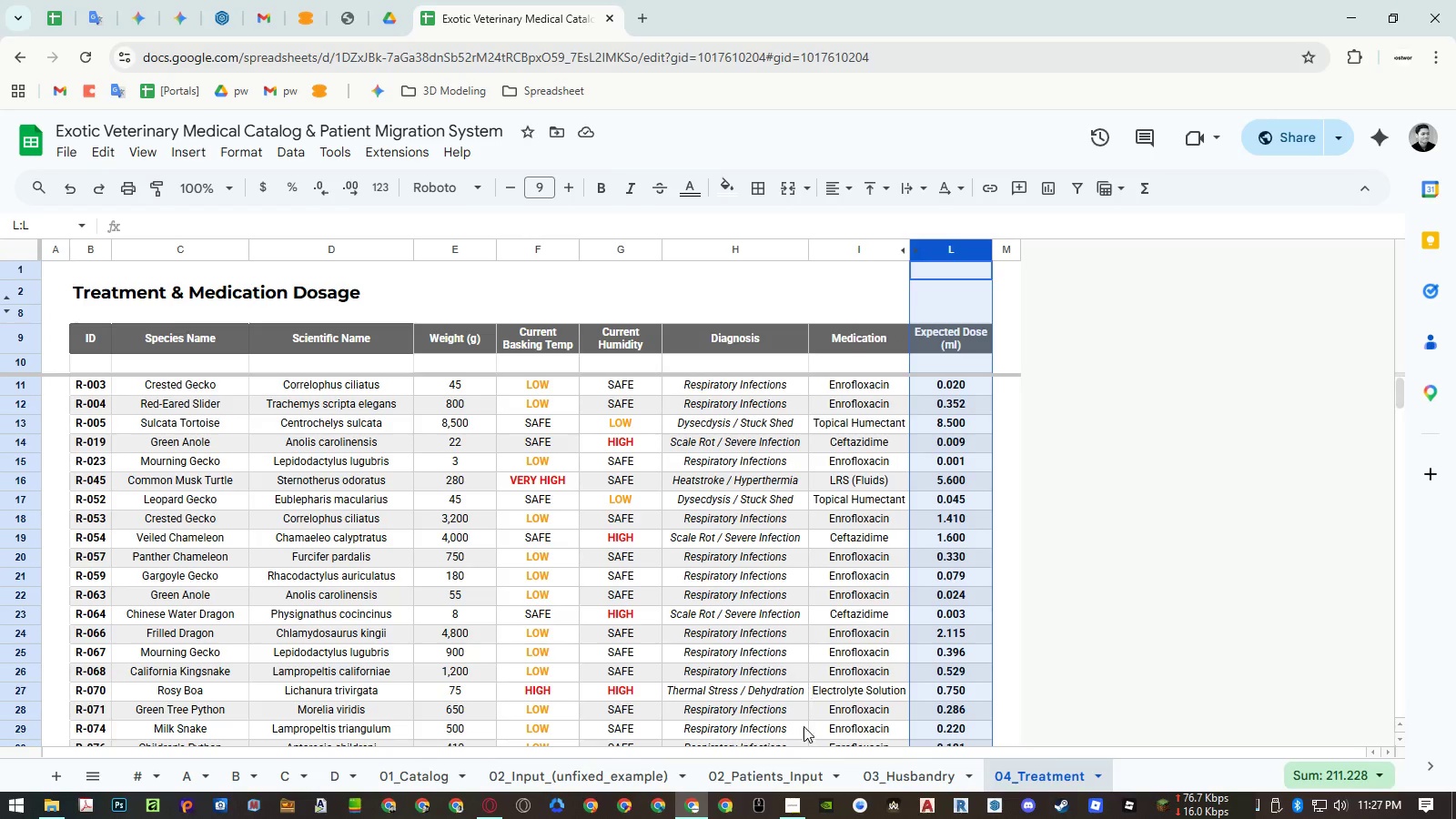 
wait(6.08)
 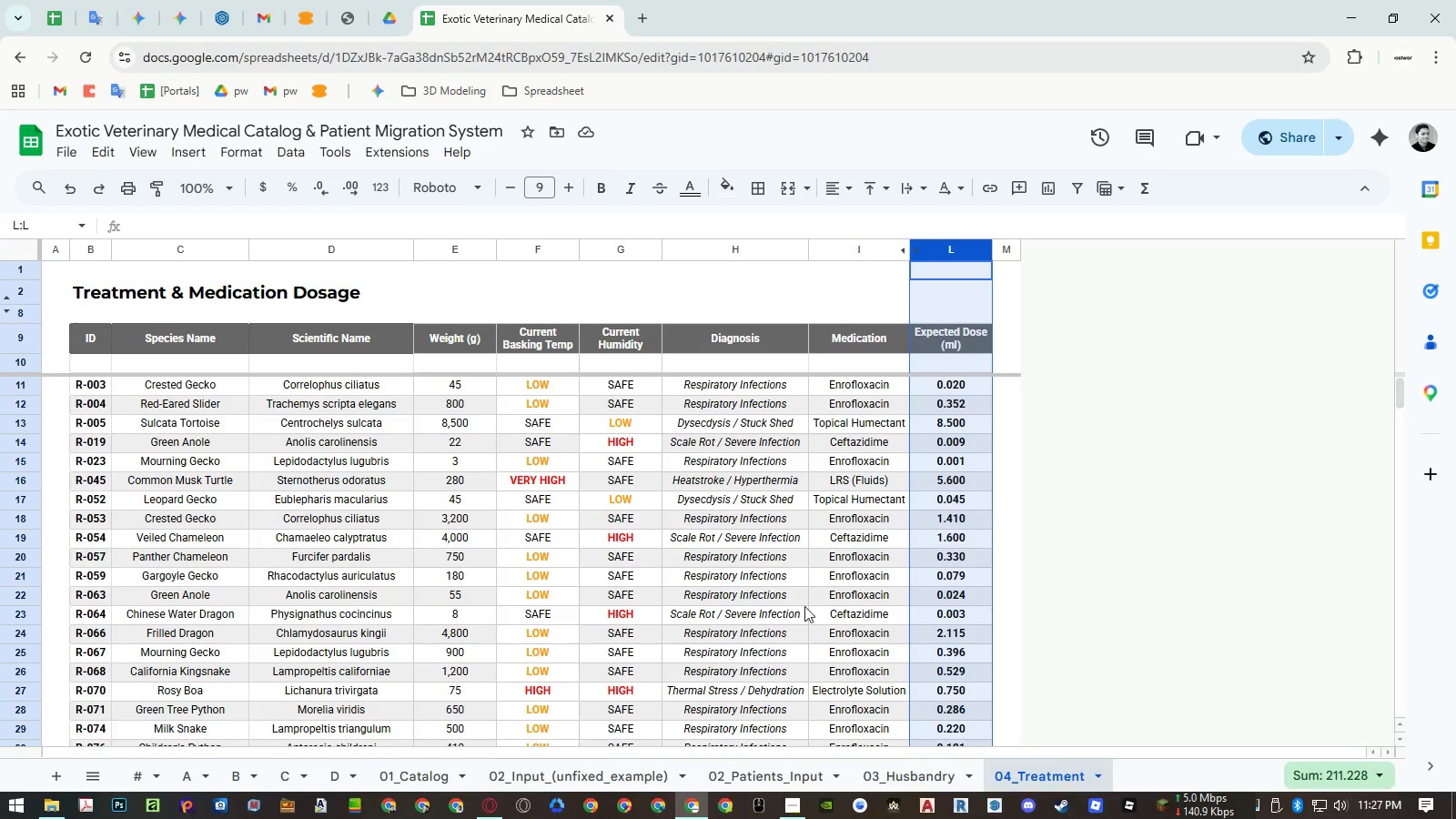 
left_click([822, 539])
 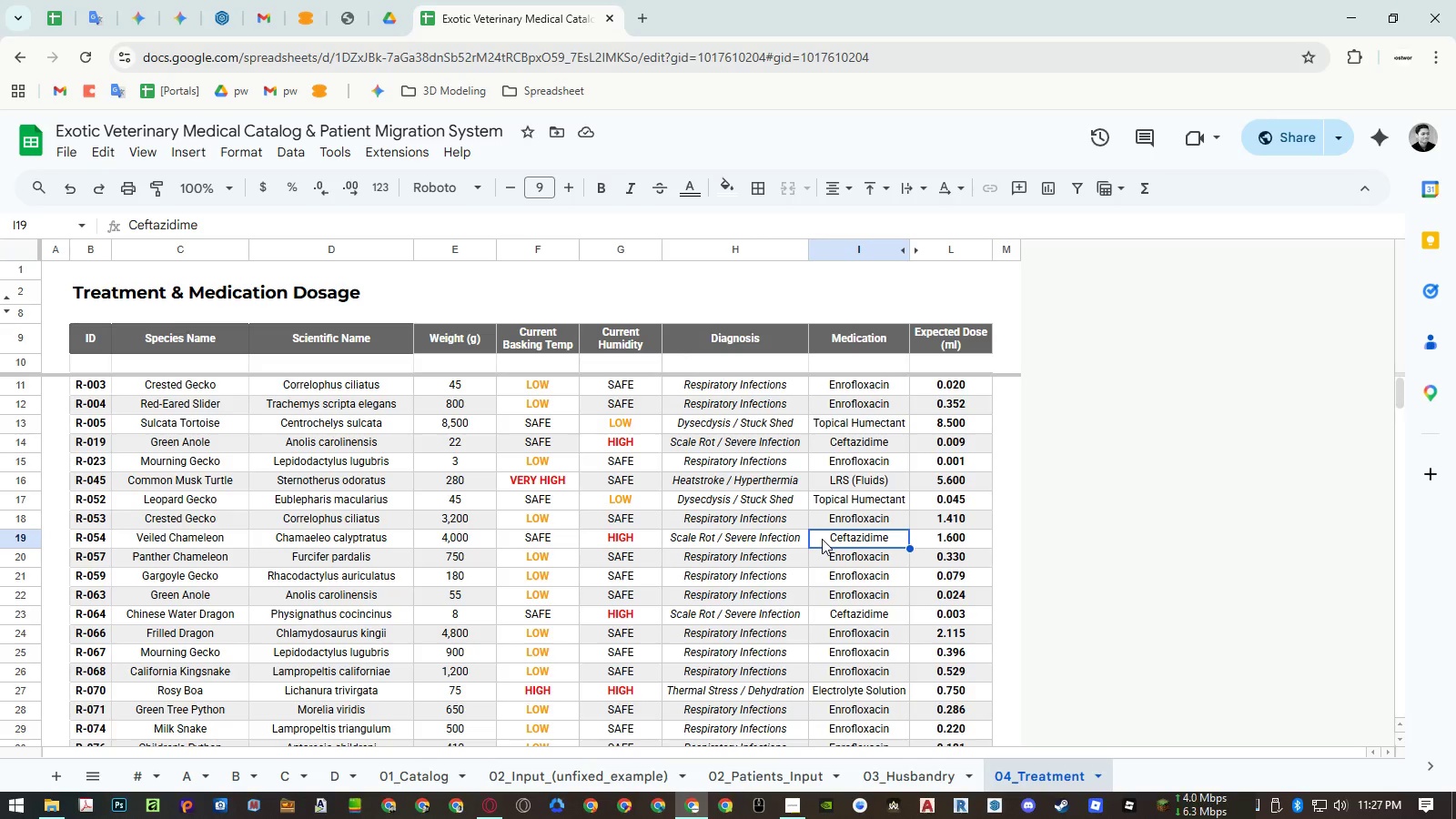 
wait(9.11)
 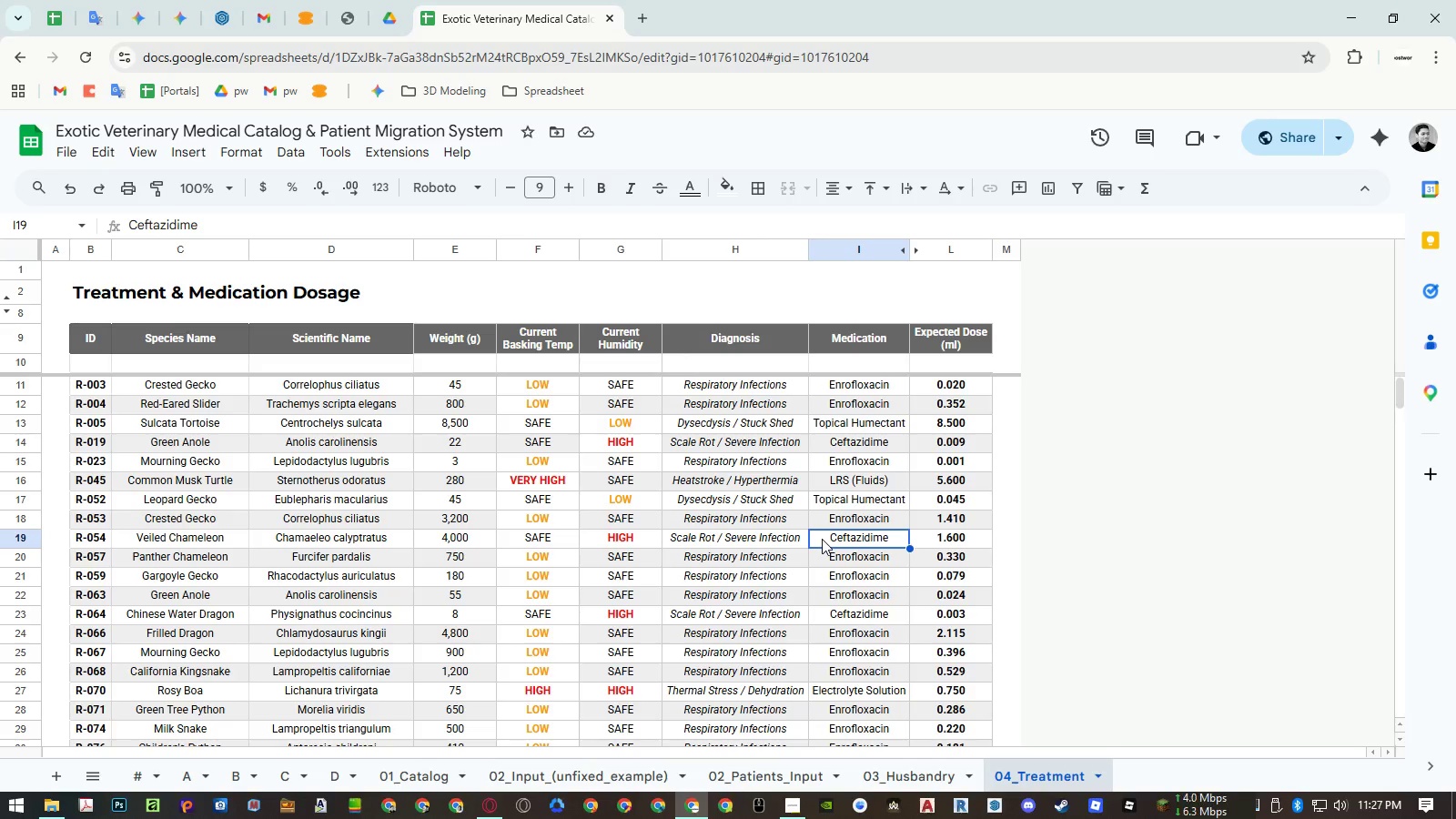 
left_click([305, 768])
 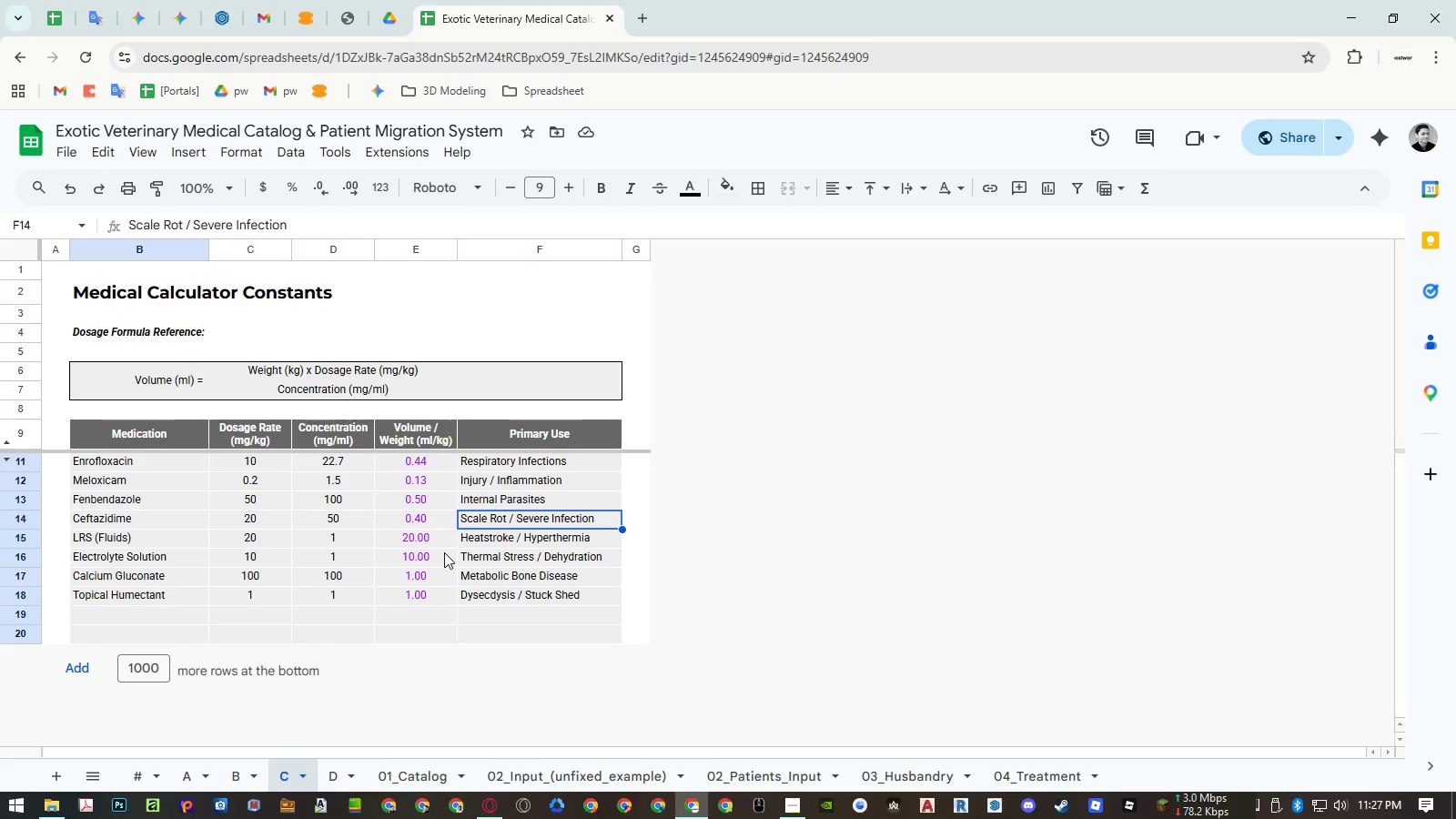 
wait(21.03)
 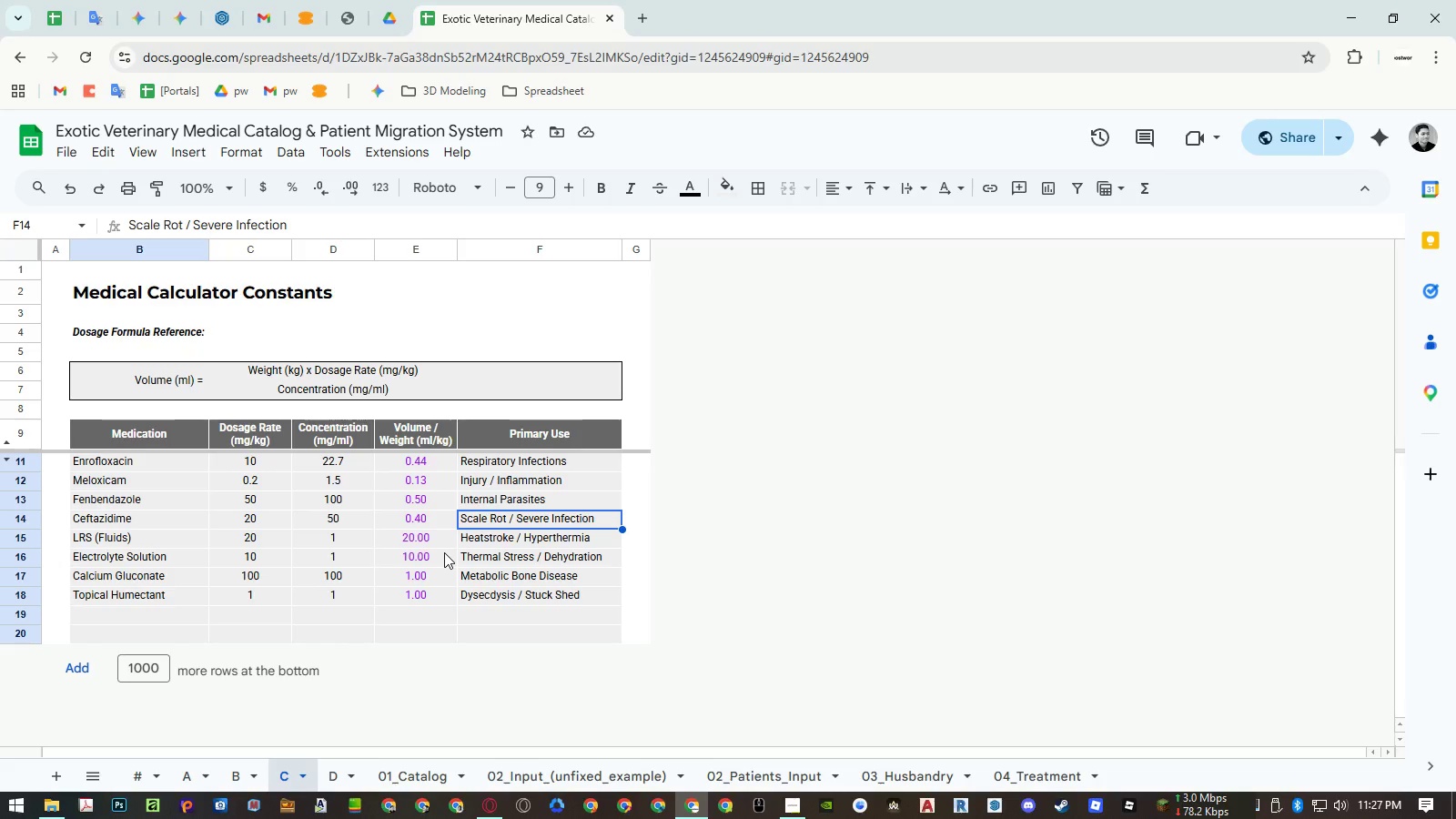 
left_click([433, 379])
 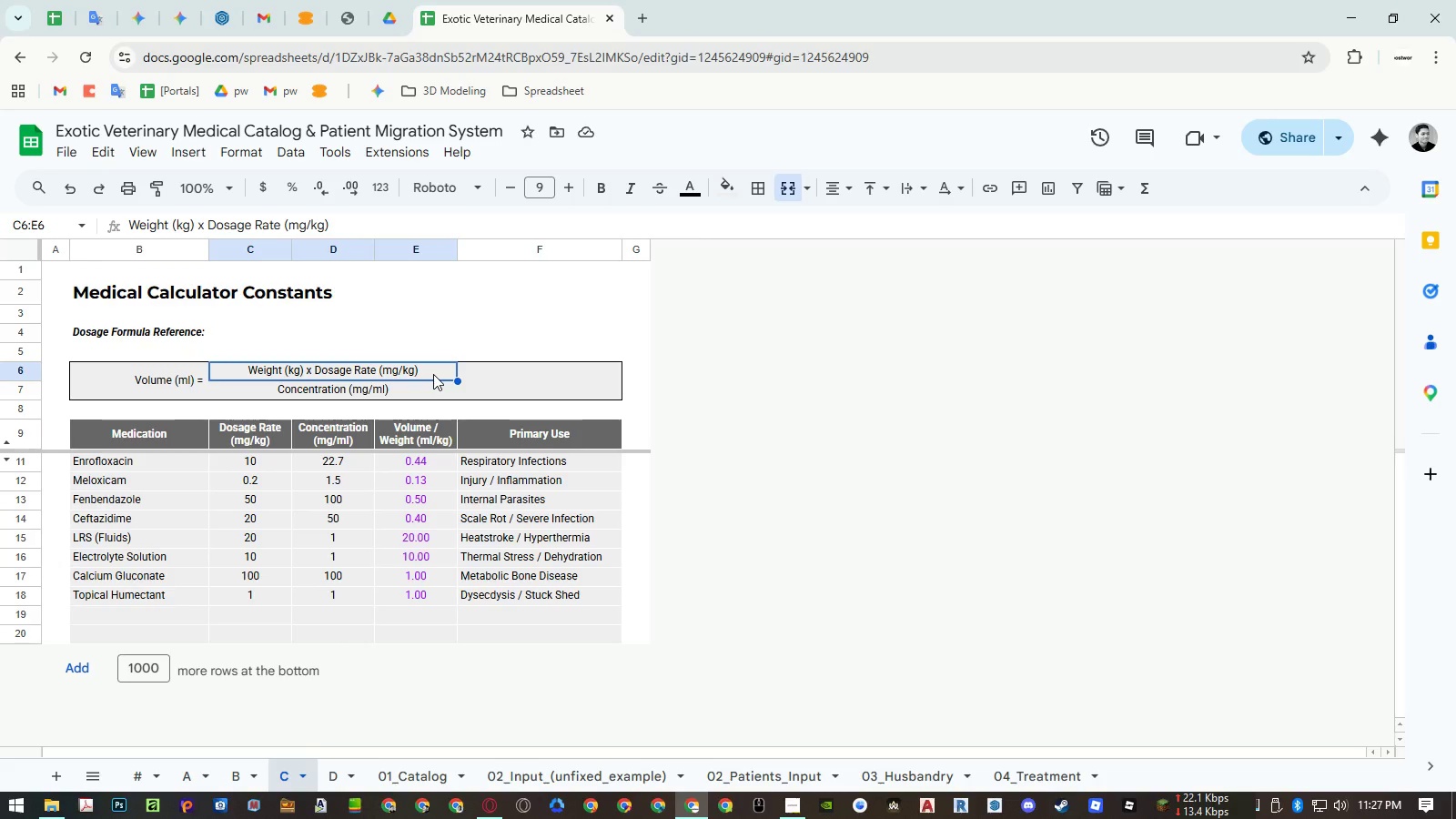 
left_click_drag(start_coordinate=[433, 374], to_coordinate=[433, 386])
 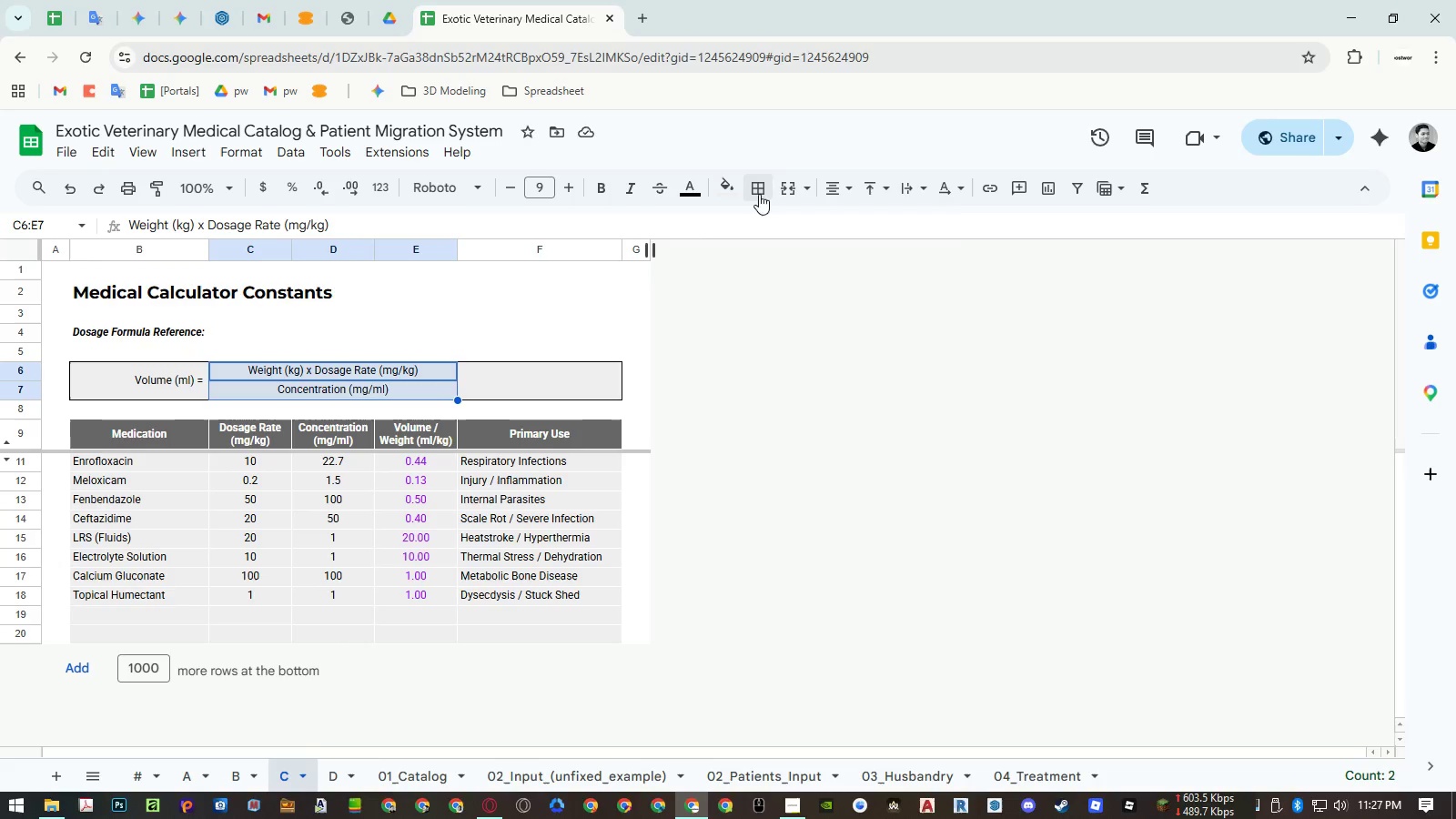 
left_click([768, 190])
 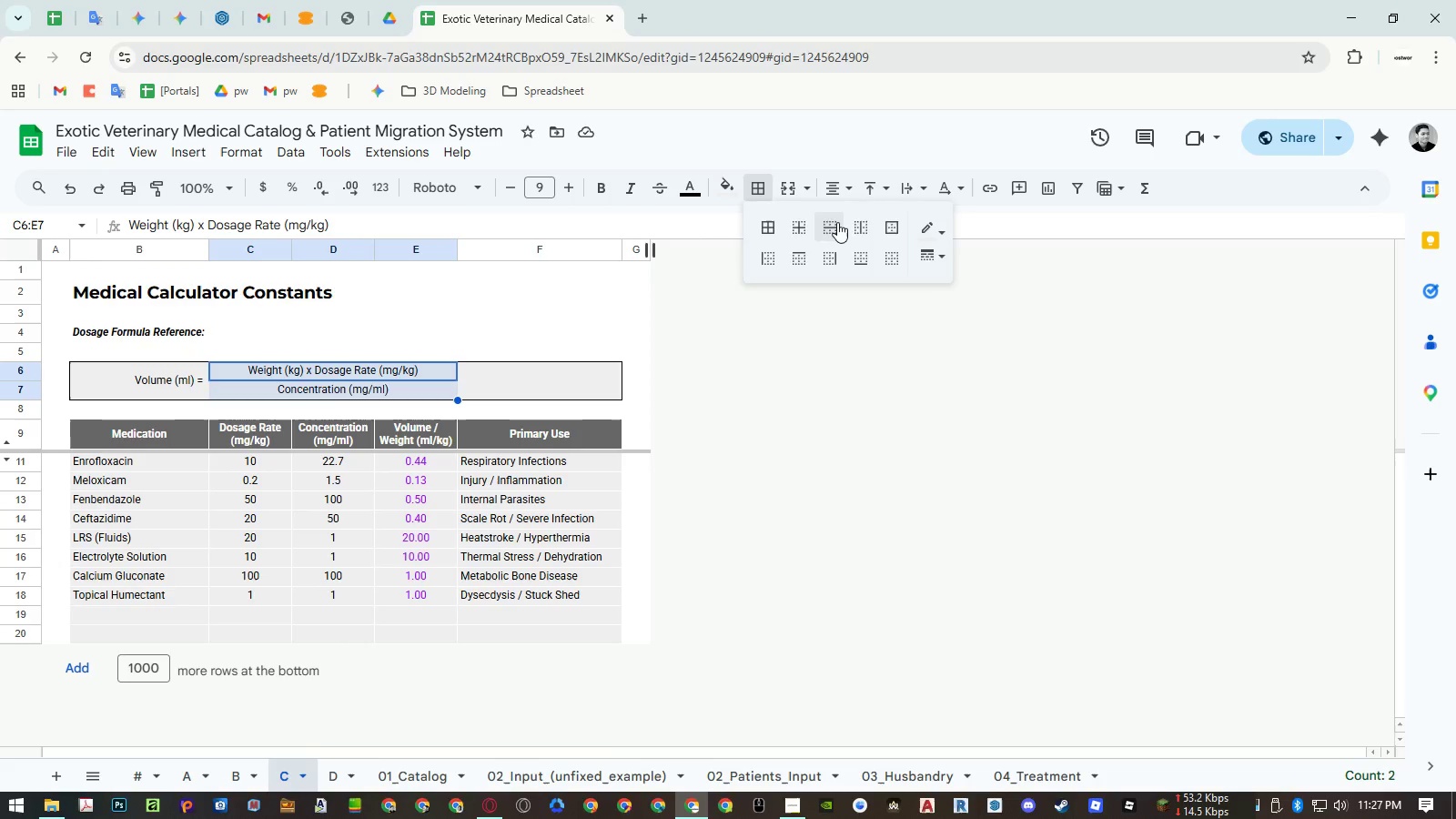 
left_click([938, 224])
 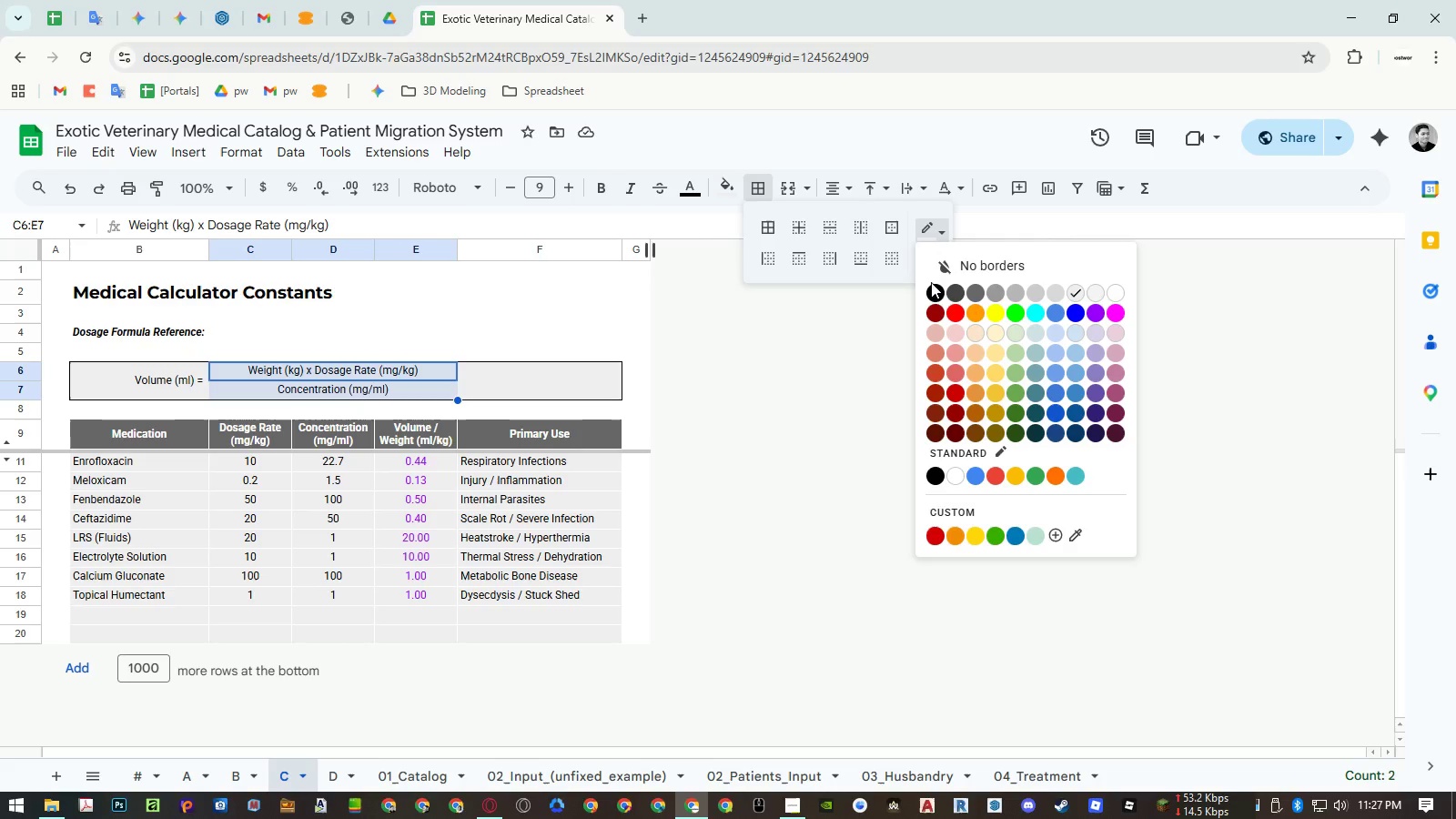 
left_click([932, 287])
 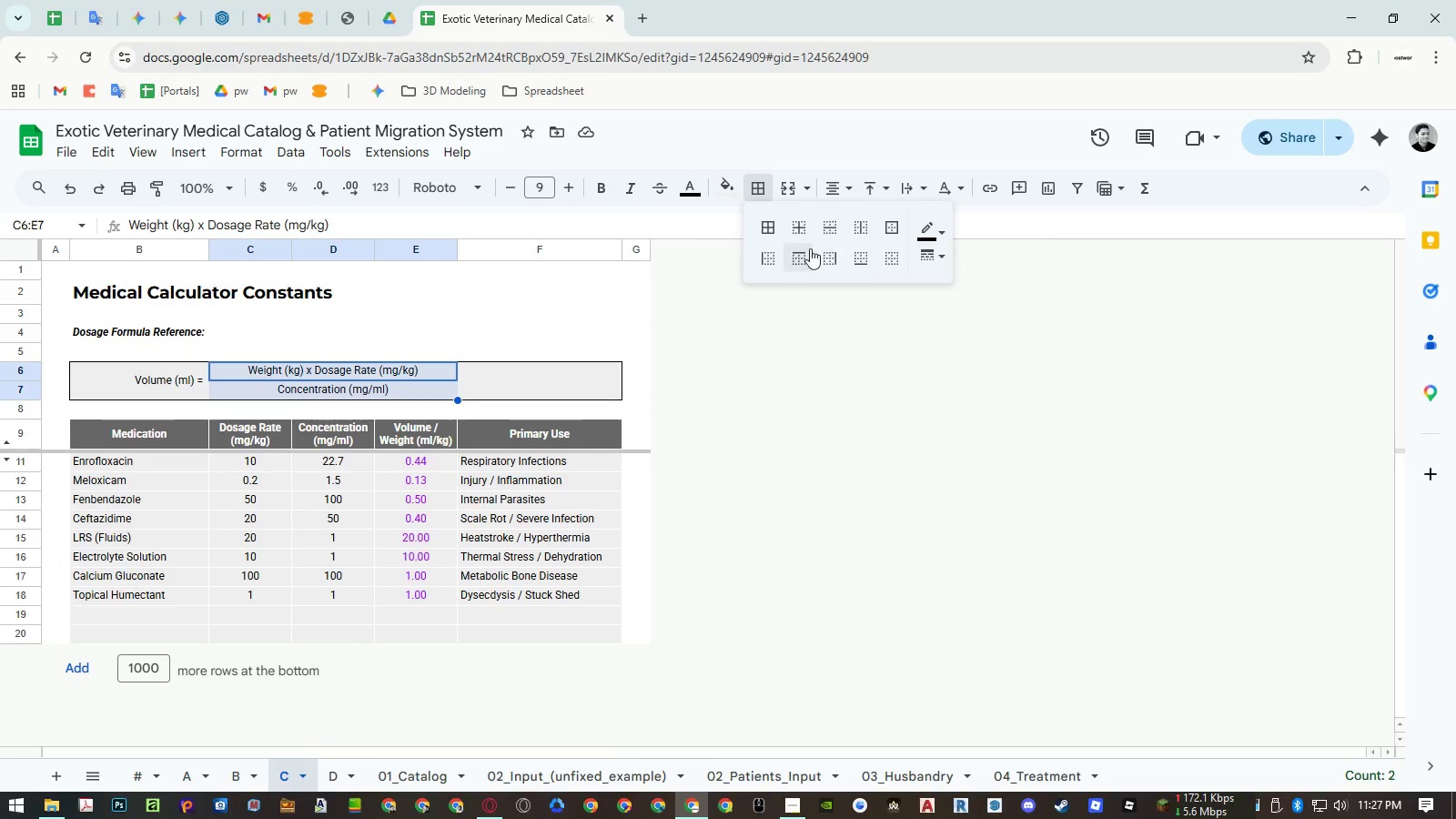 
left_click([829, 254])
 